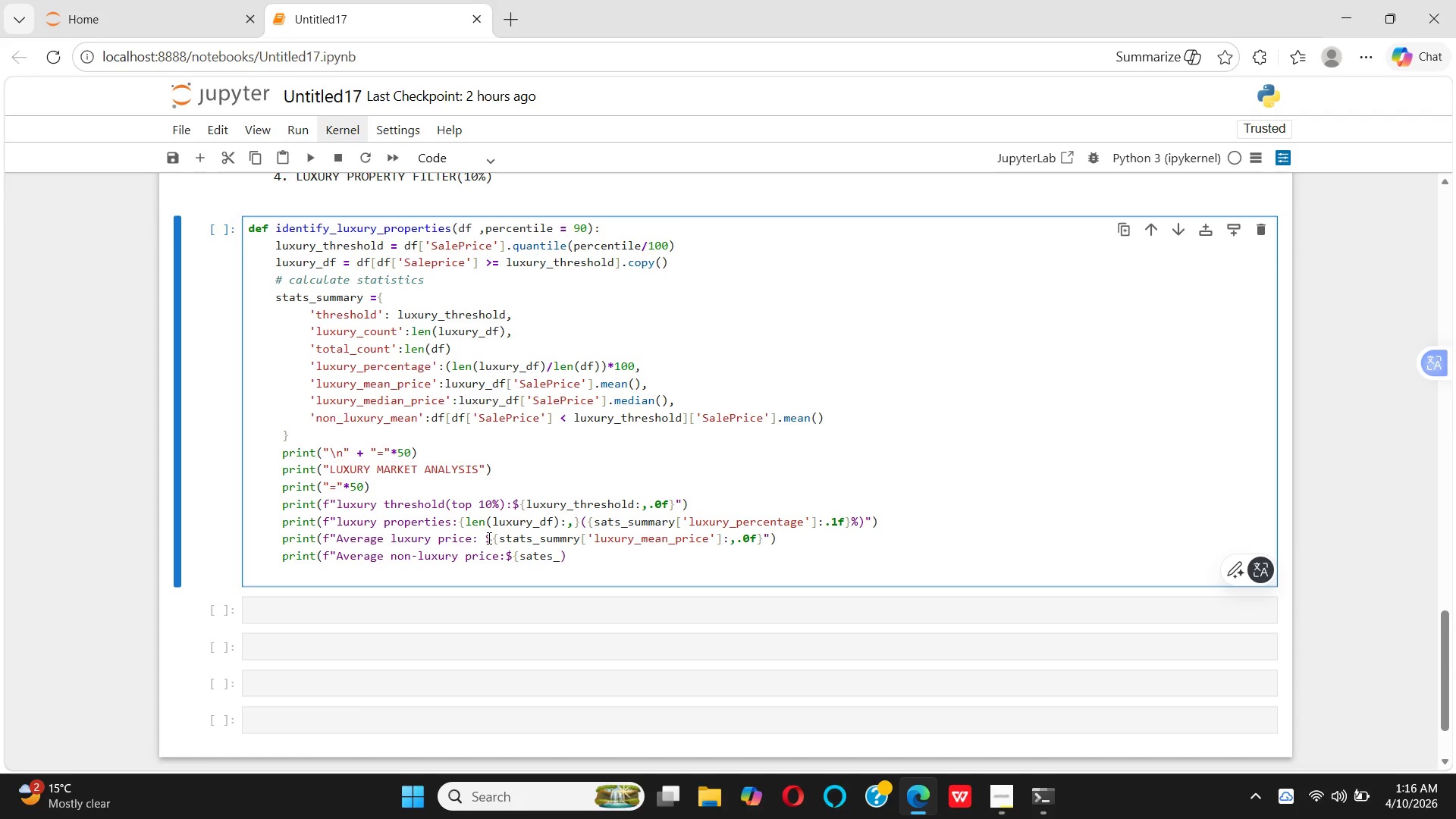 
key(Backspace)
 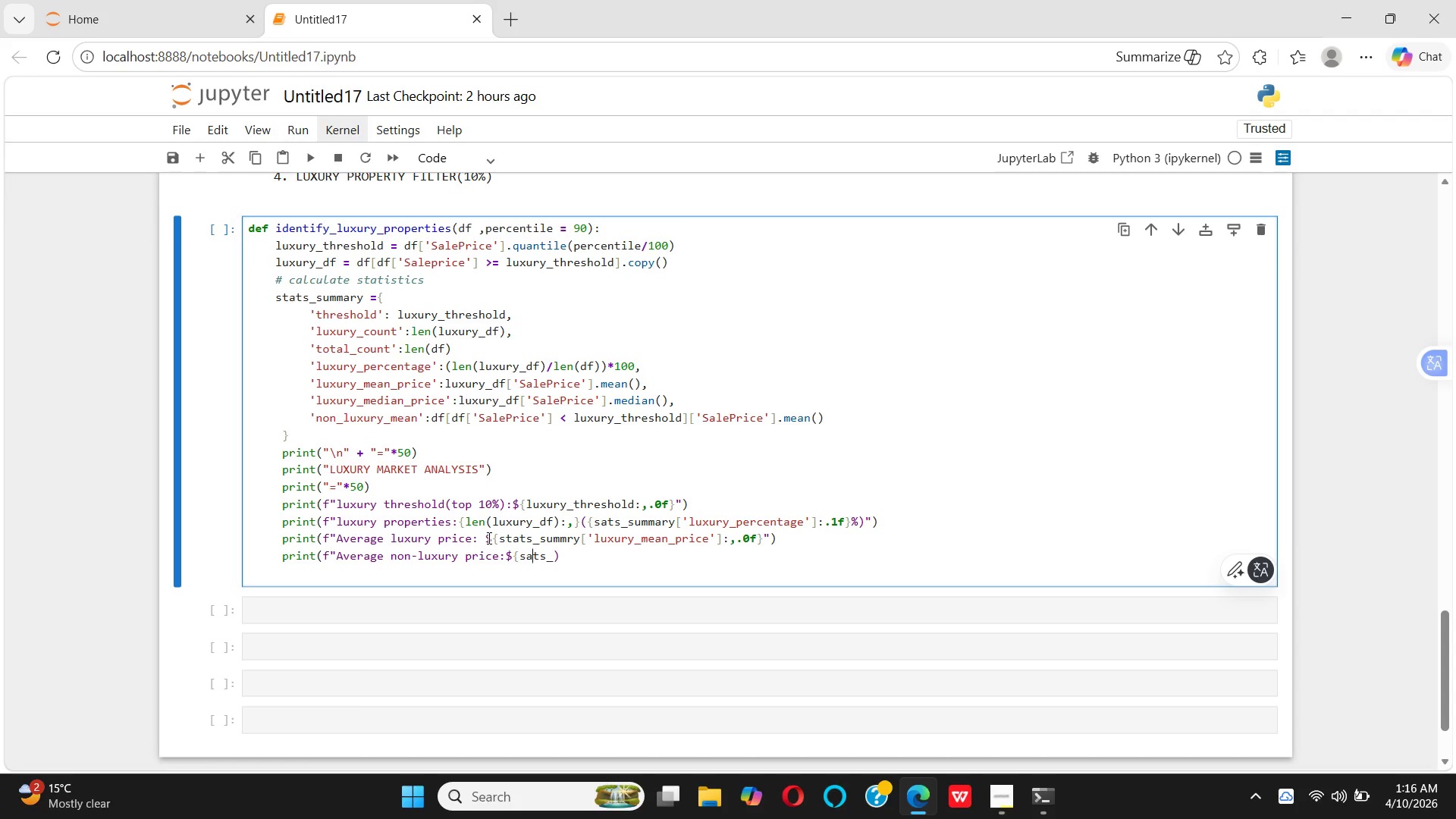 
key(ArrowLeft)
 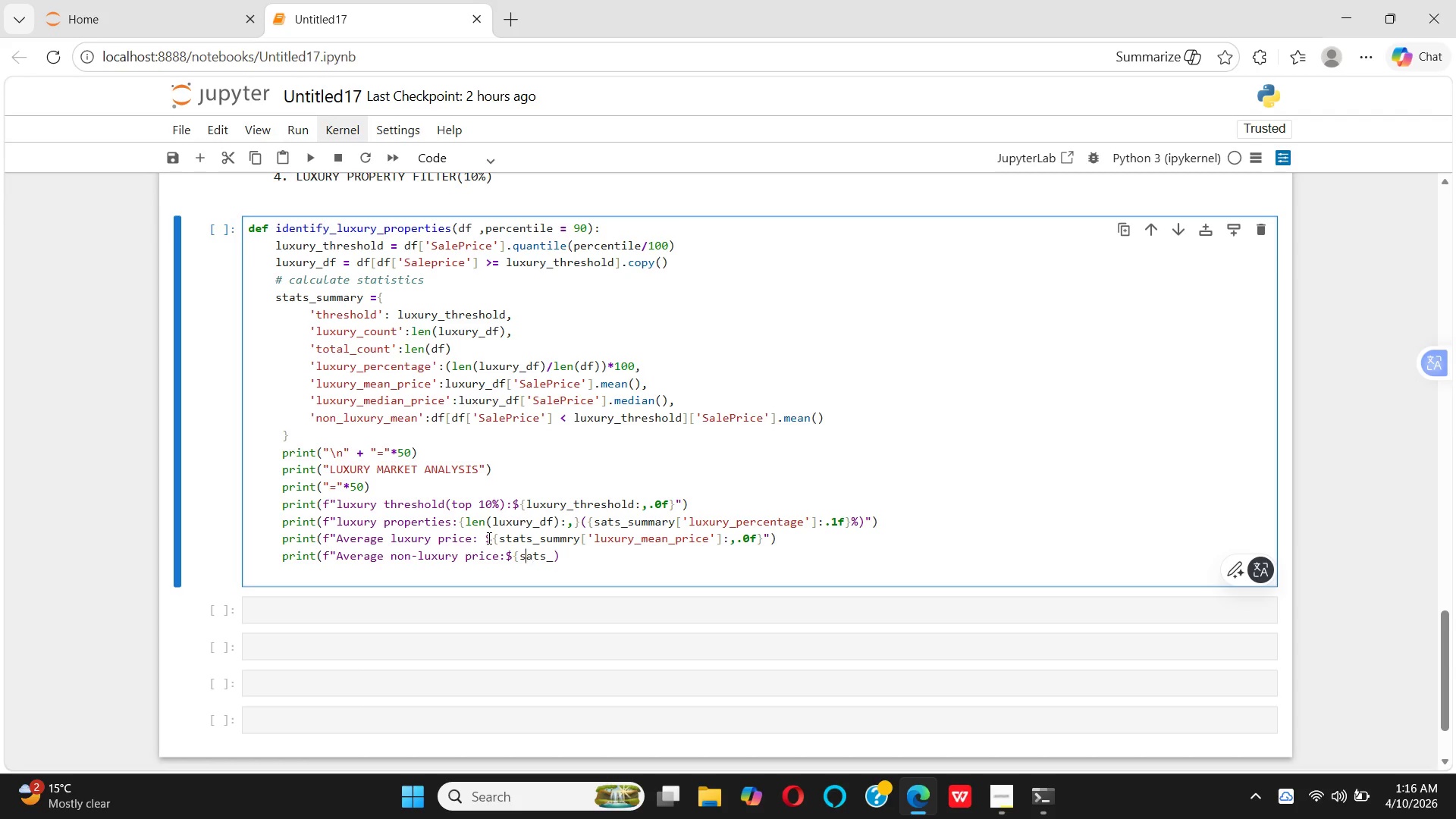 
key(ArrowLeft)
 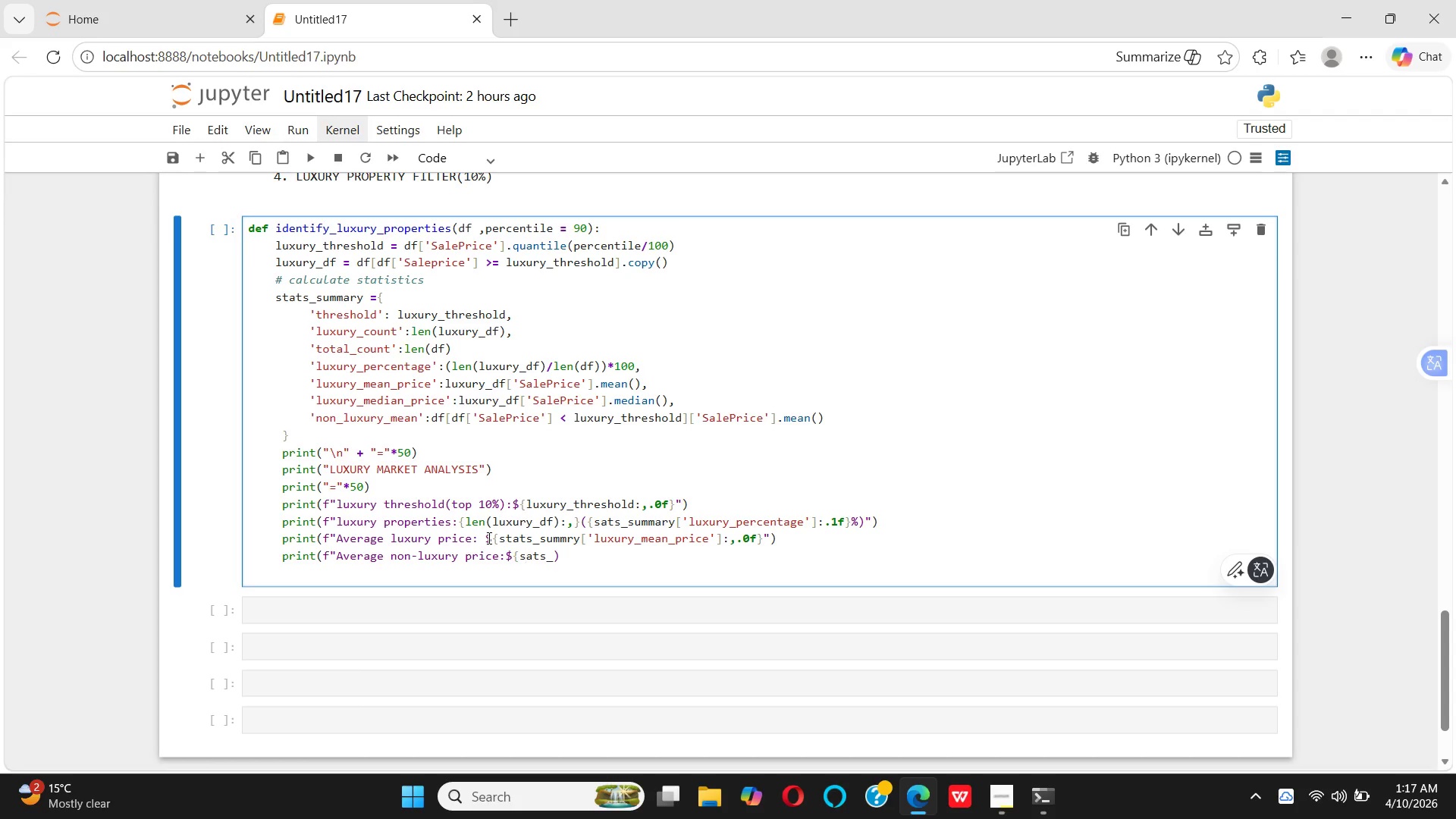 
key(T)
 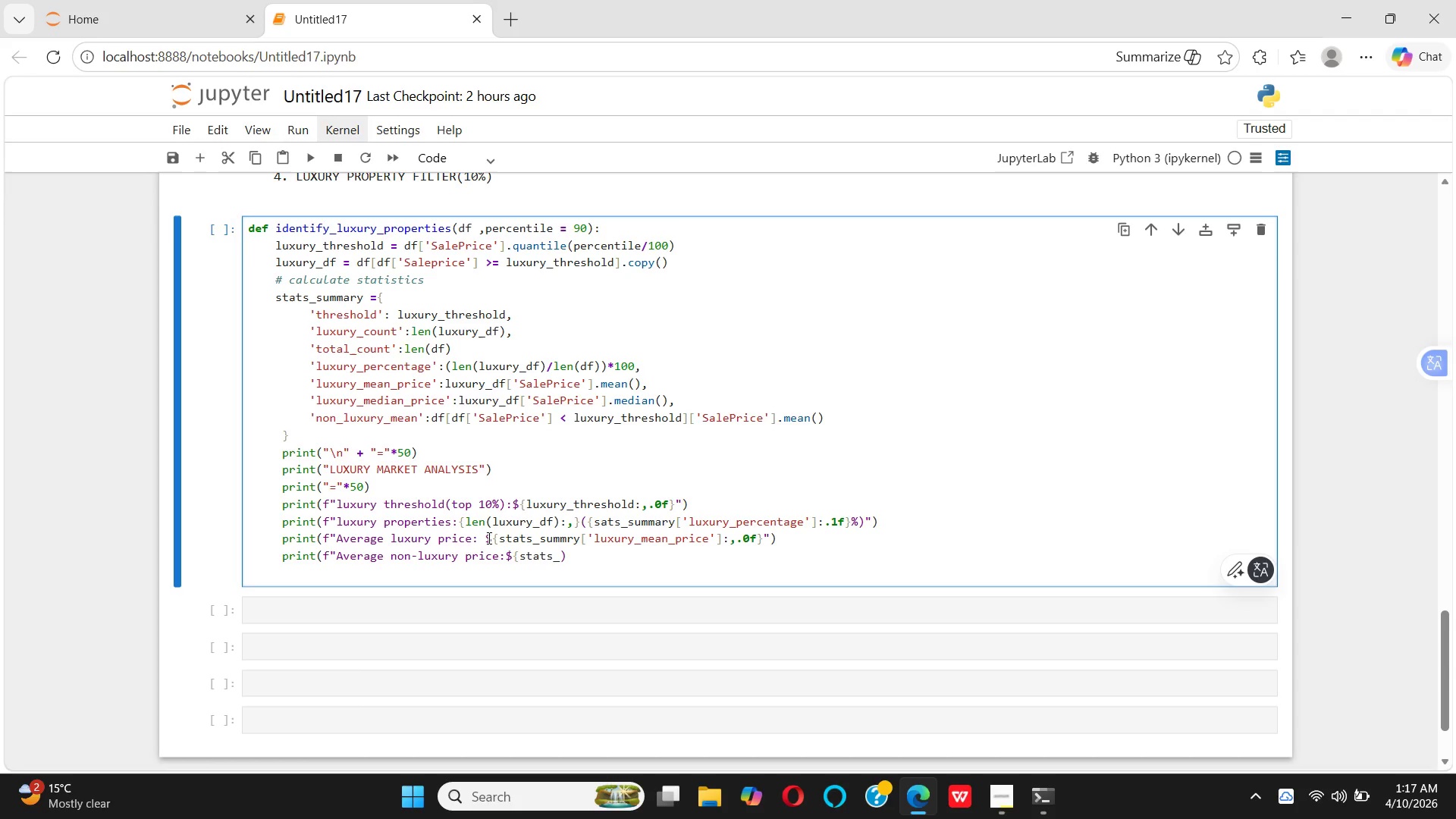 
key(ArrowRight)
 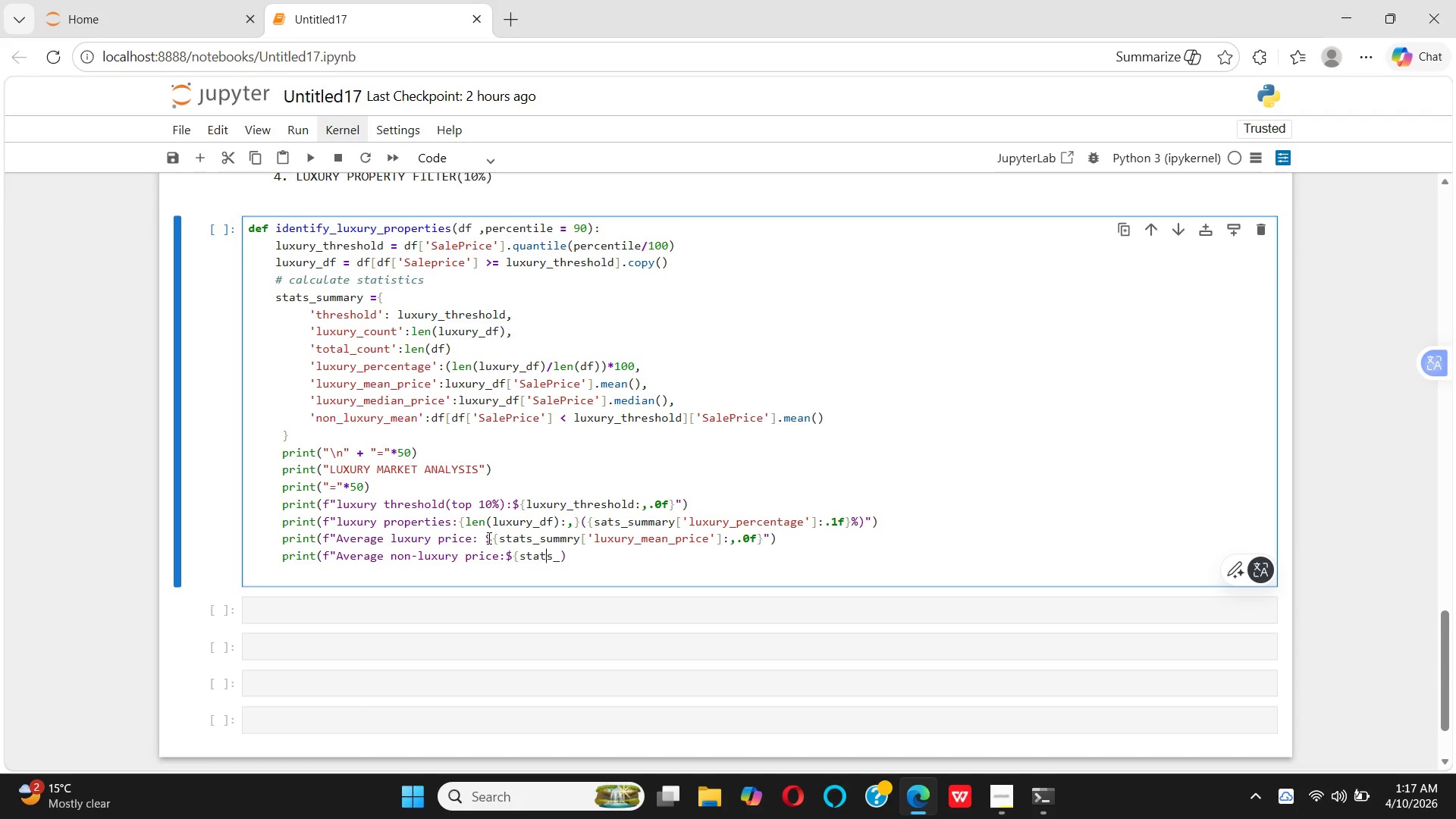 
key(ArrowRight)
 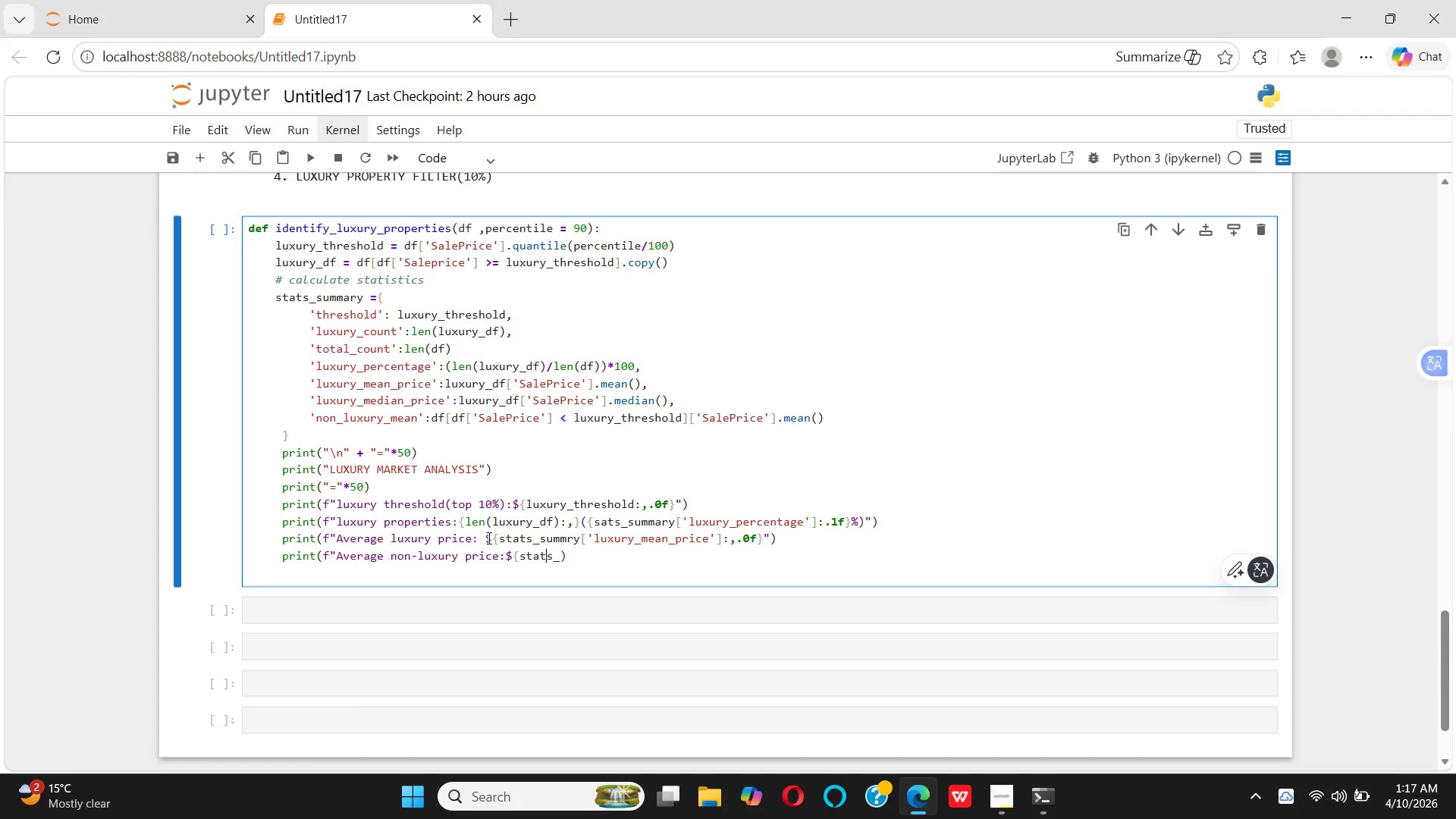 
key(ArrowRight)
 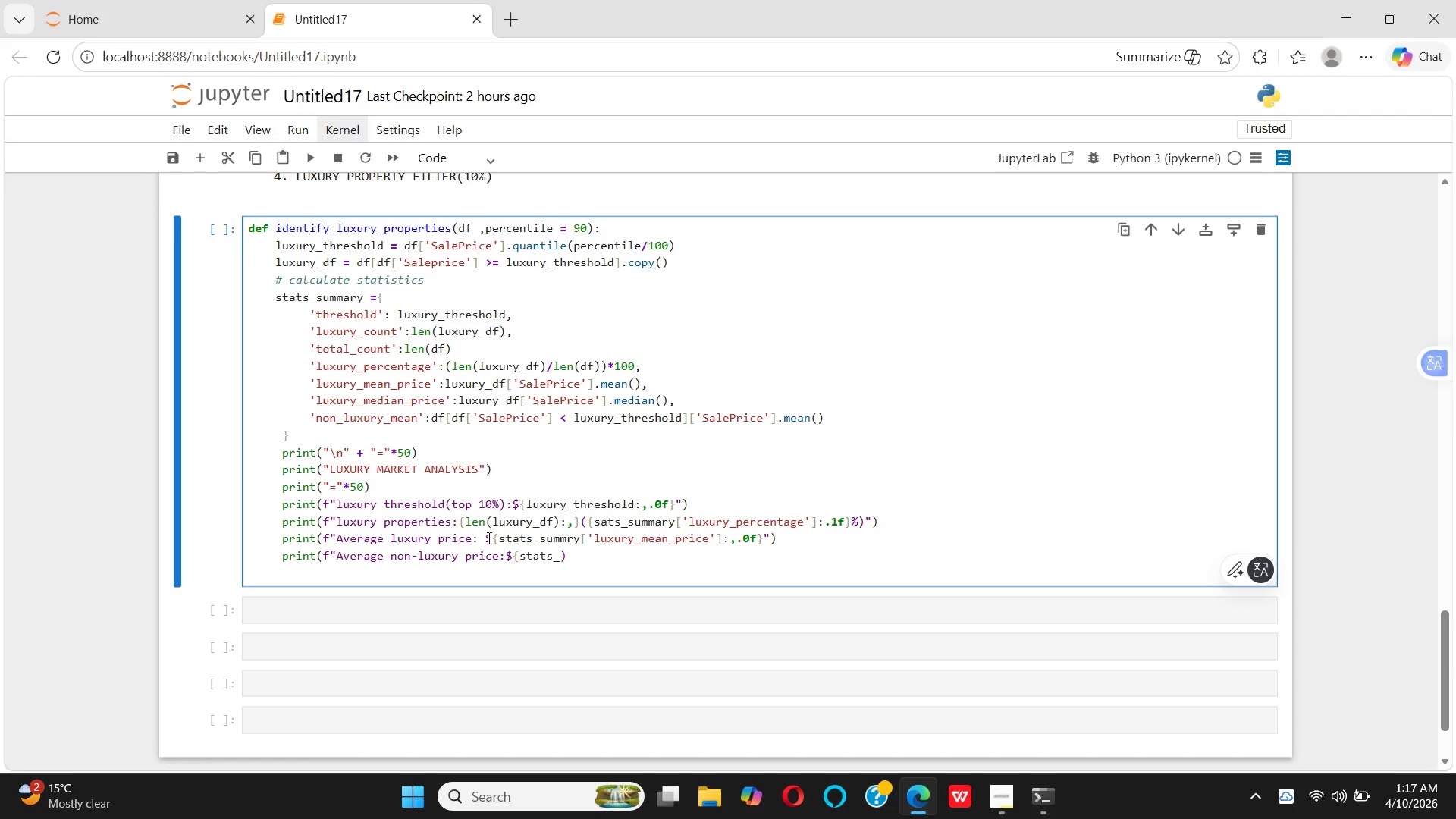 
key(ArrowRight)
 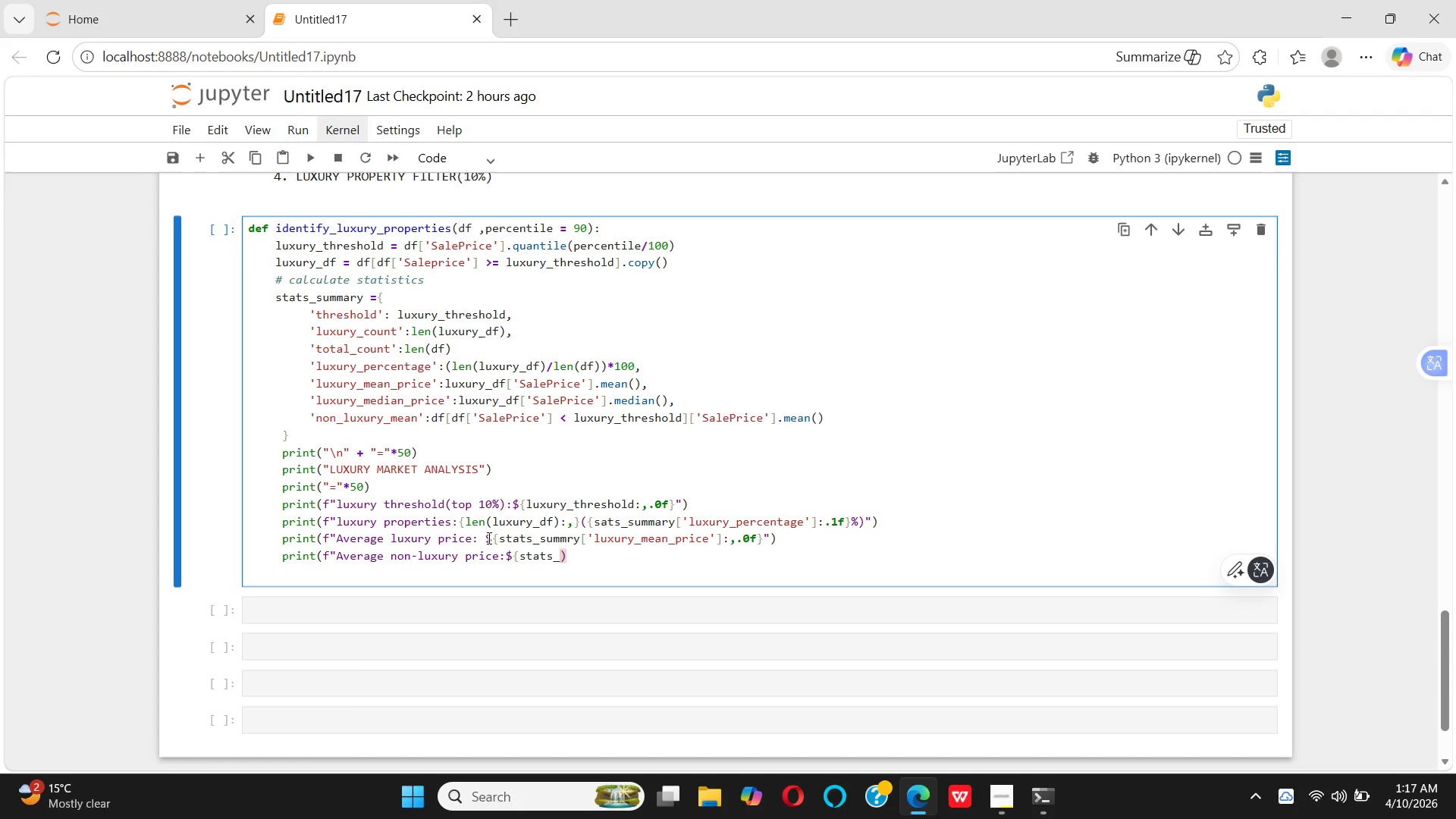 
type(summry)
 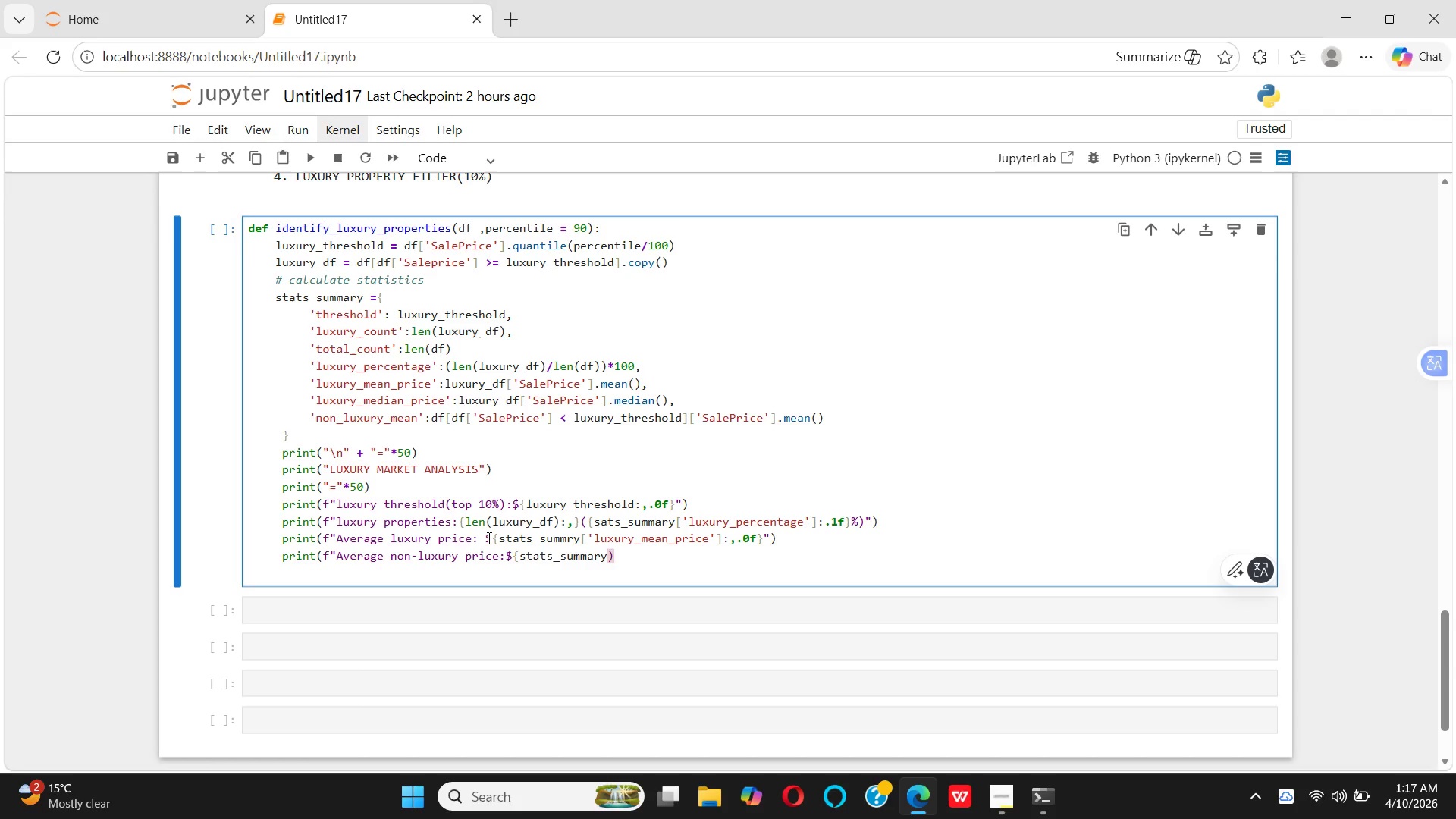 
hold_key(key=A, duration=0.34)
 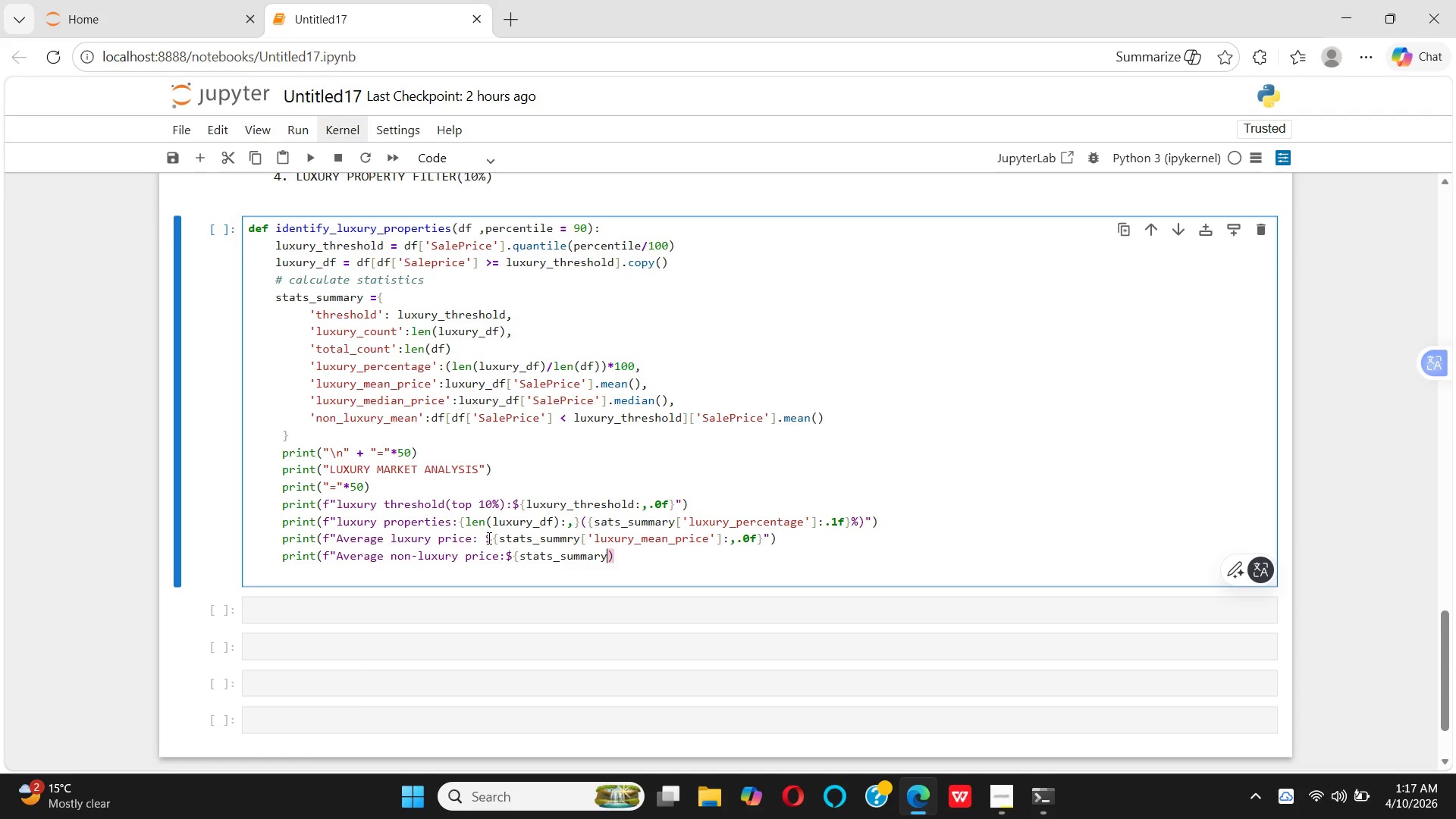 
key(BracketLeft)
 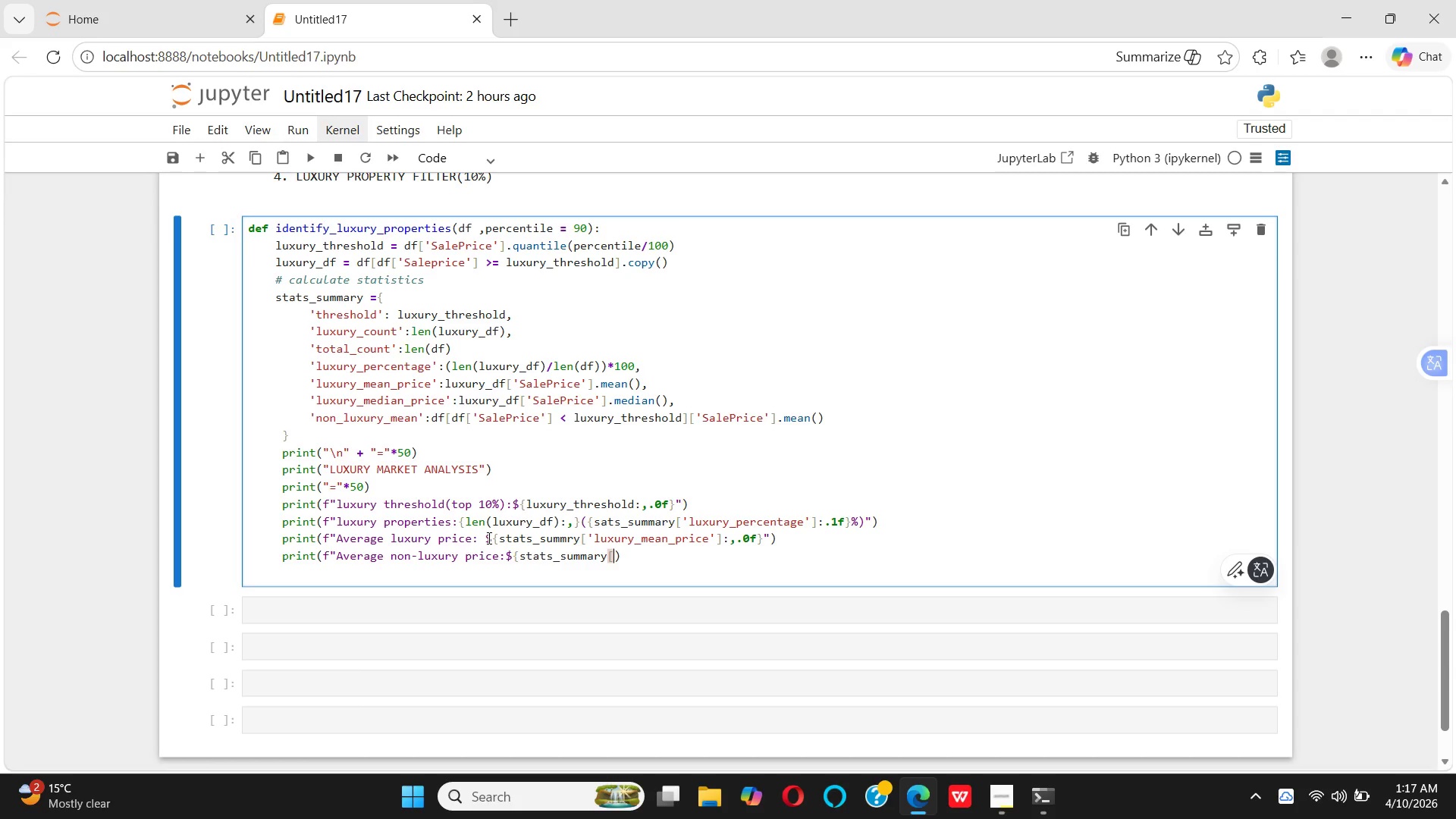 
type(non_lu)
 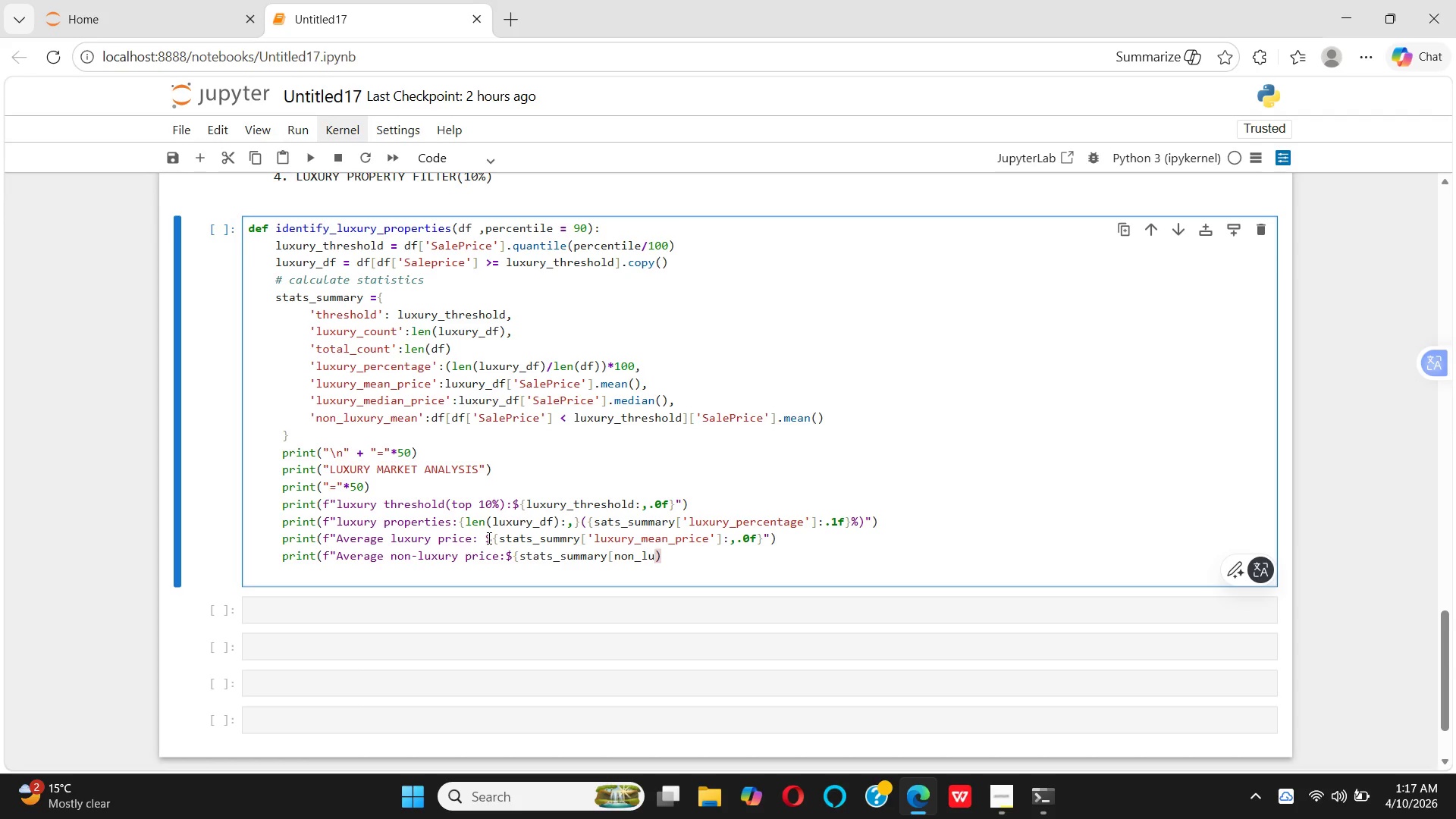 
type(xu)
 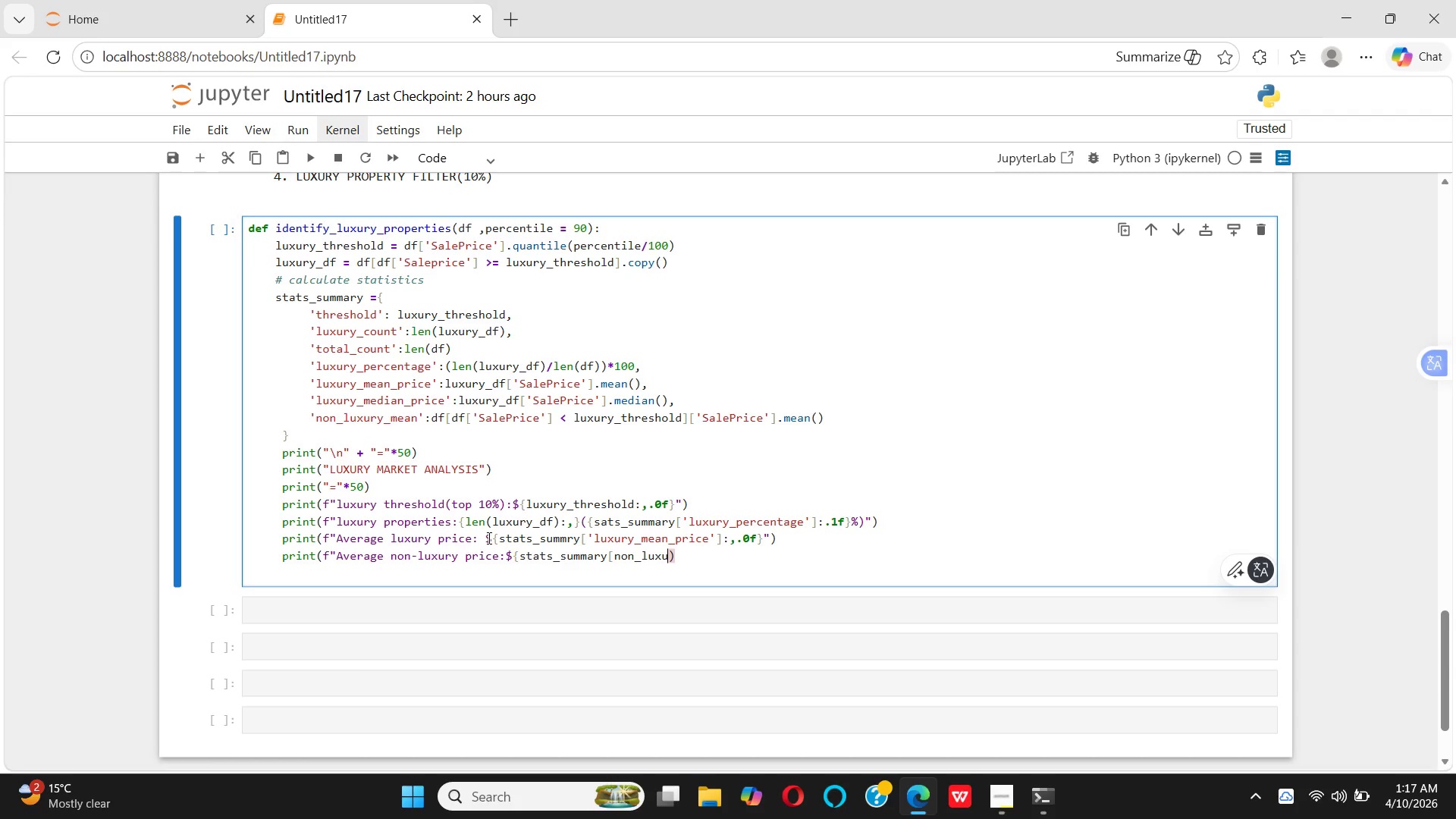 
type(ry)
 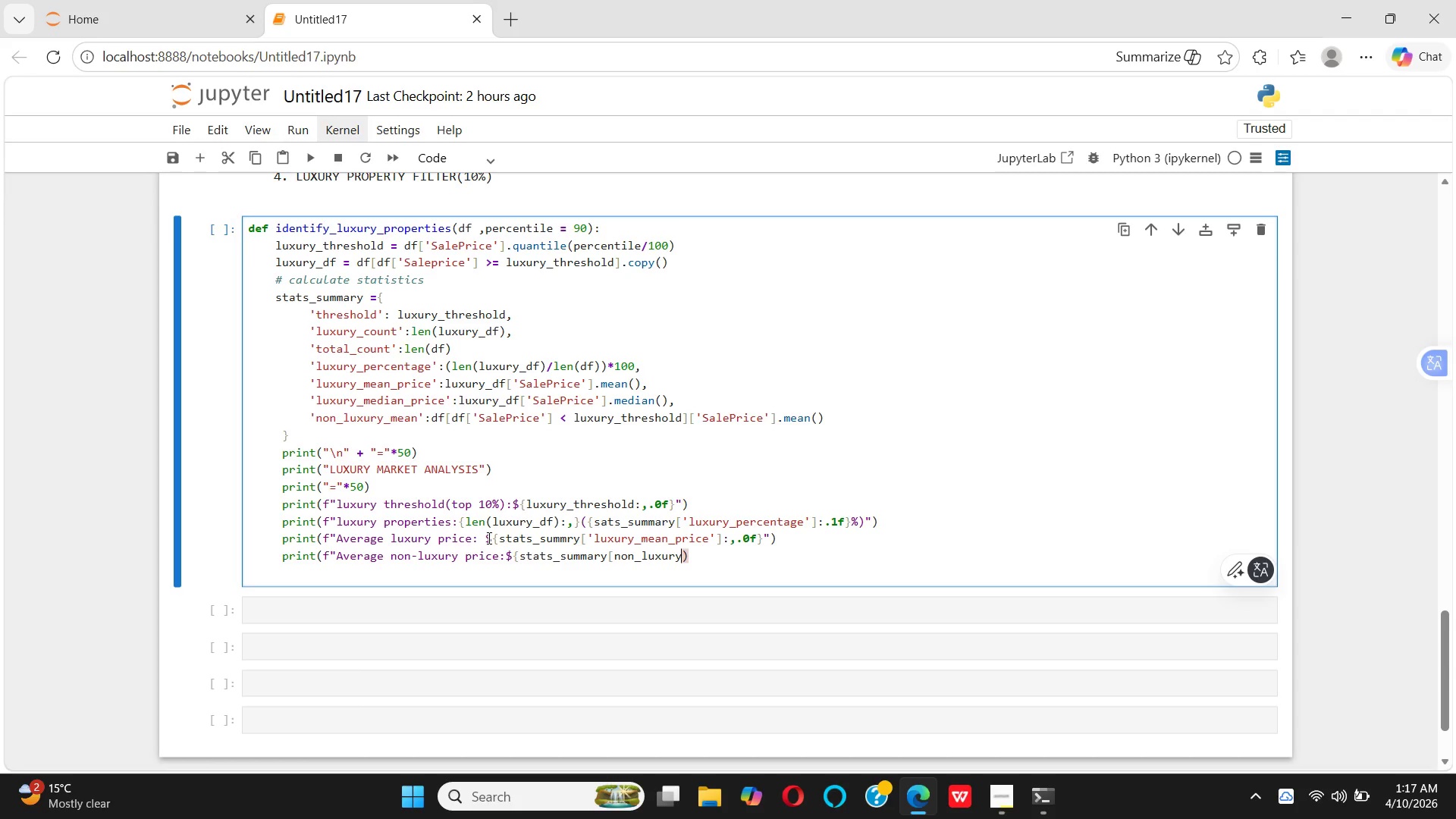 
type(_mean)
 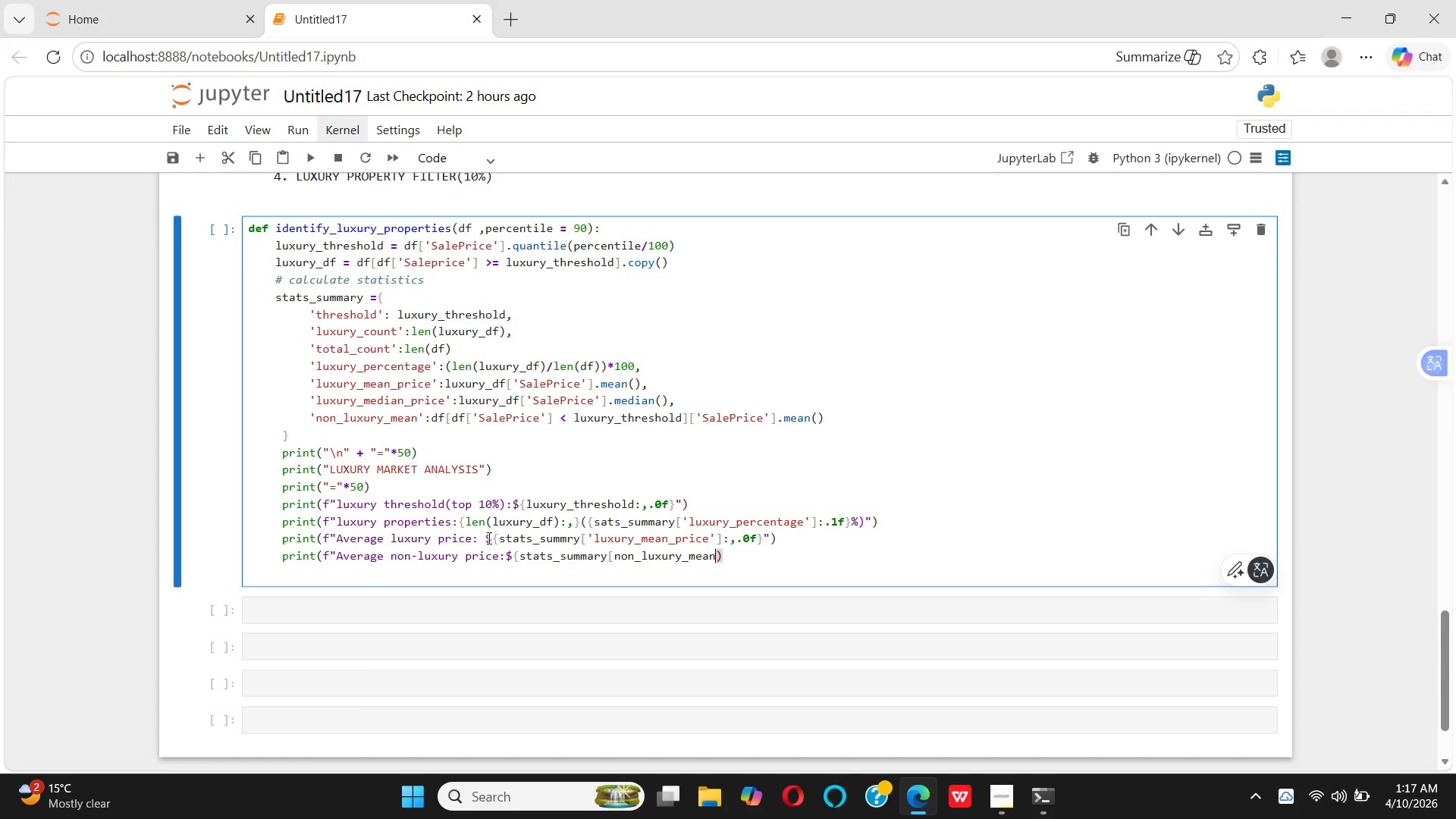 
key(Quote)
 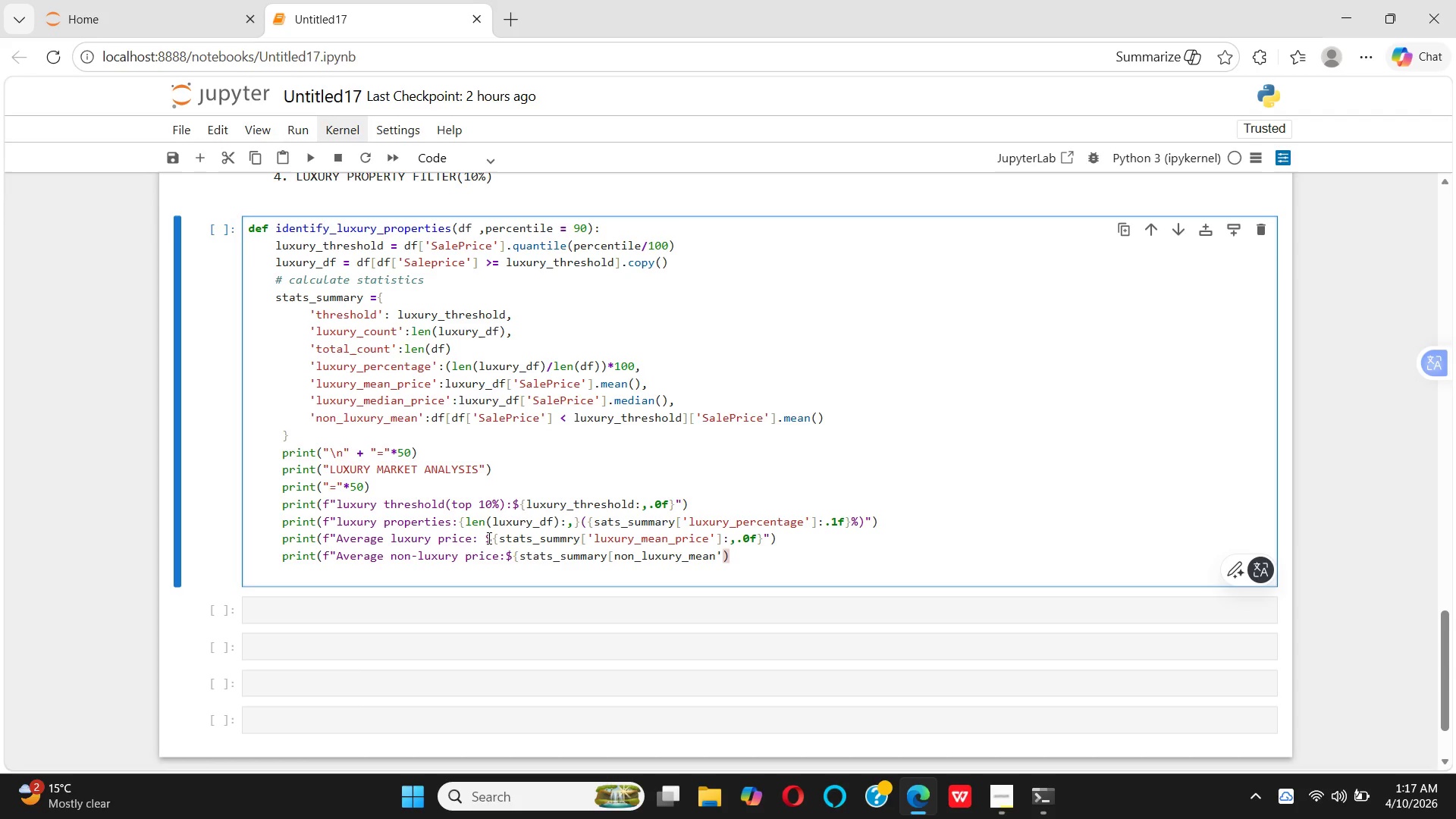 
key(ArrowLeft)
 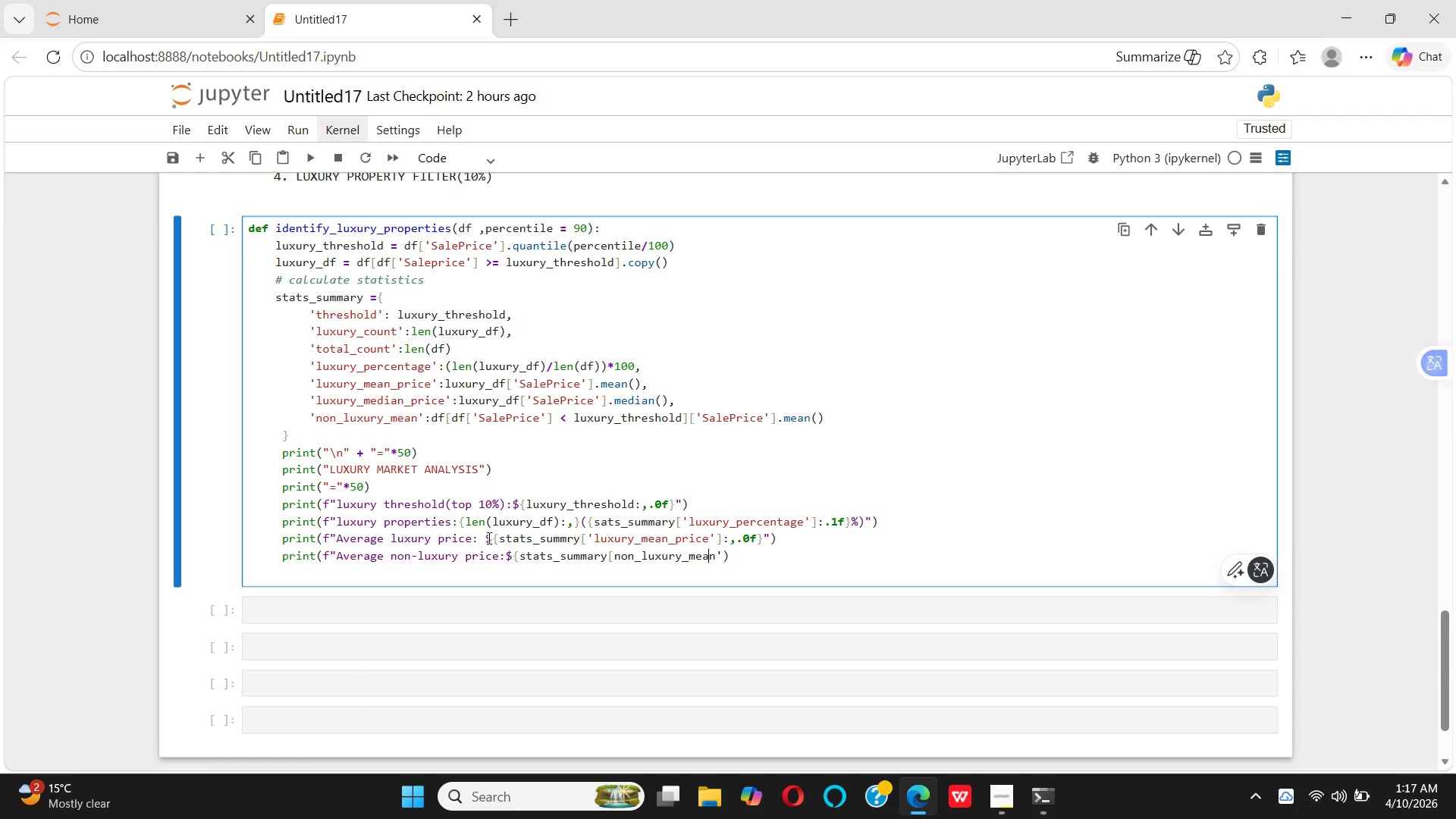 
key(ArrowLeft)
 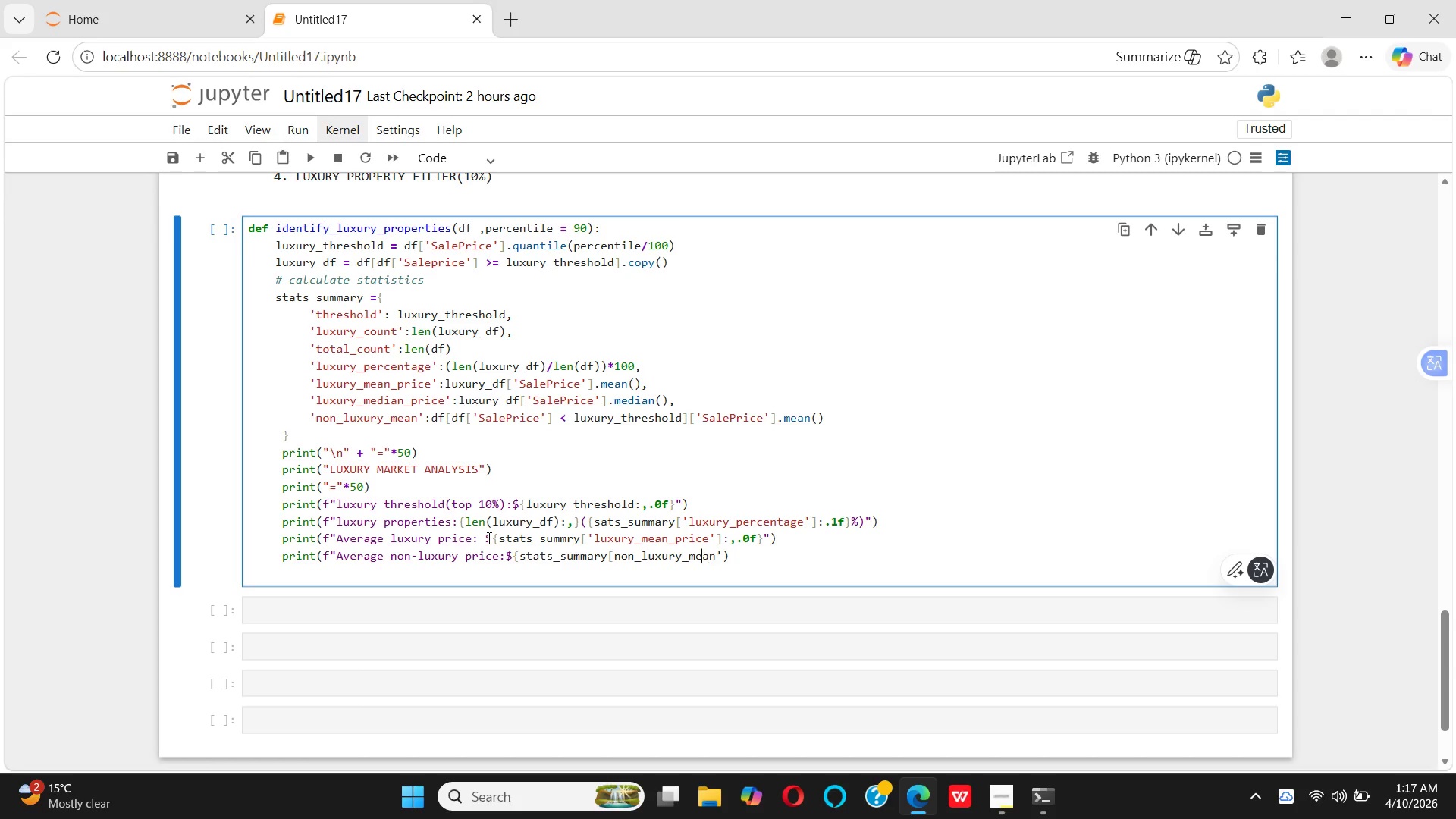 
key(ArrowLeft)
 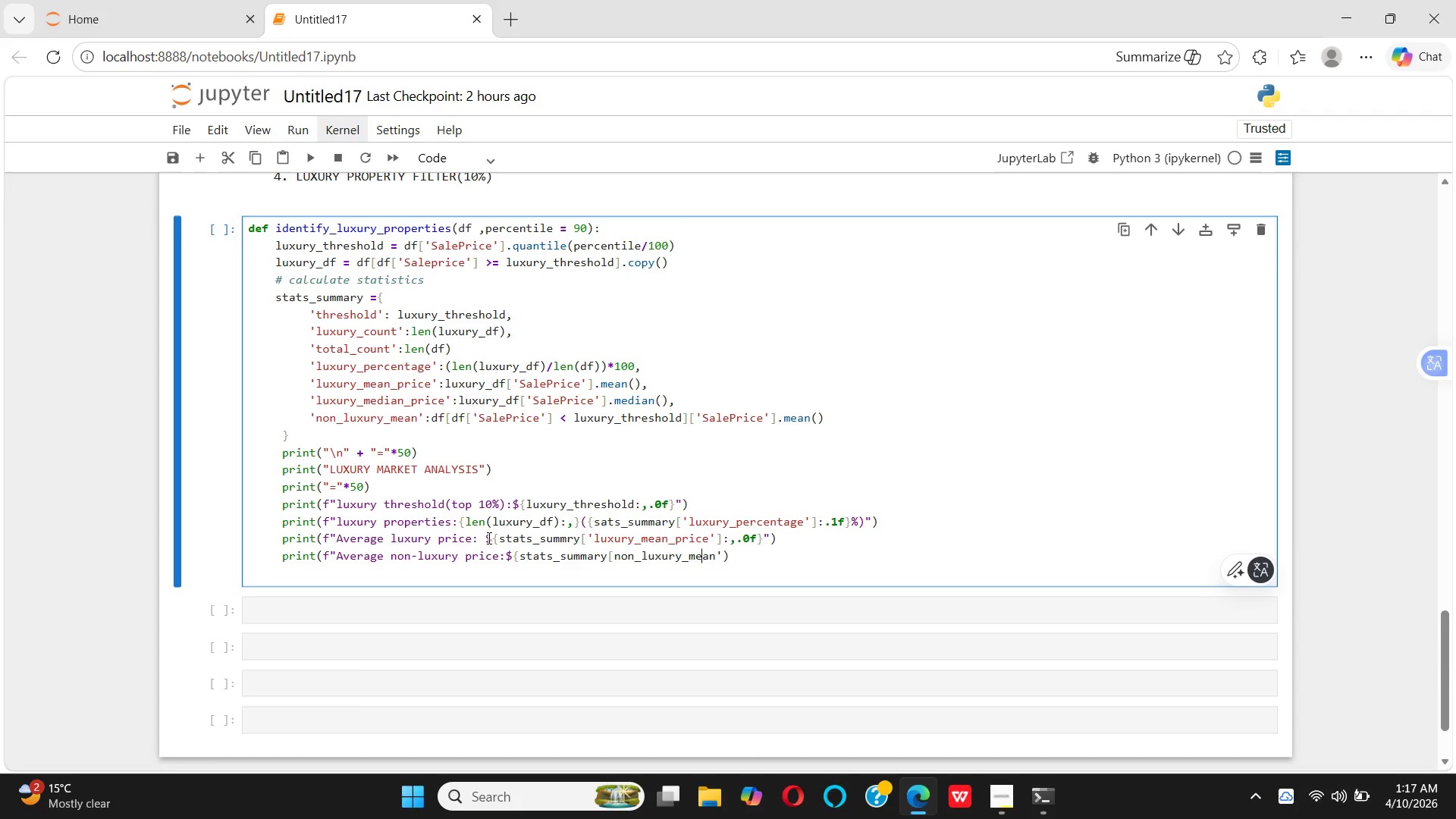 
key(ArrowLeft)
 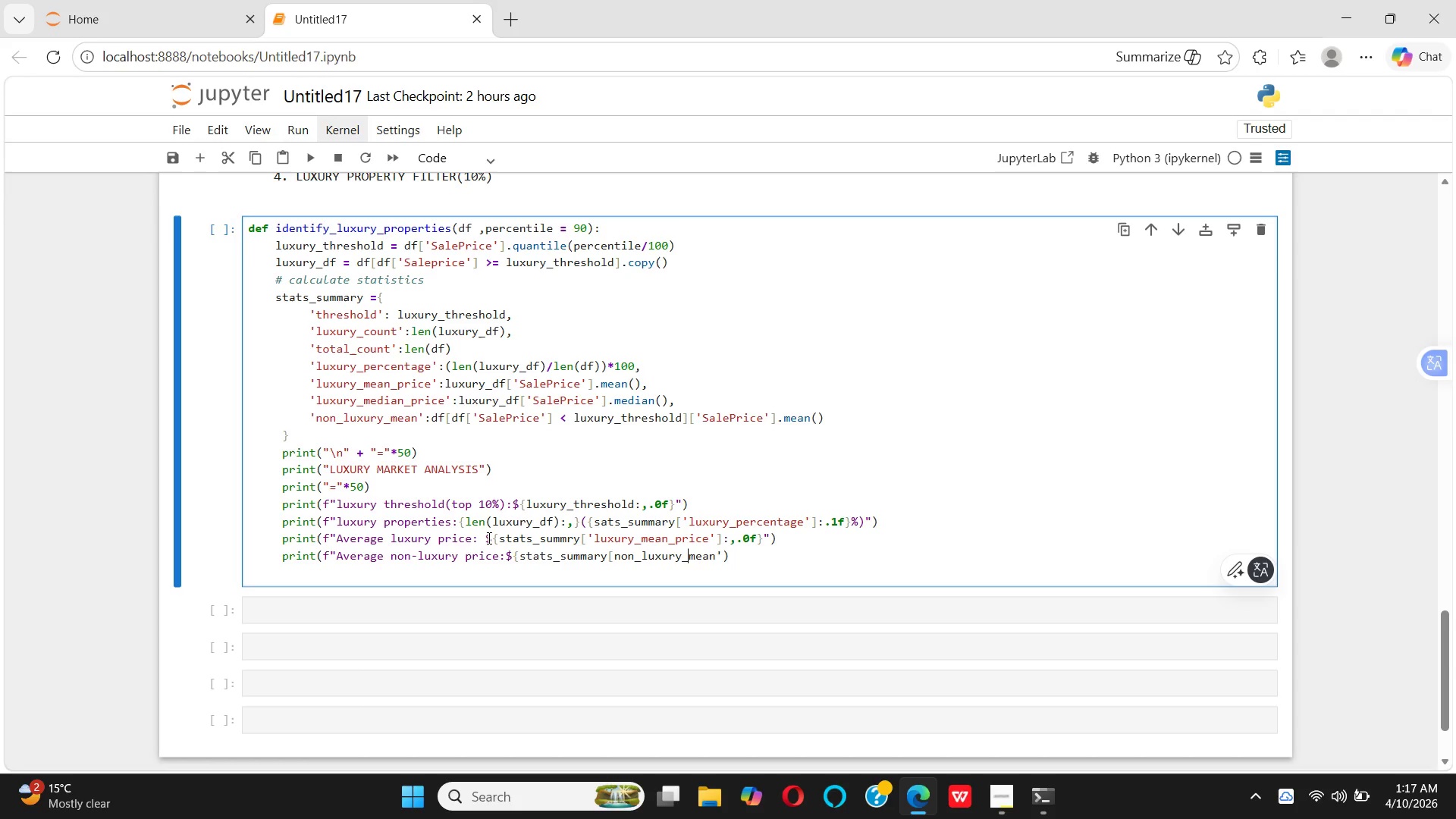 
key(ArrowLeft)
 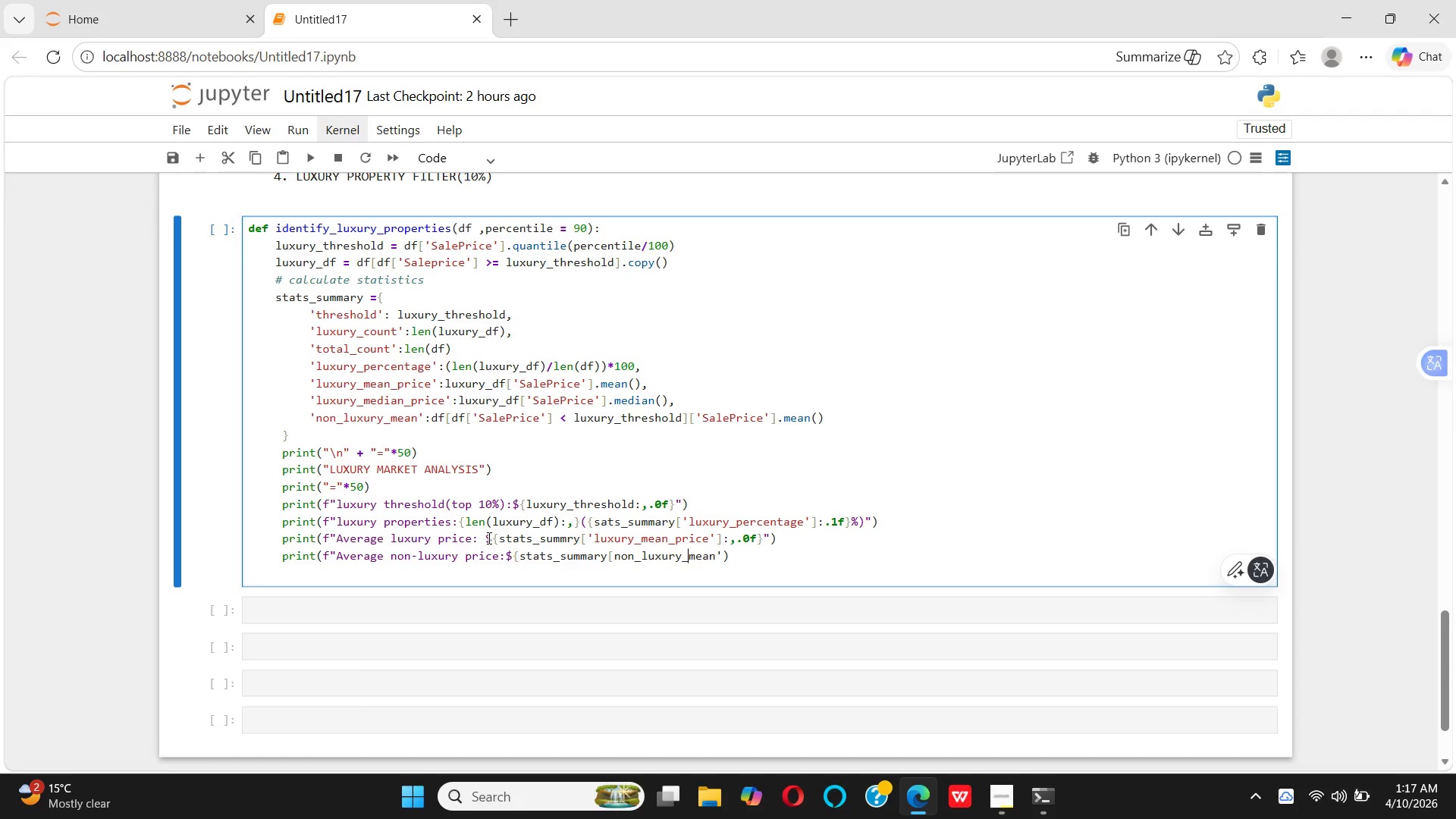 
key(ArrowLeft)
 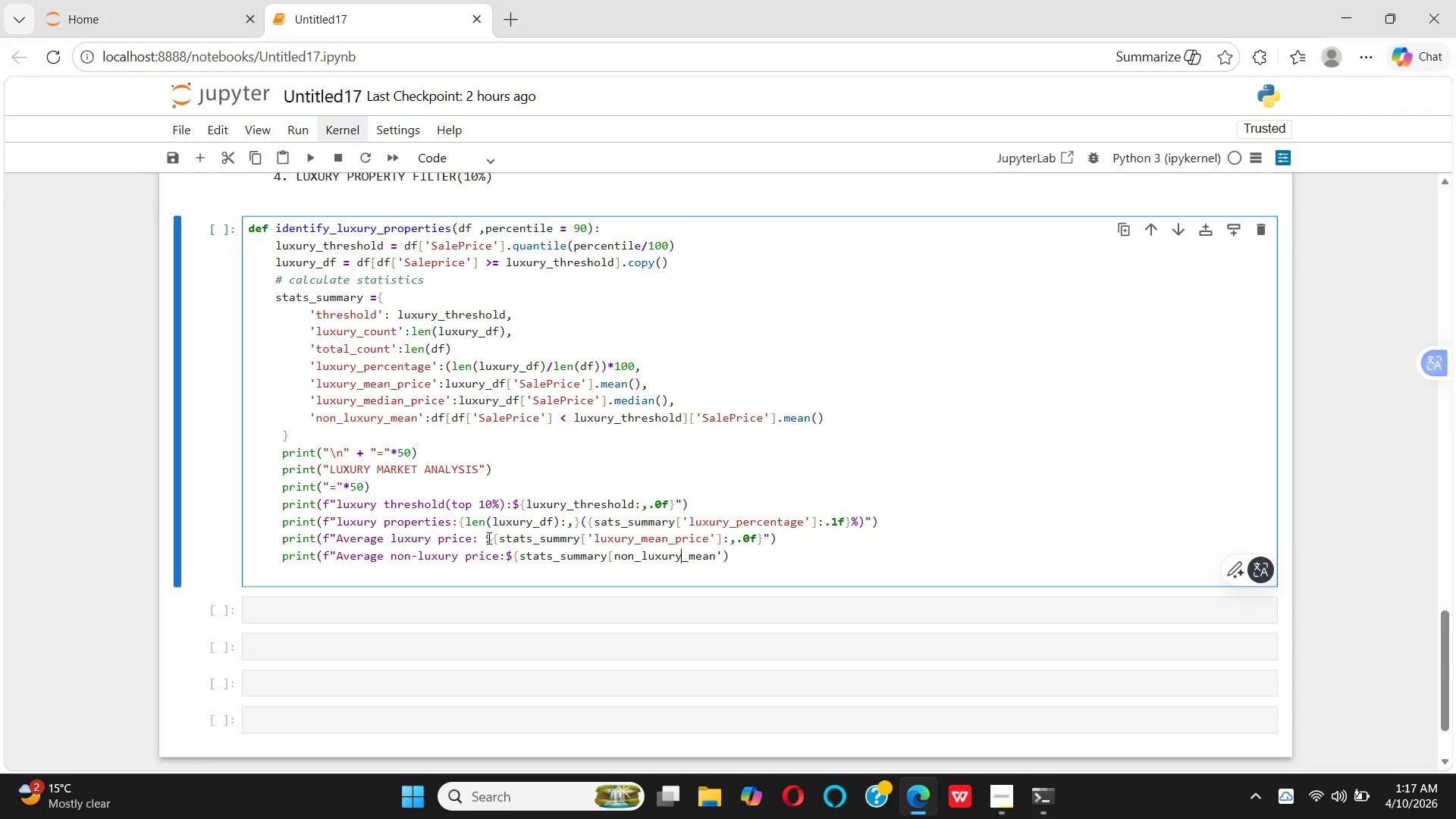 
key(ArrowLeft)
 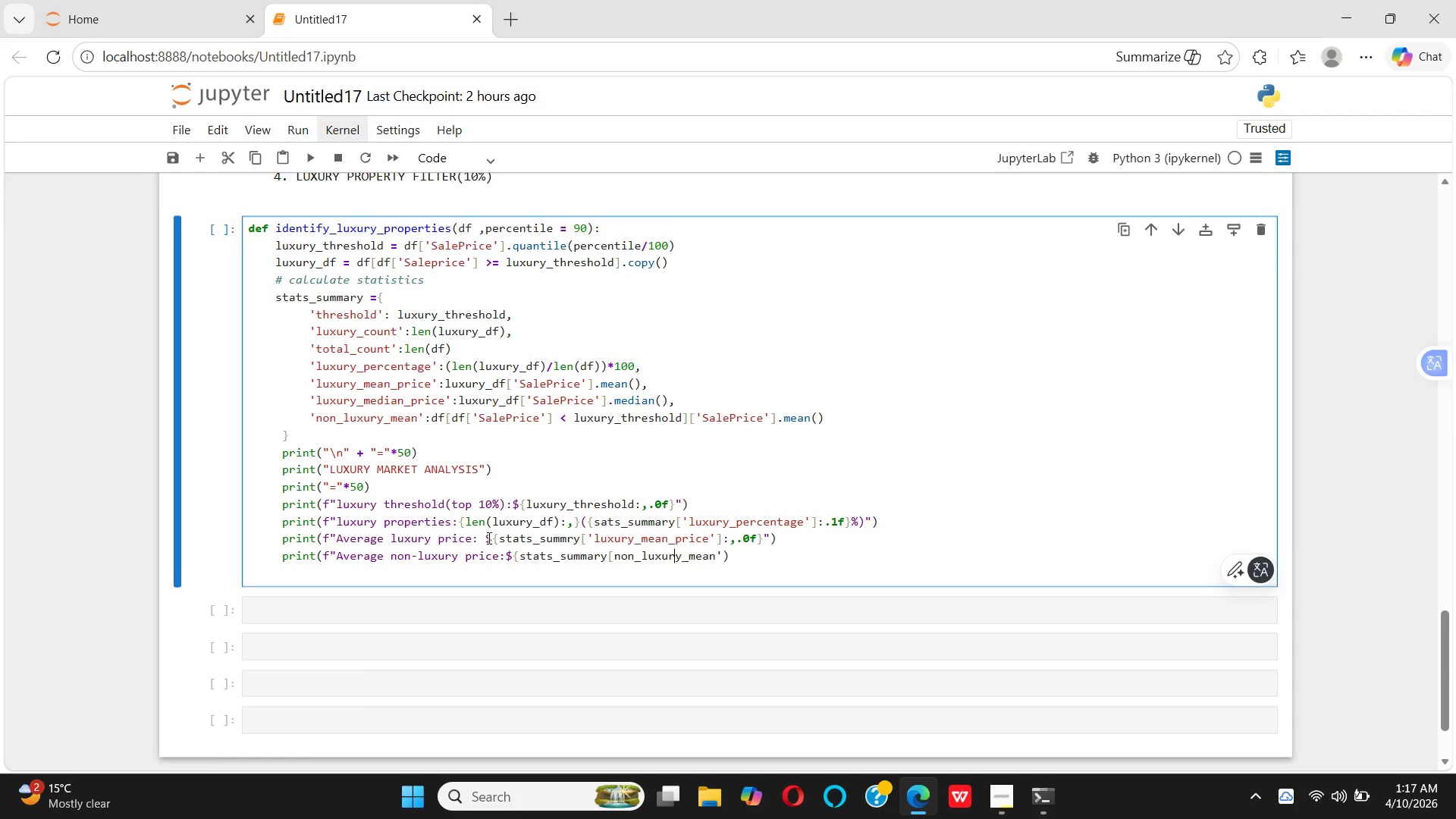 
key(ArrowLeft)
 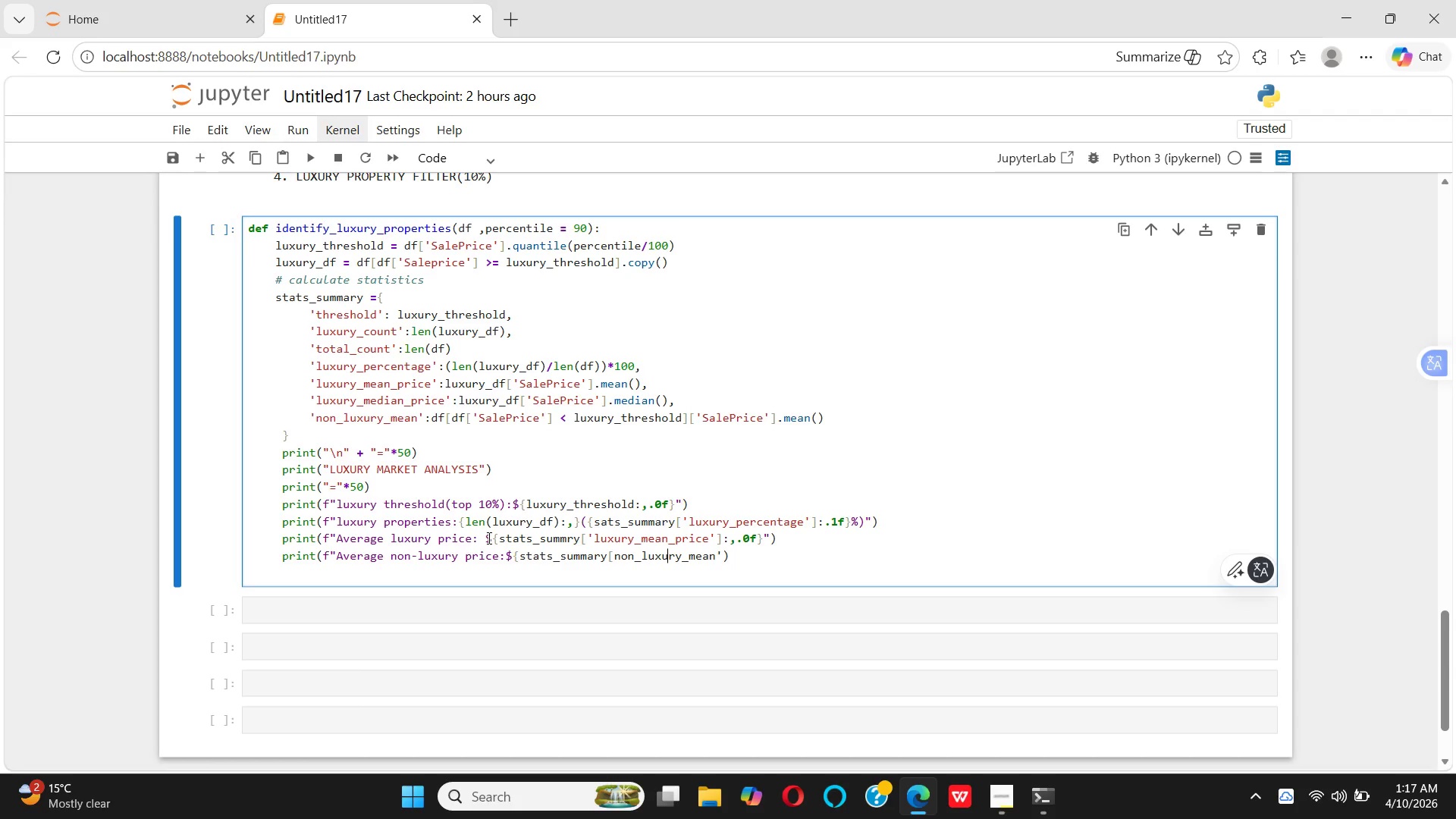 
key(ArrowLeft)
 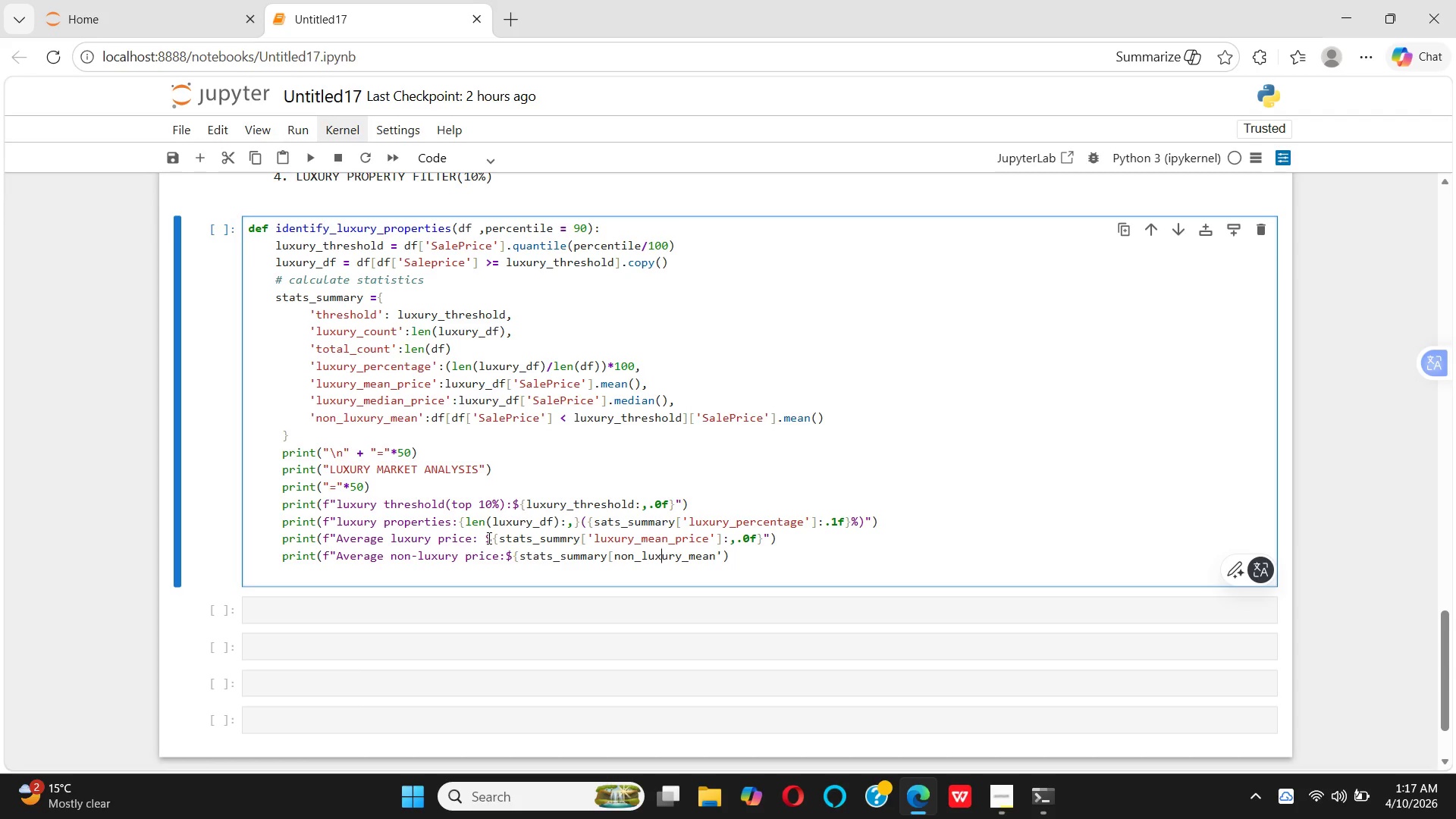 
key(ArrowLeft)
 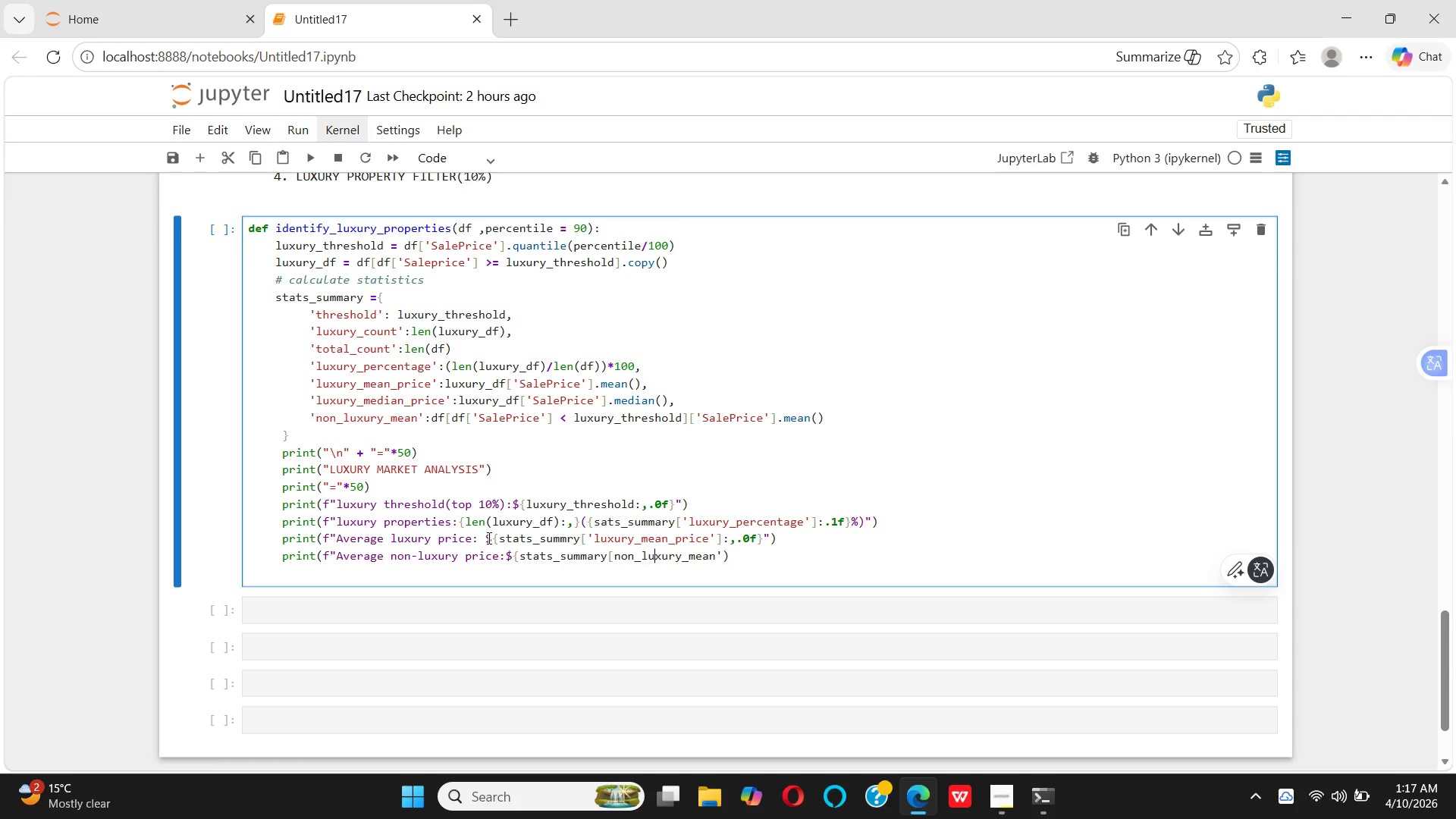 
key(ArrowLeft)
 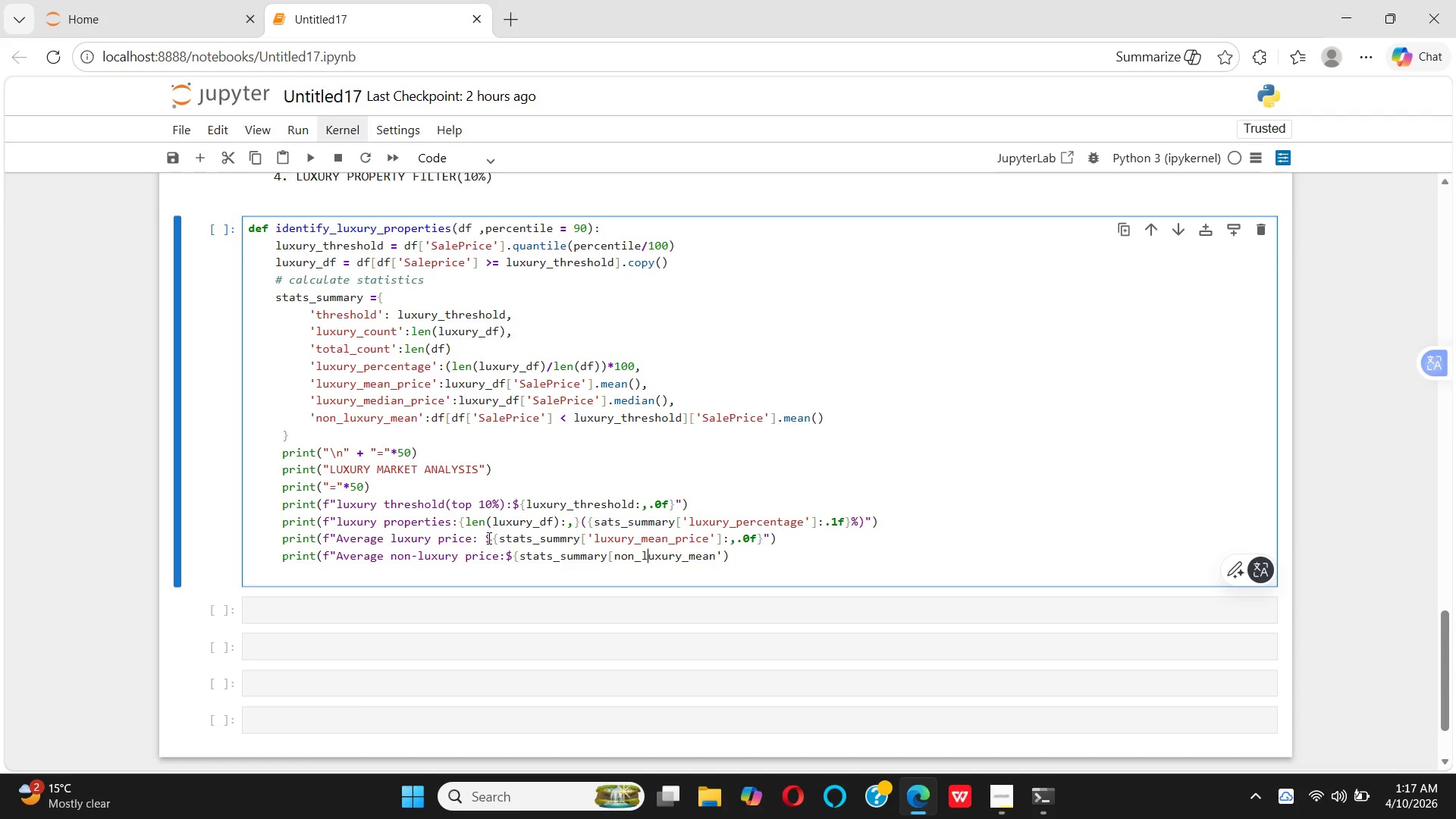 
key(ArrowLeft)
 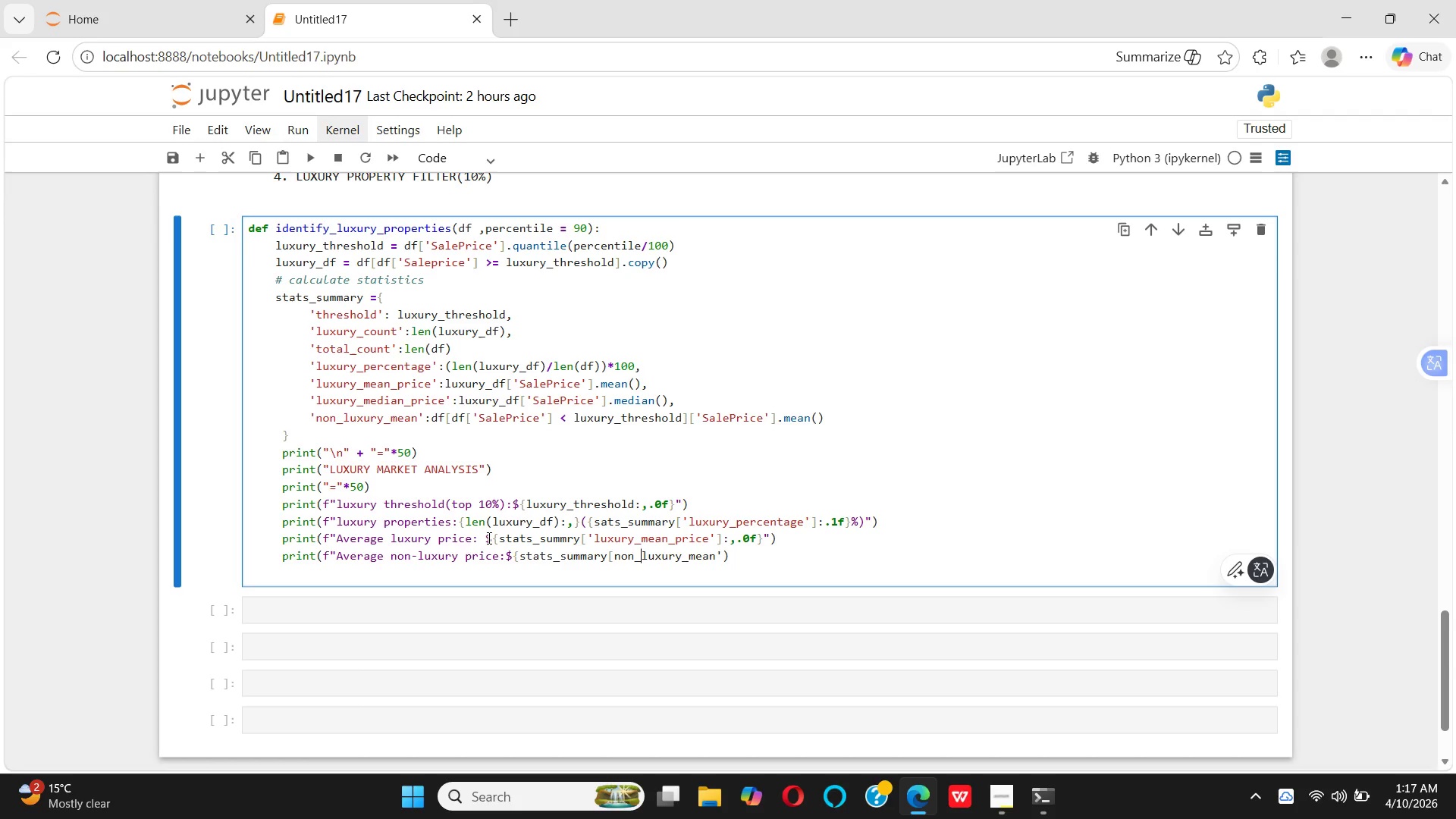 
key(ArrowLeft)
 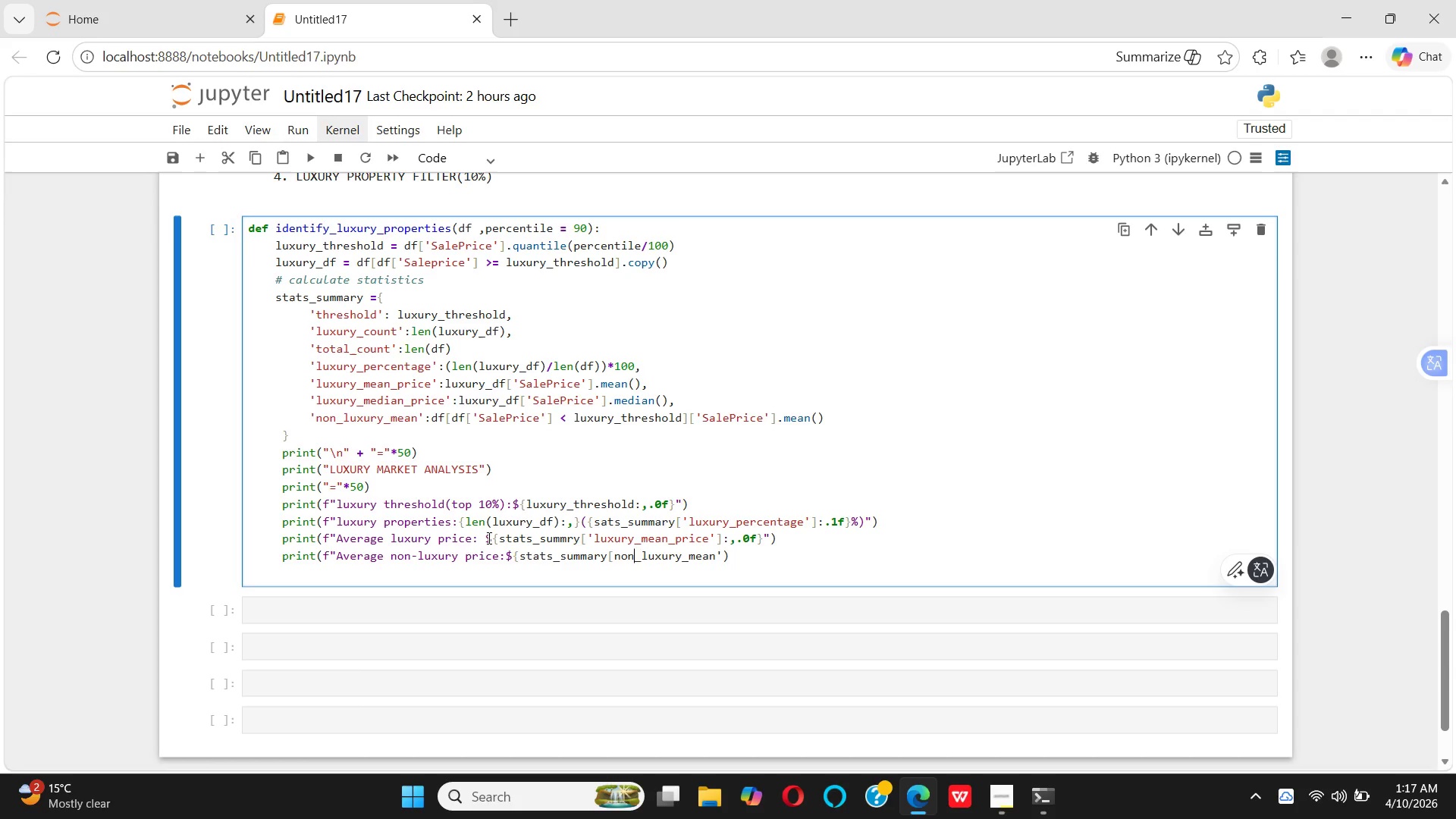 
key(ArrowLeft)
 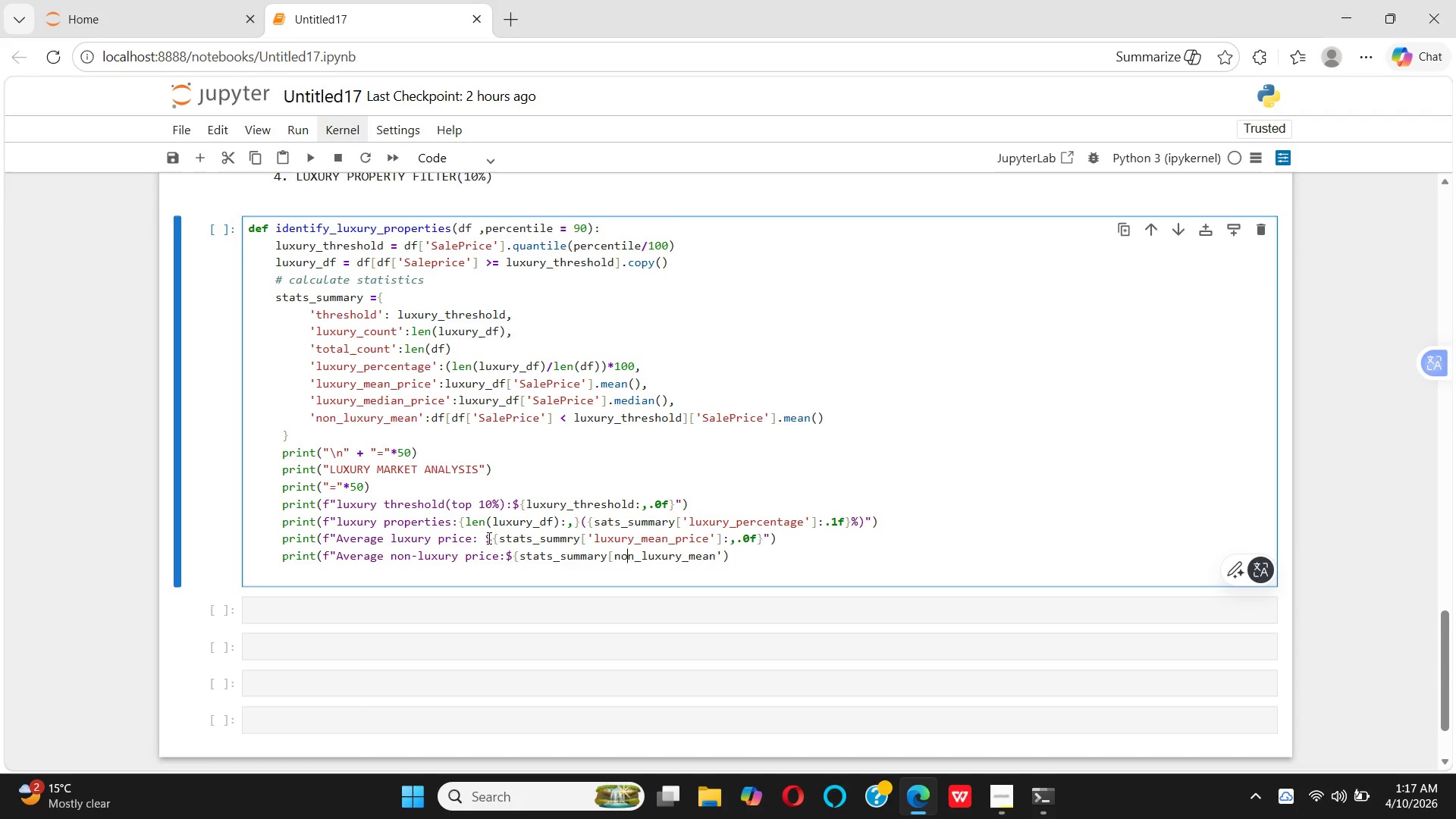 
key(ArrowLeft)
 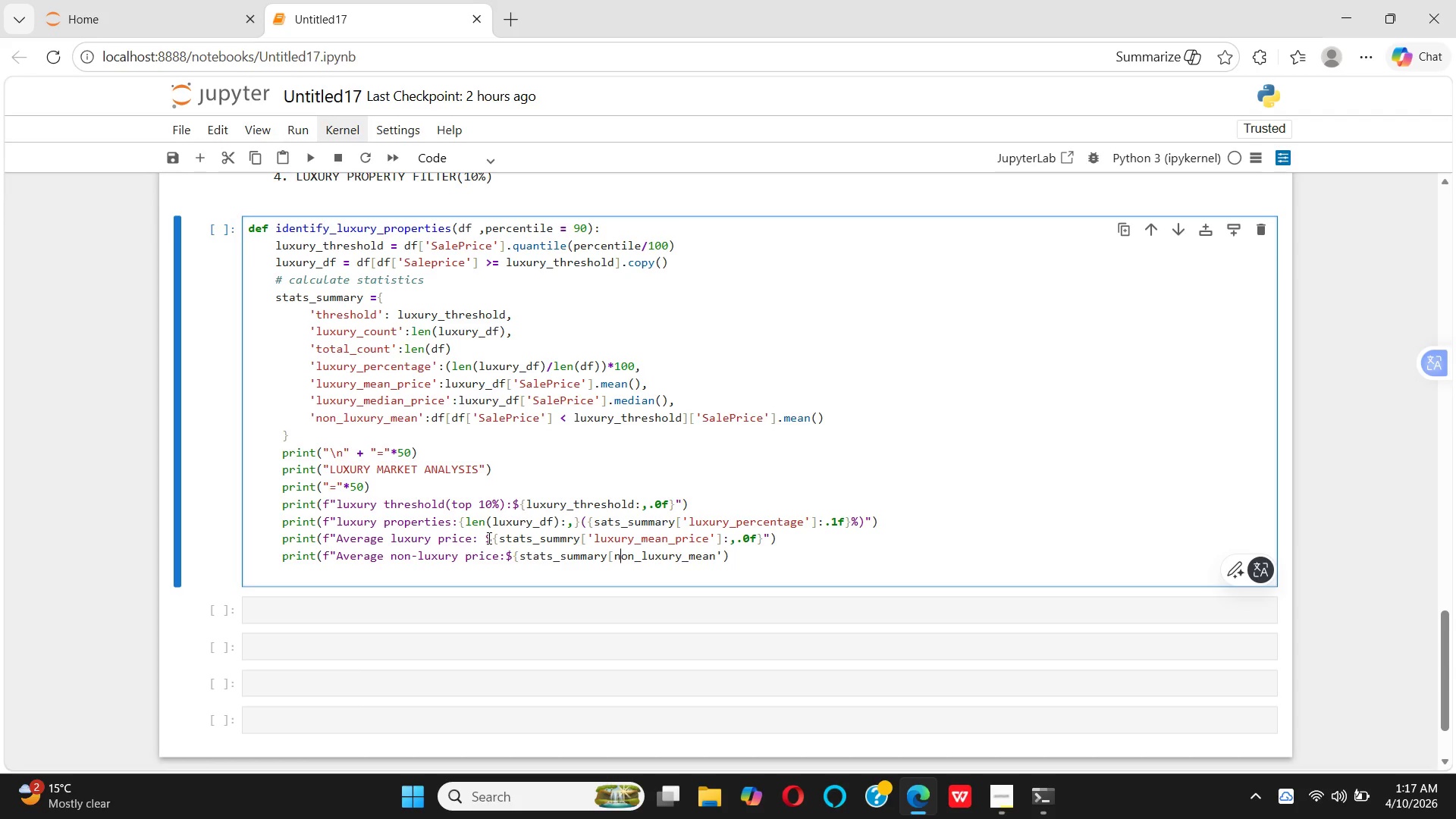 
key(ArrowLeft)
 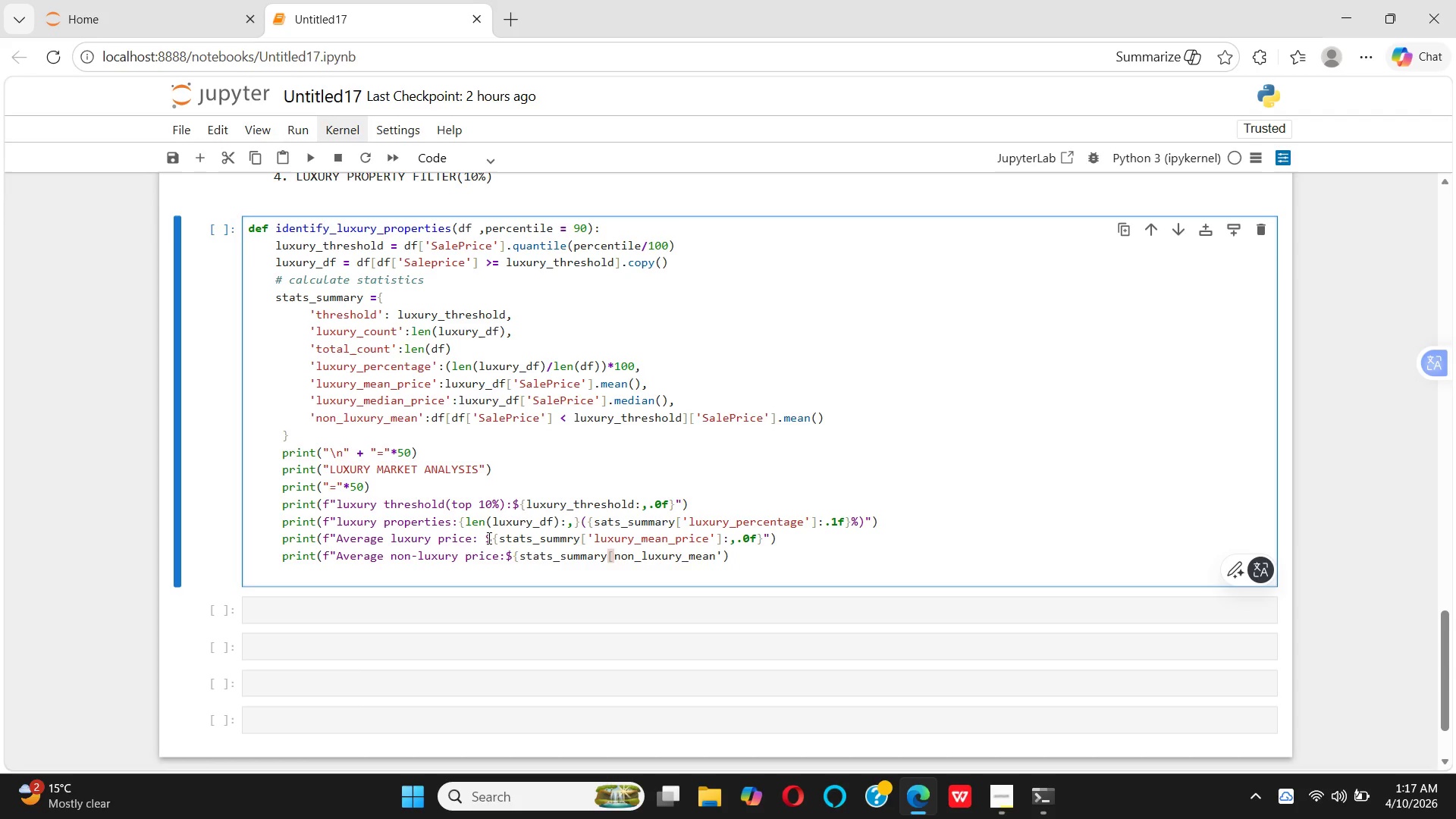 
key(Quote)
 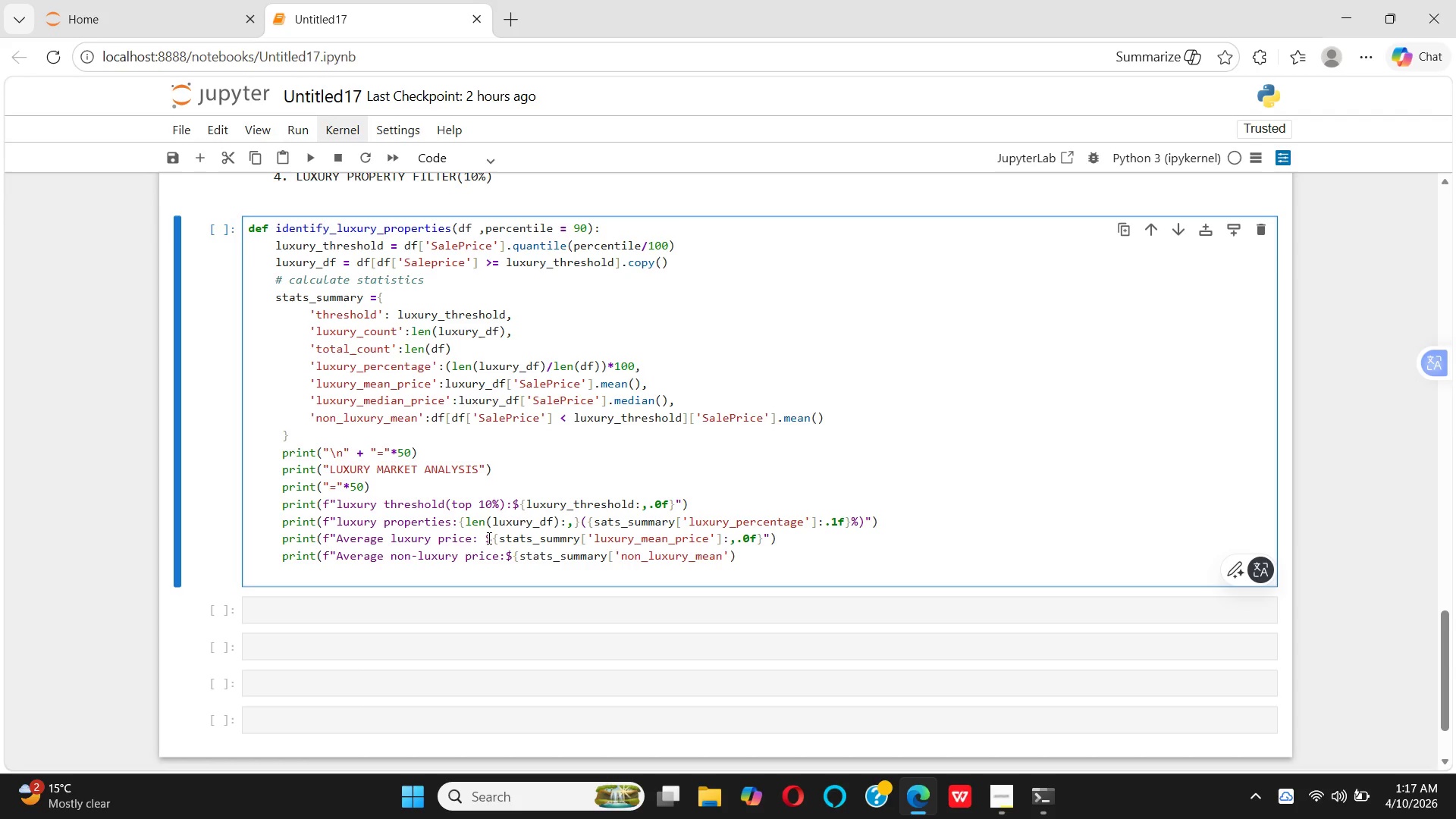 
key(ArrowRight)
 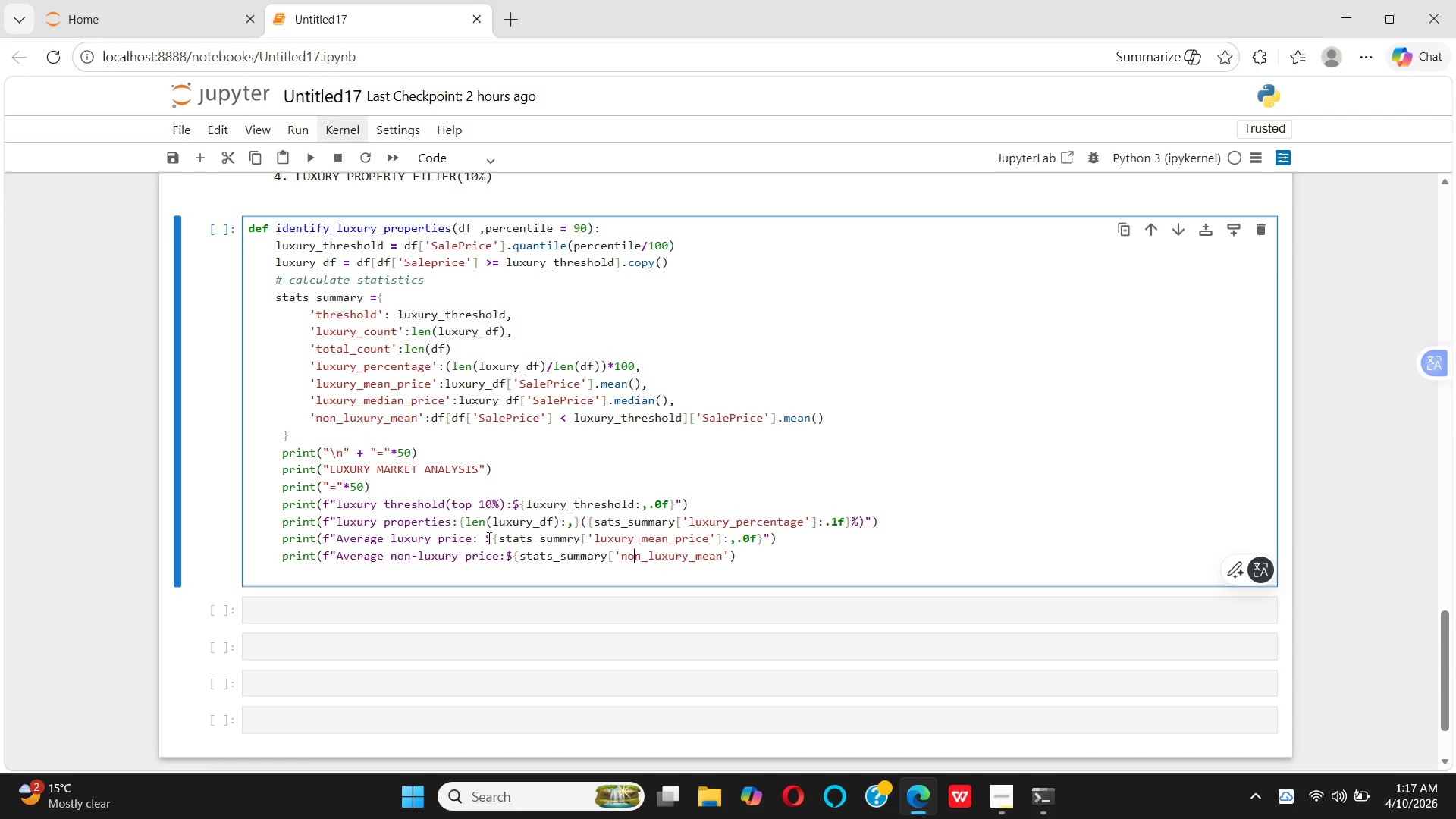 
key(ArrowRight)
 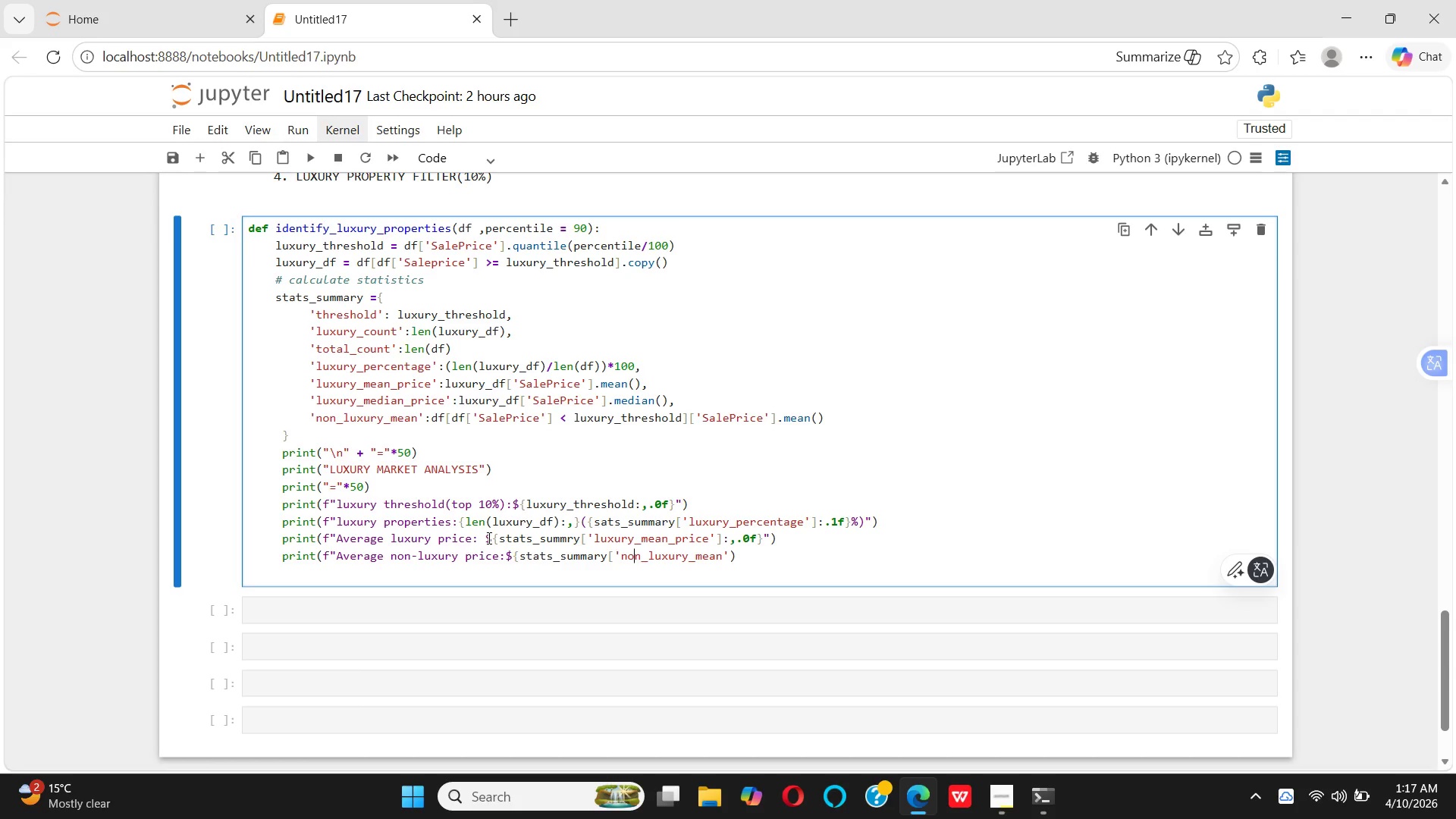 
key(ArrowRight)
 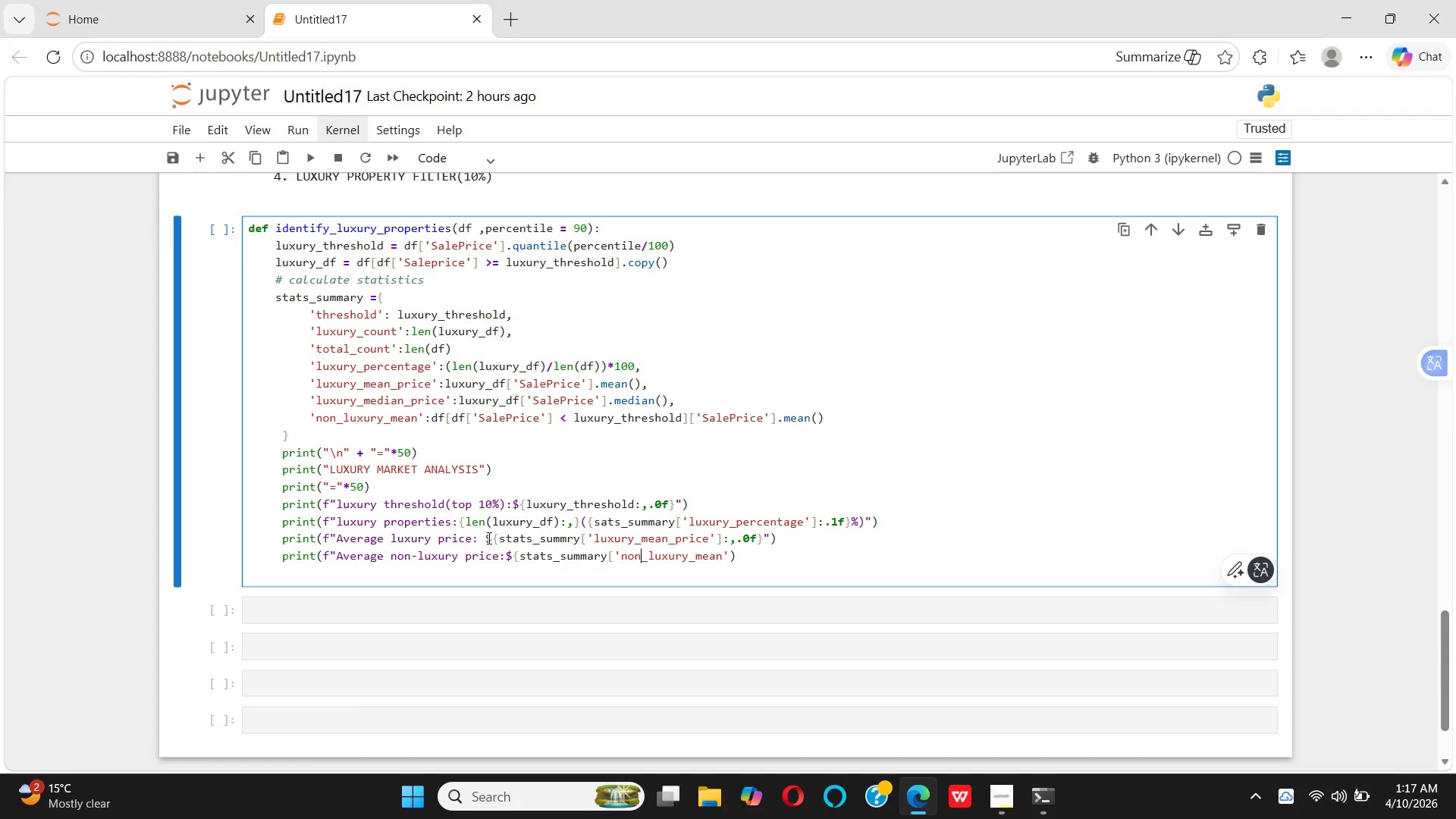 
key(ArrowRight)
 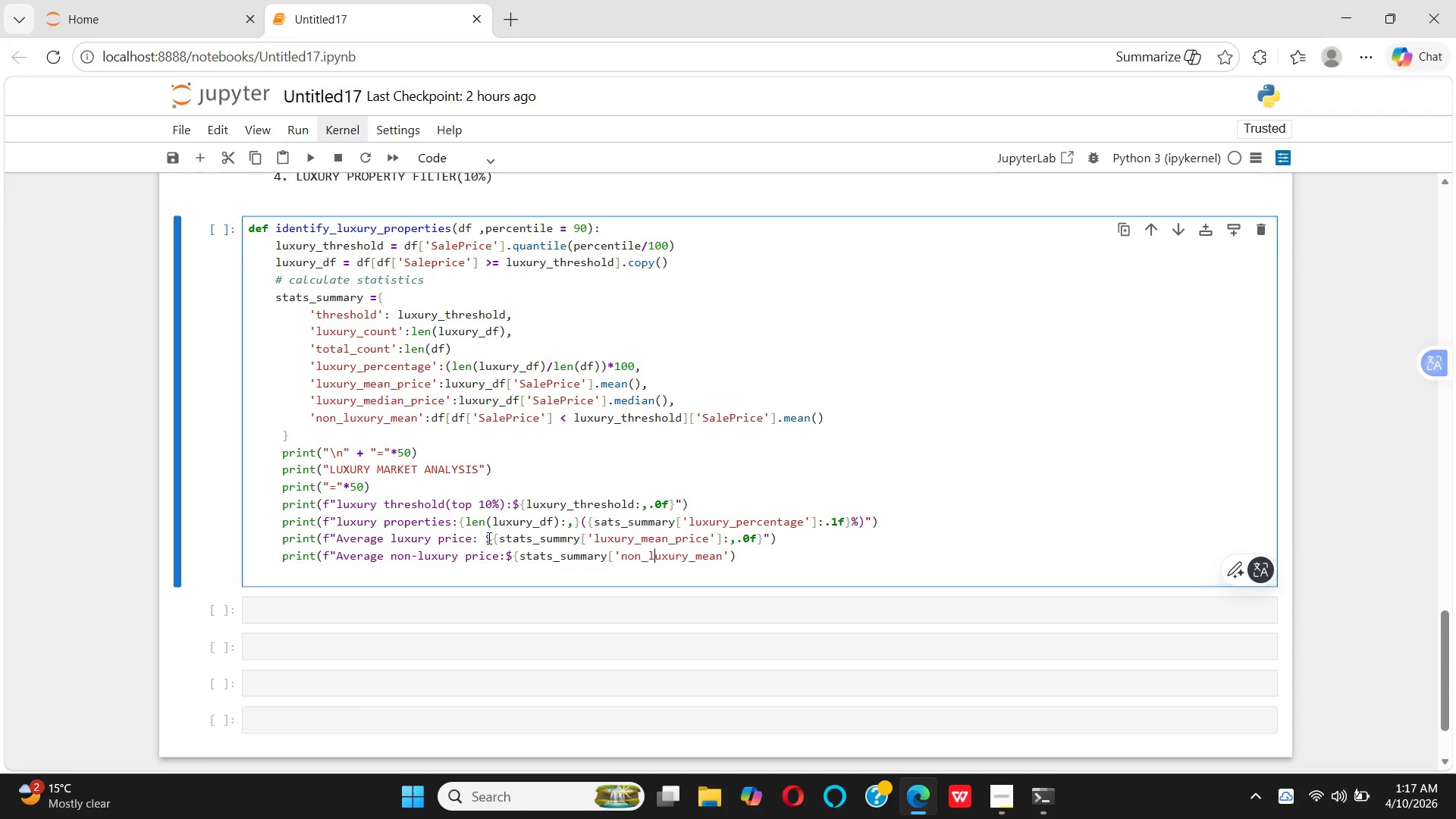 
key(ArrowRight)
 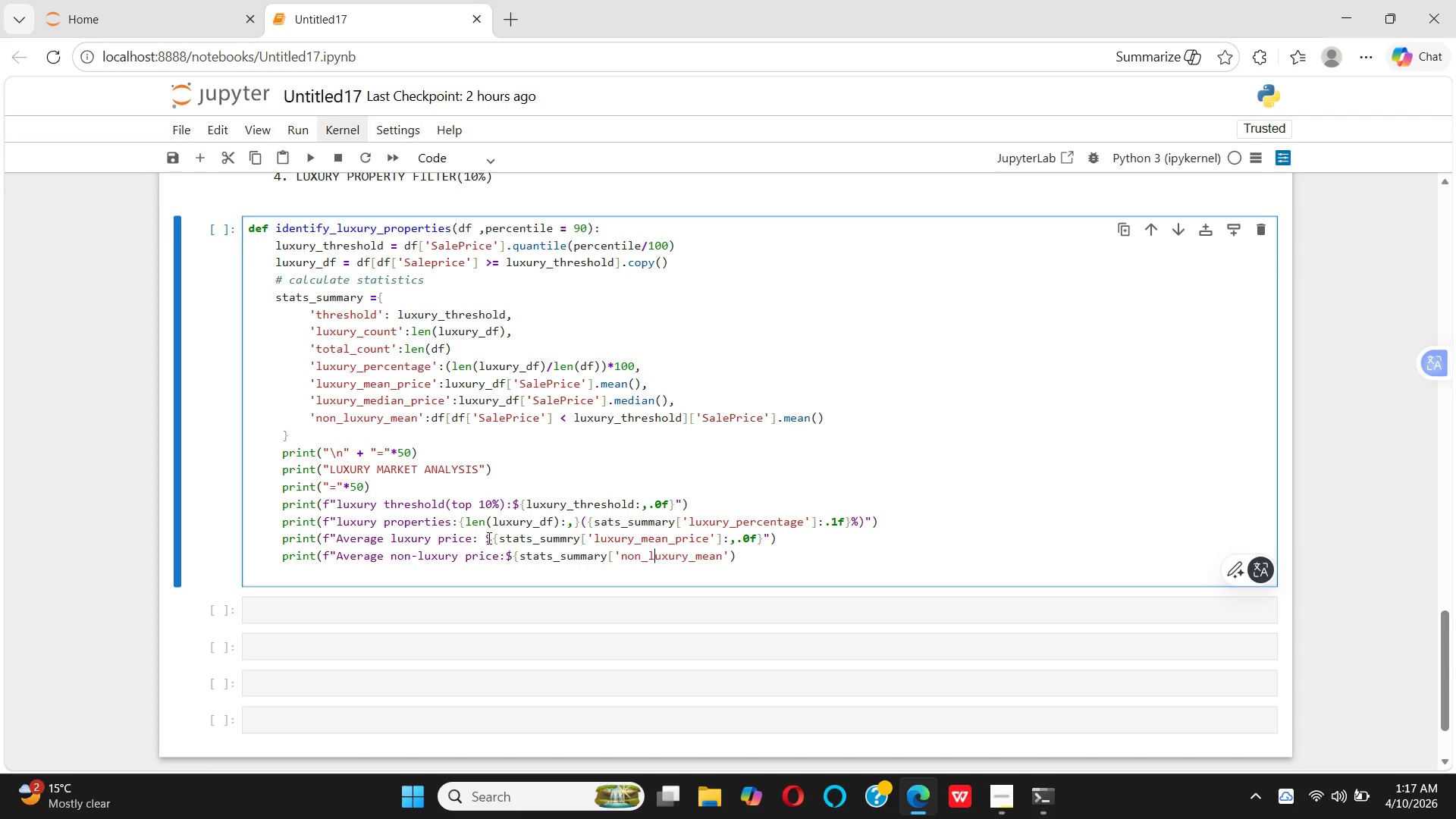 
key(ArrowRight)
 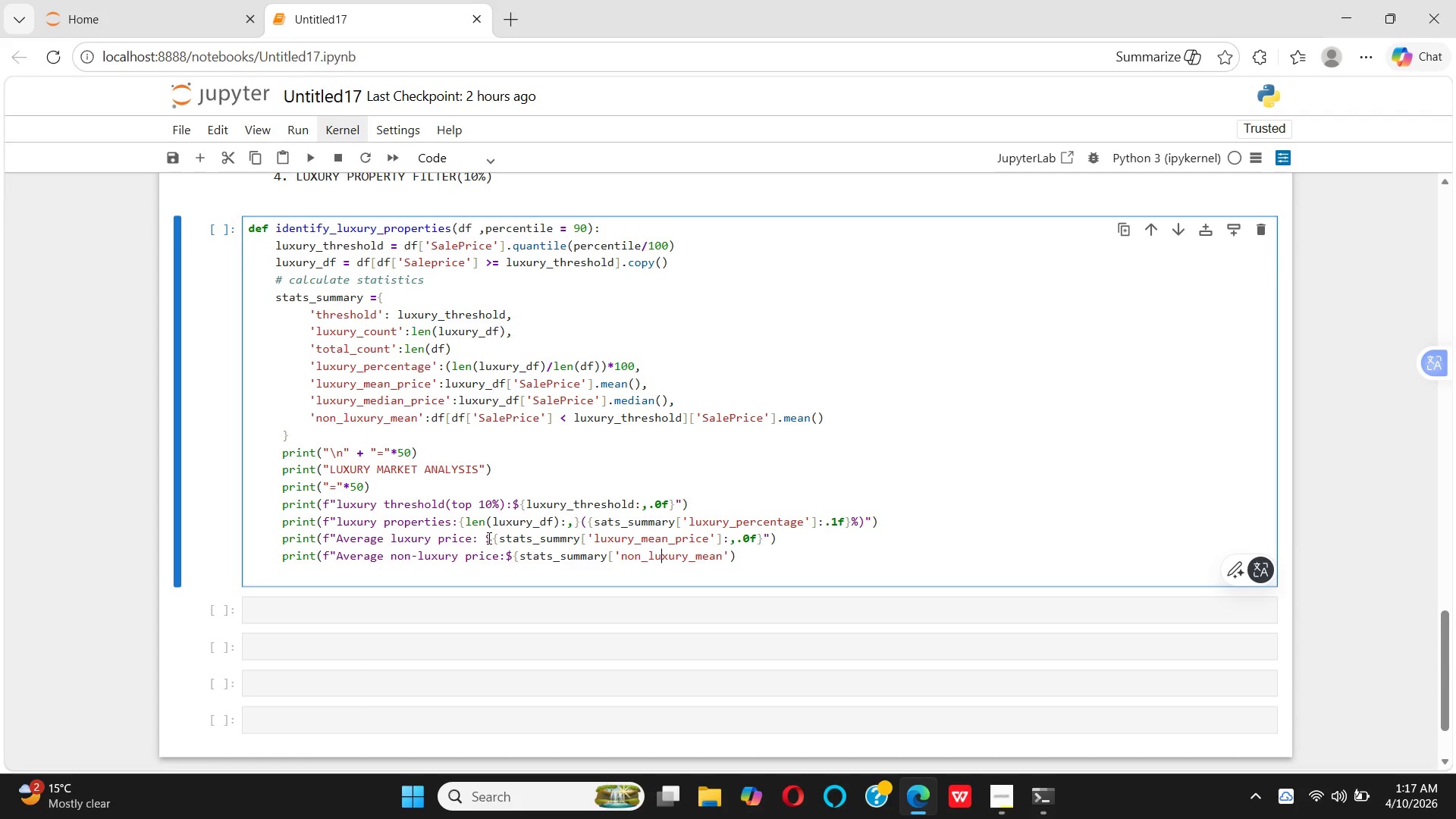 
key(ArrowRight)
 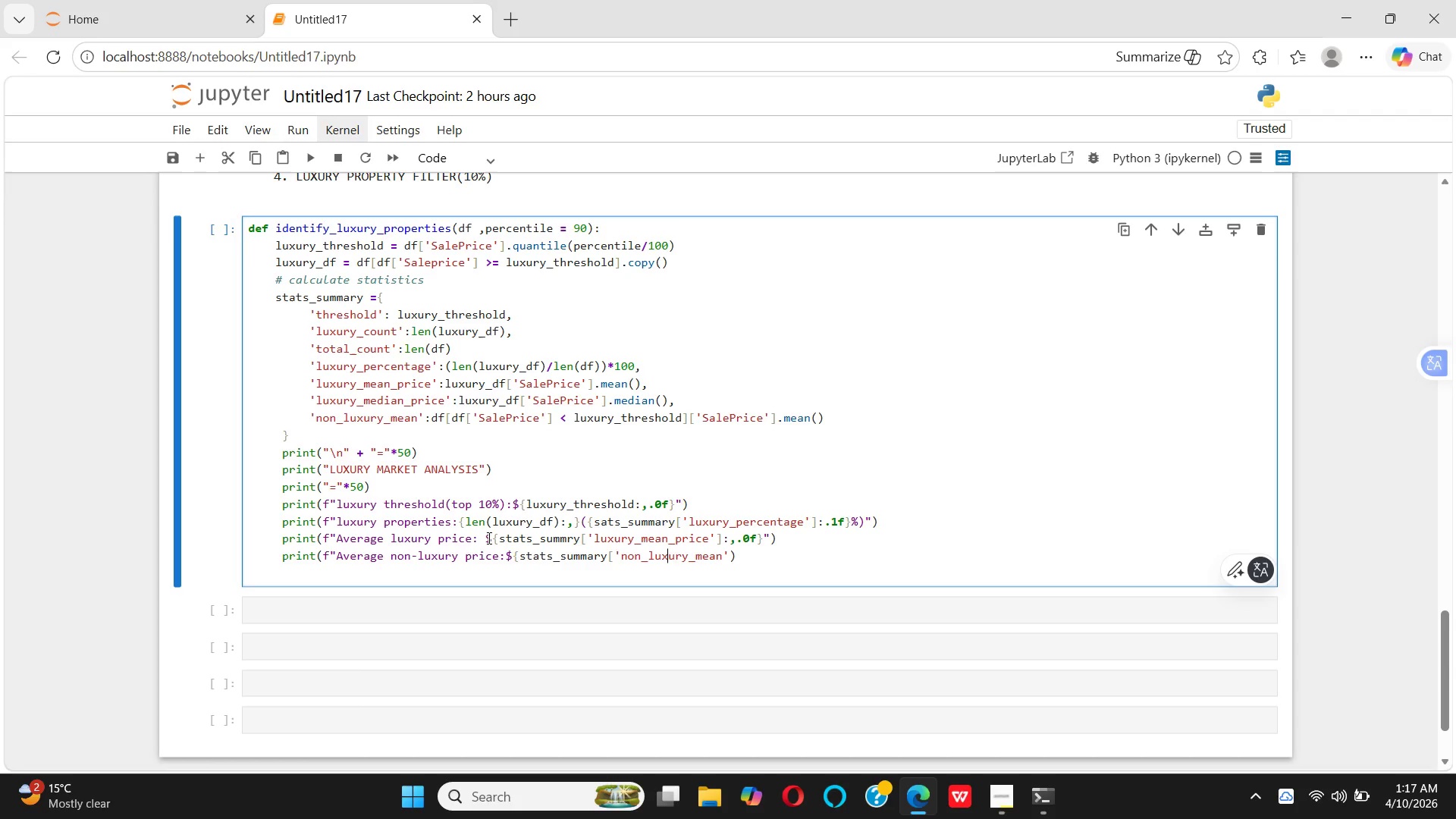 
key(ArrowRight)
 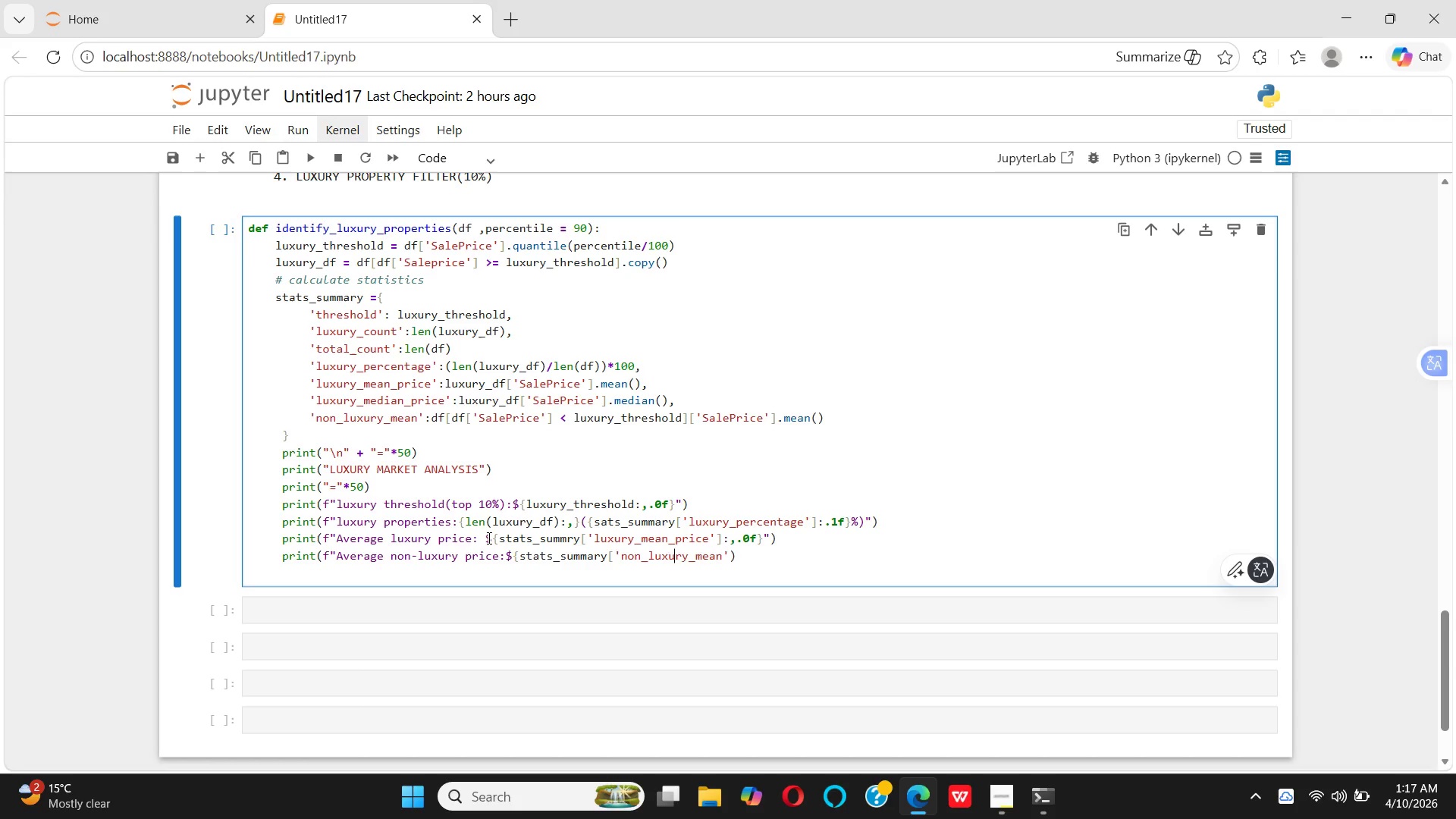 
key(ArrowRight)
 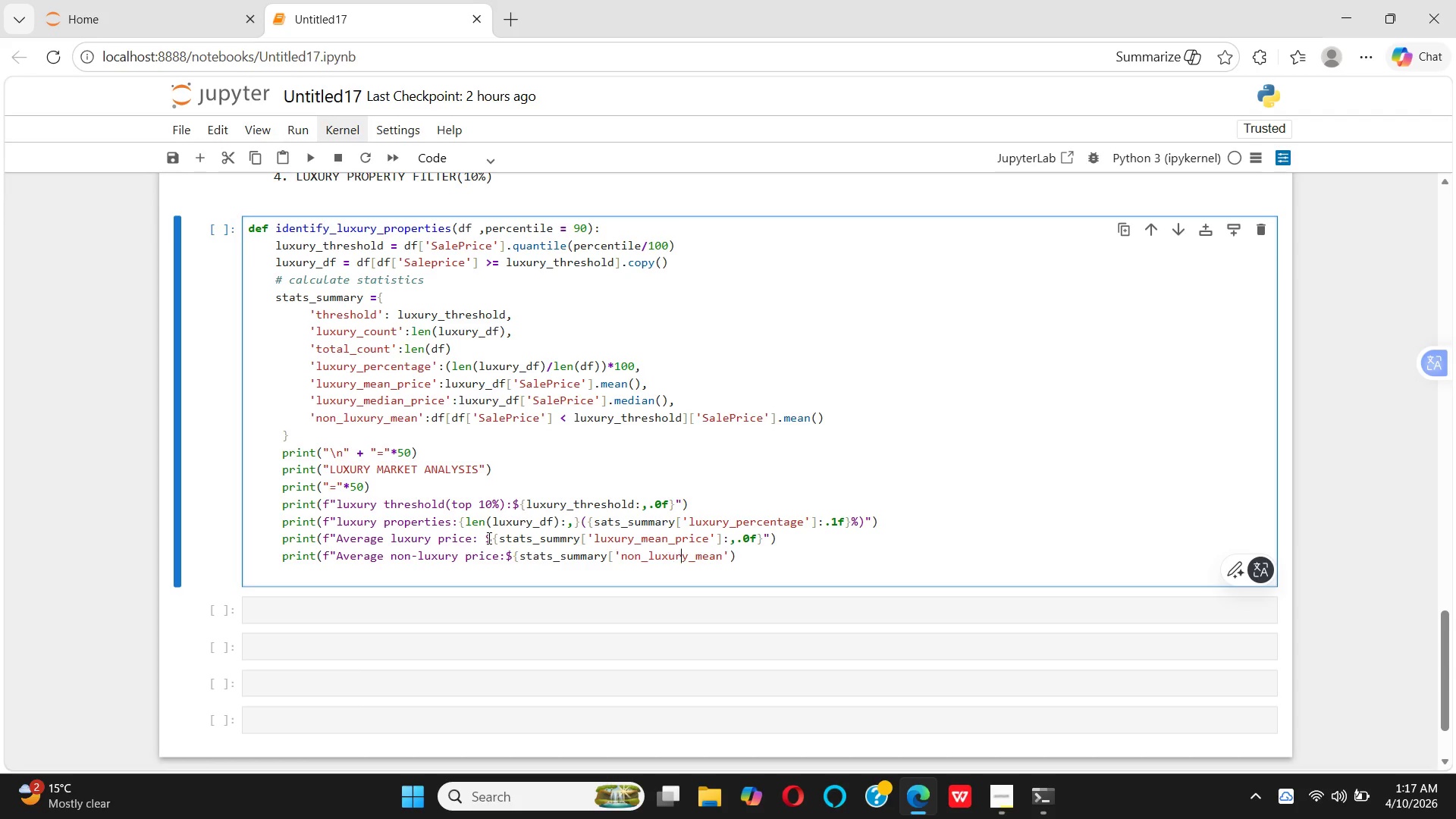 
key(ArrowRight)
 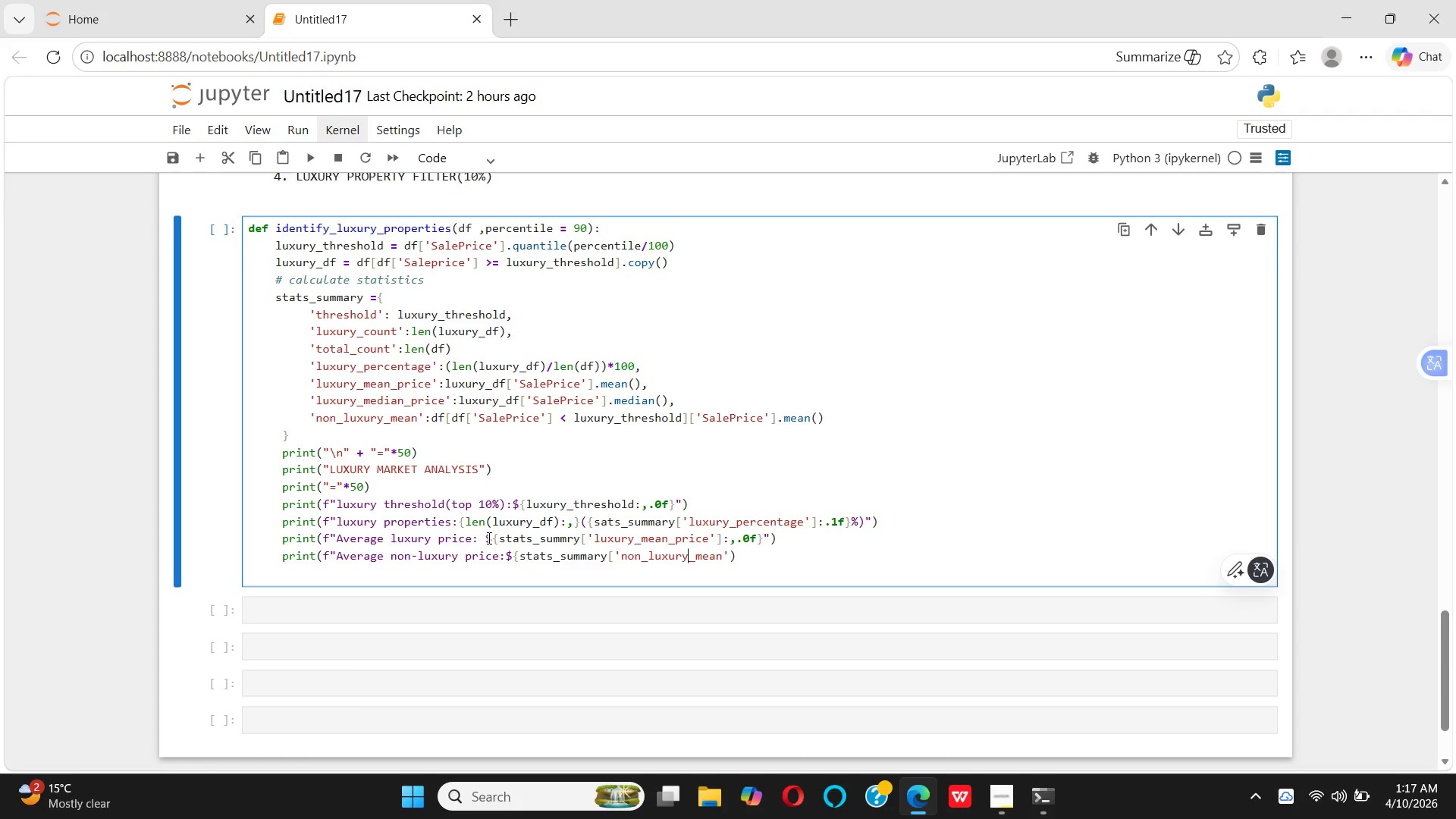 
key(ArrowRight)
 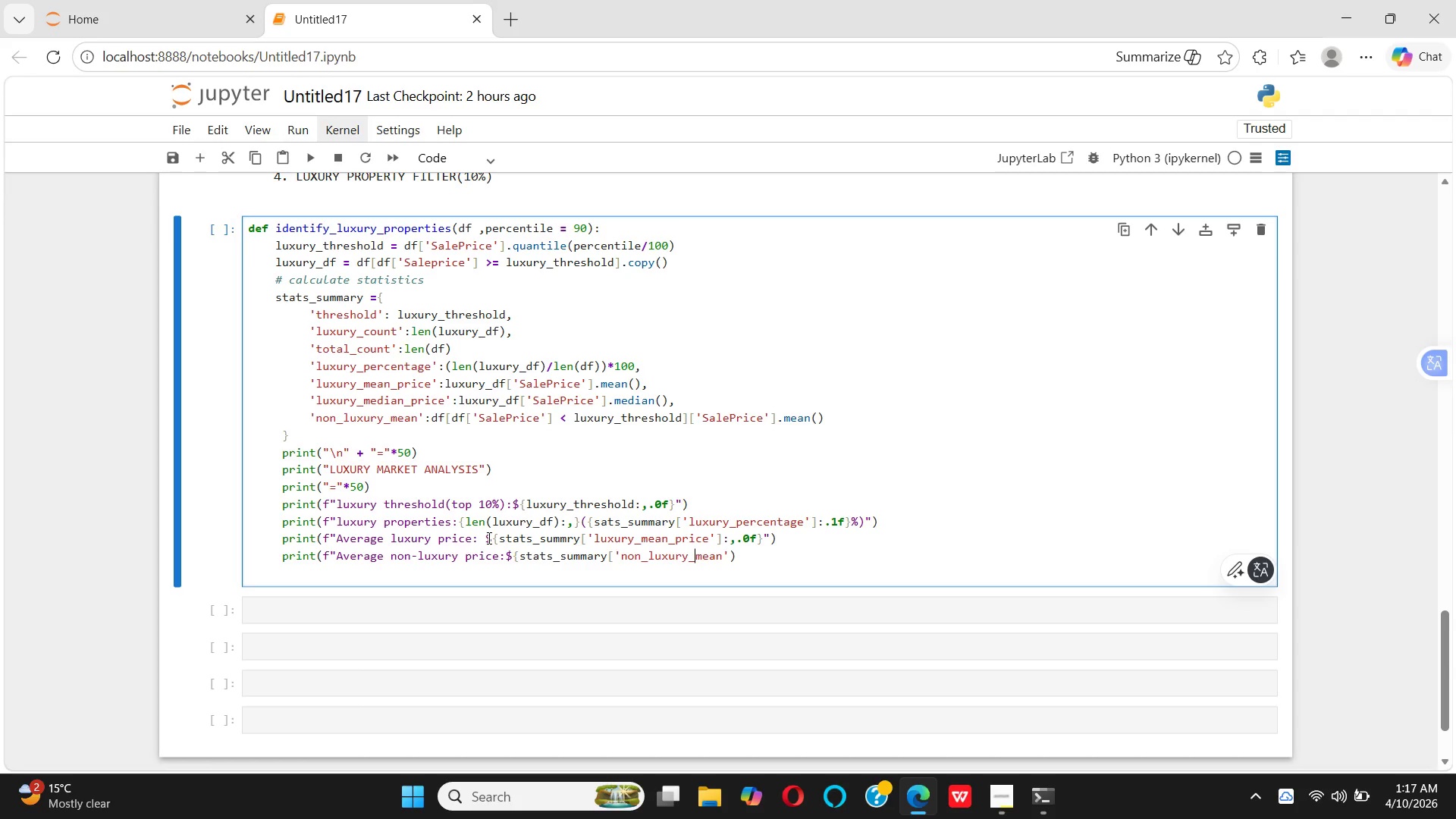 
key(ArrowRight)
 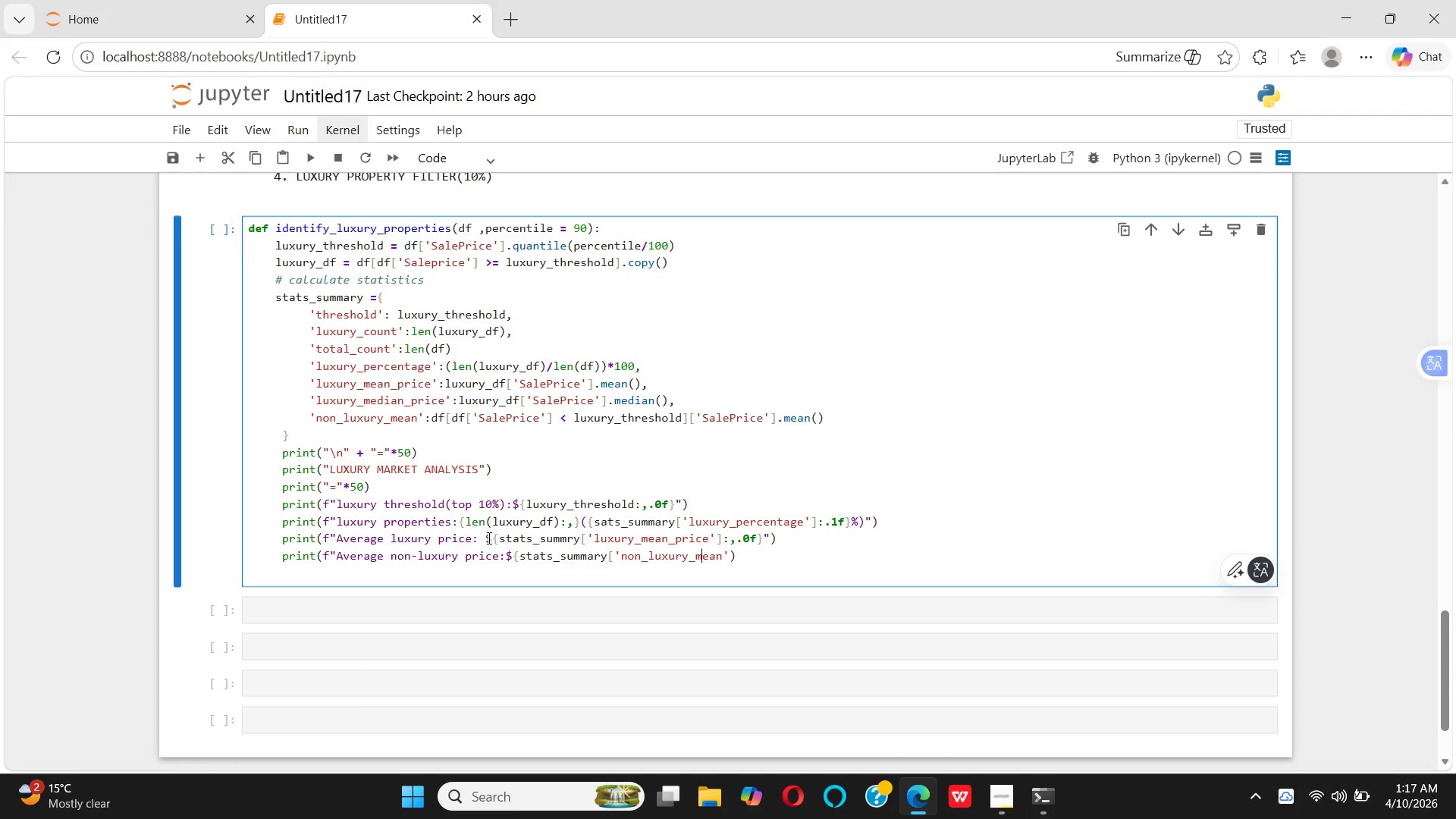 
key(ArrowRight)
 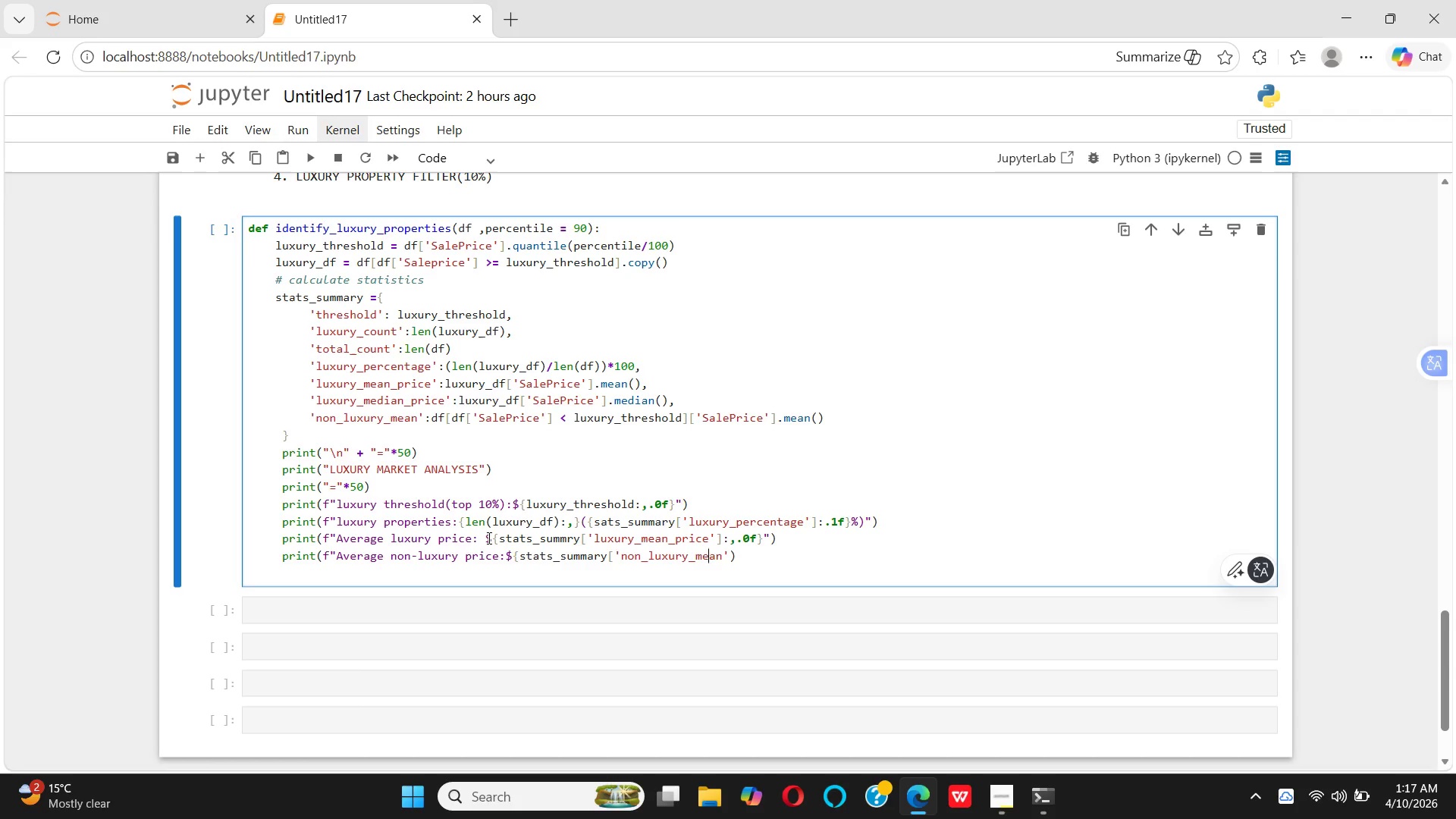 
key(ArrowRight)
 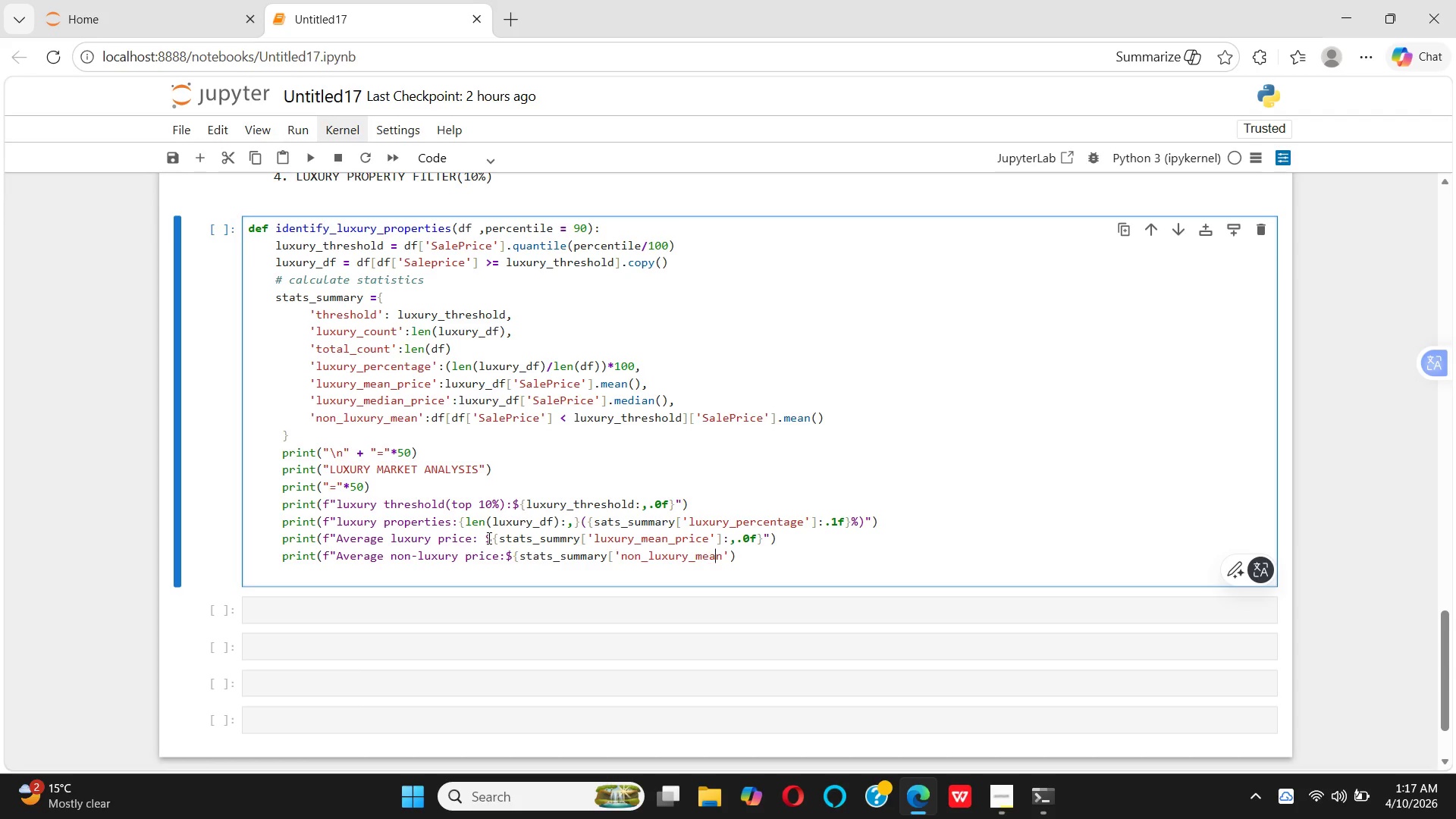 
key(ArrowRight)
 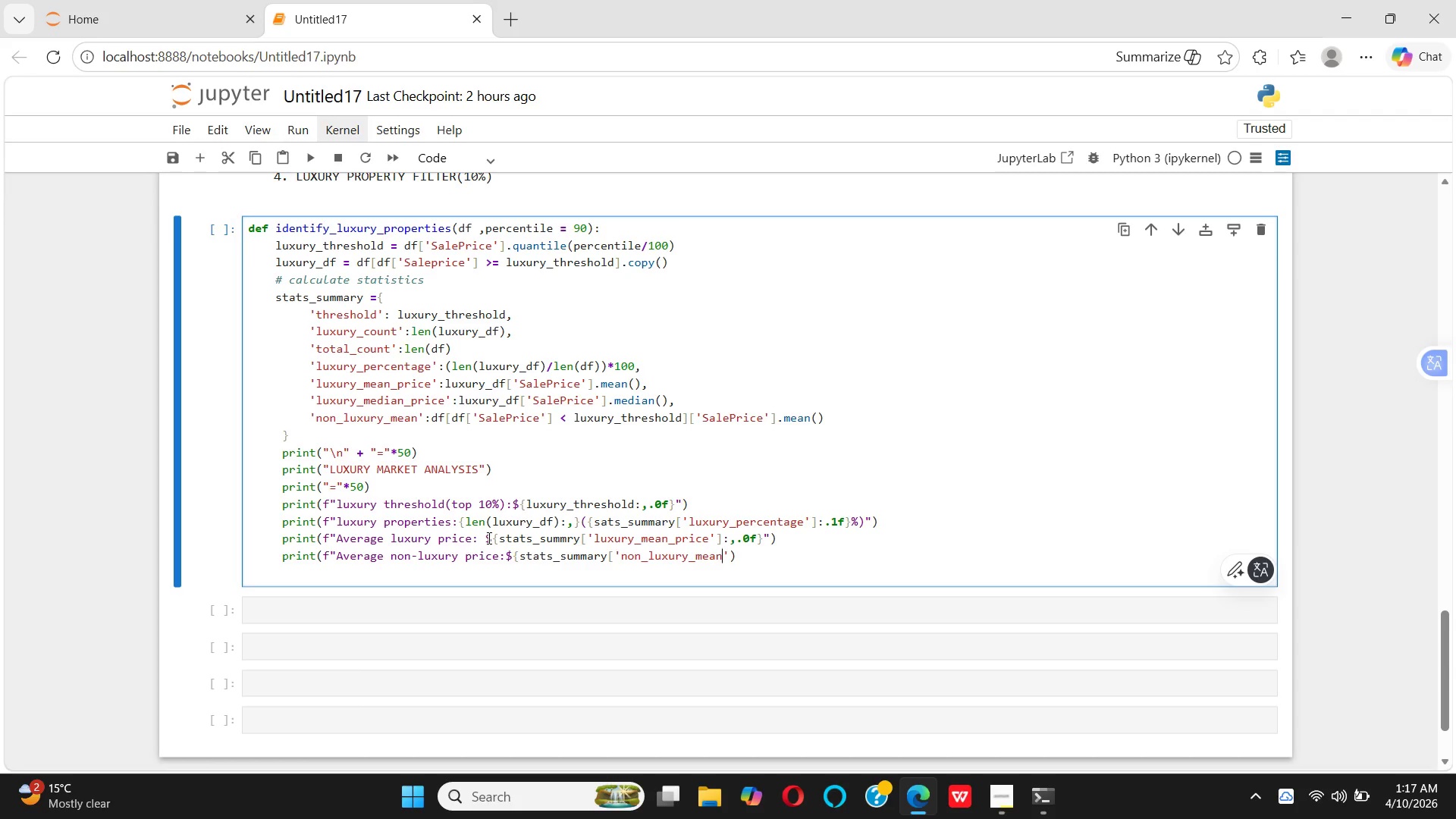 
key(ArrowRight)
 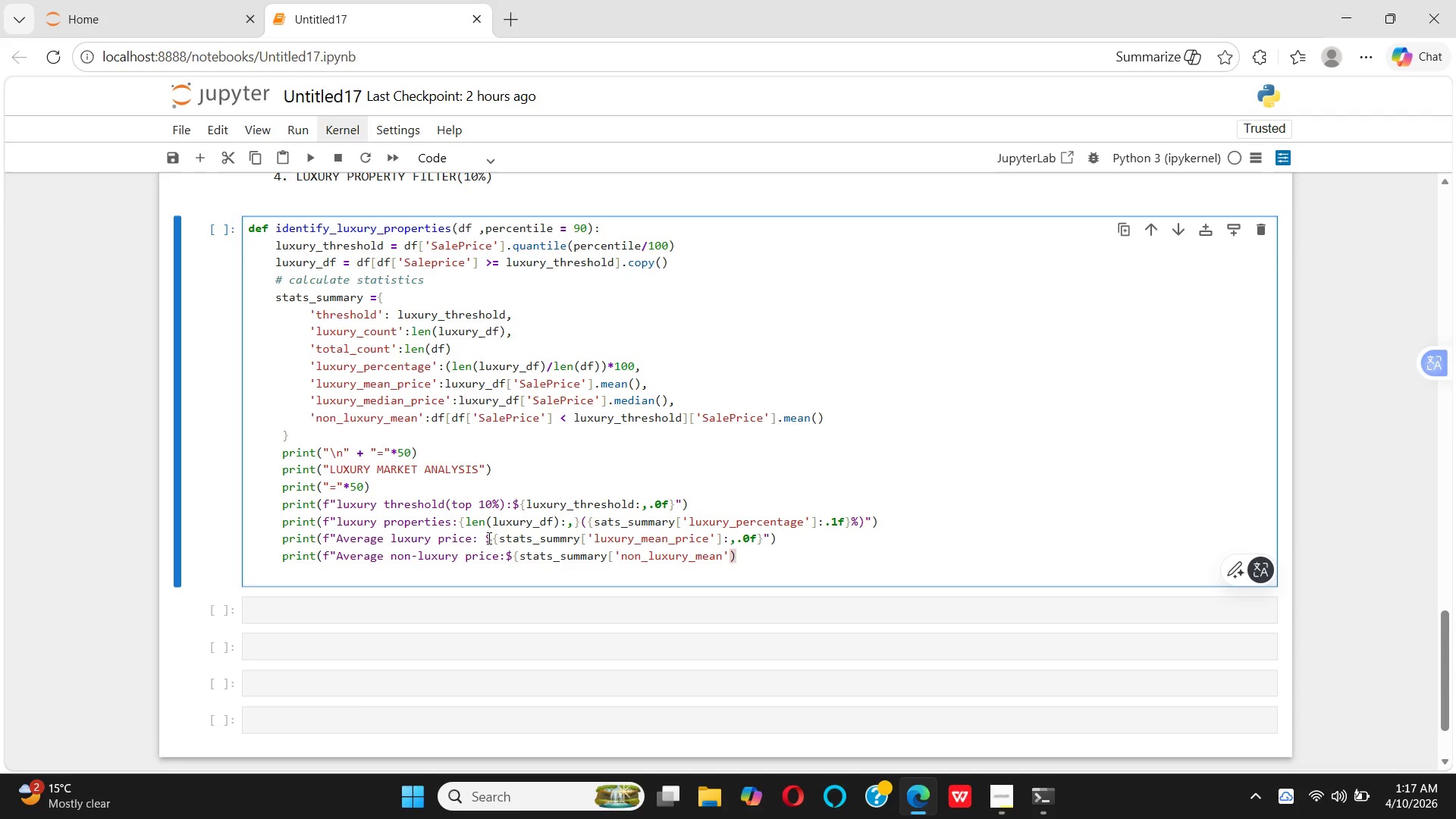 
key(BracketRight)
 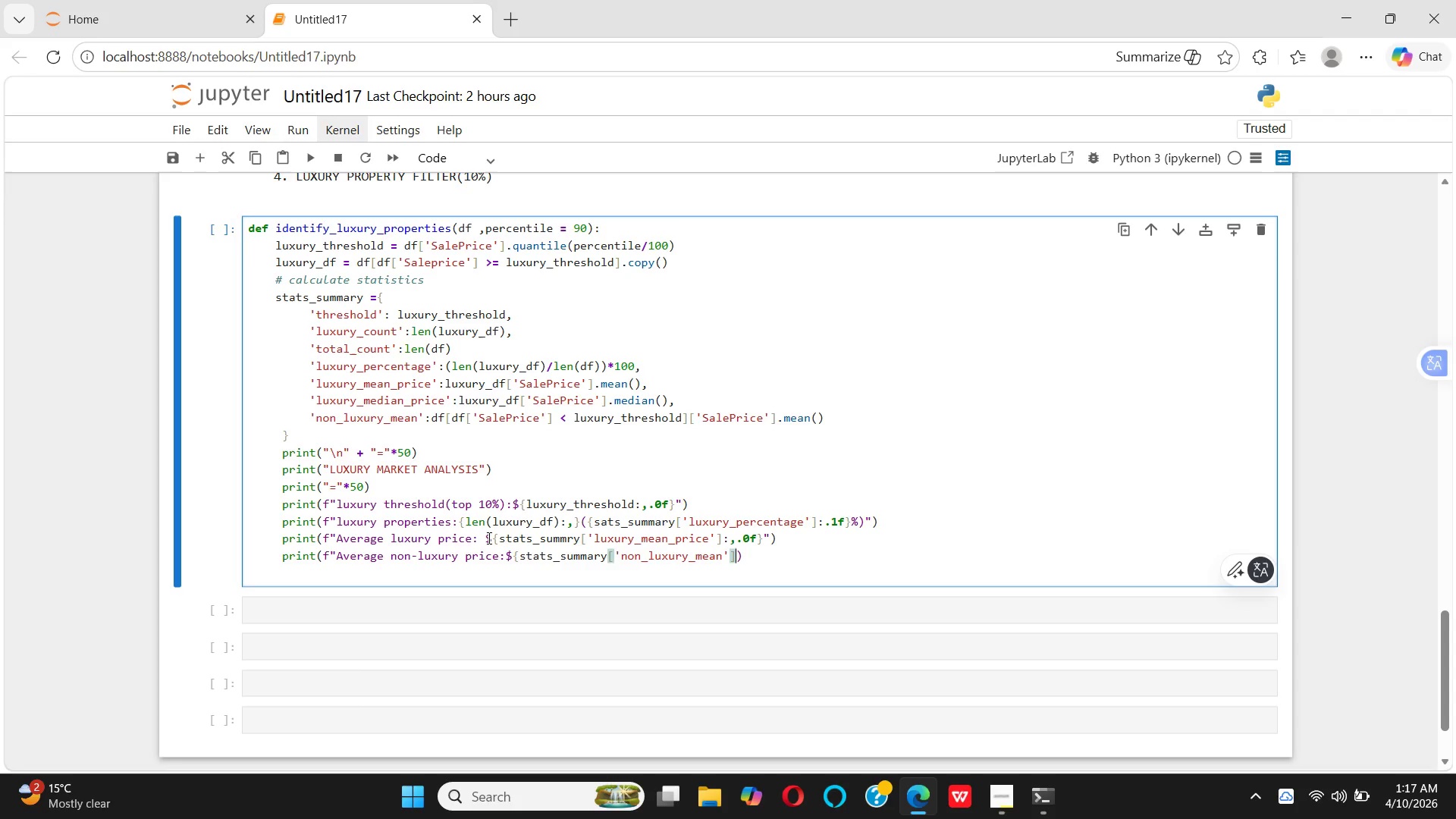 
key(Shift+Semicolon)
 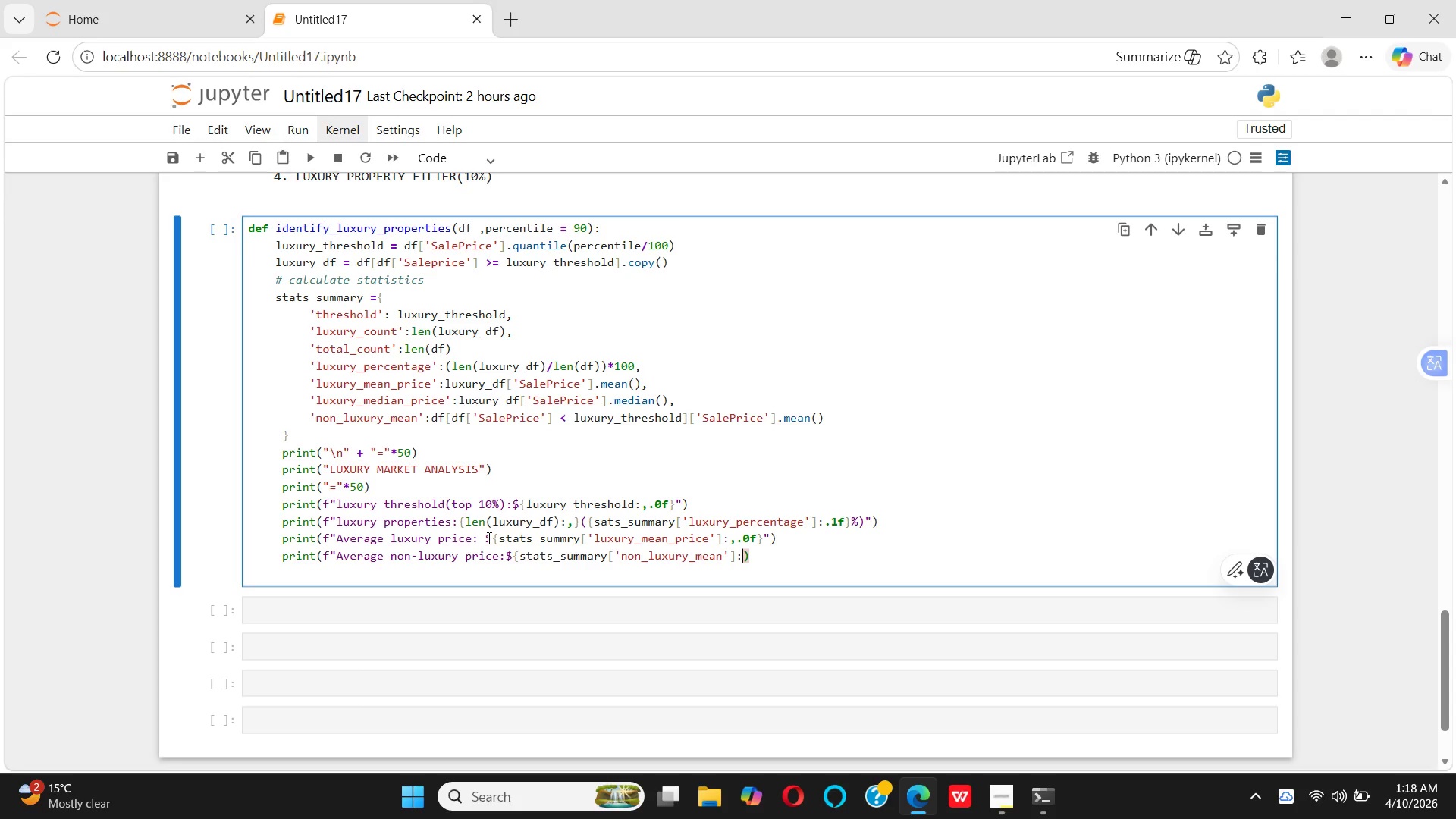 
key(Comma)
 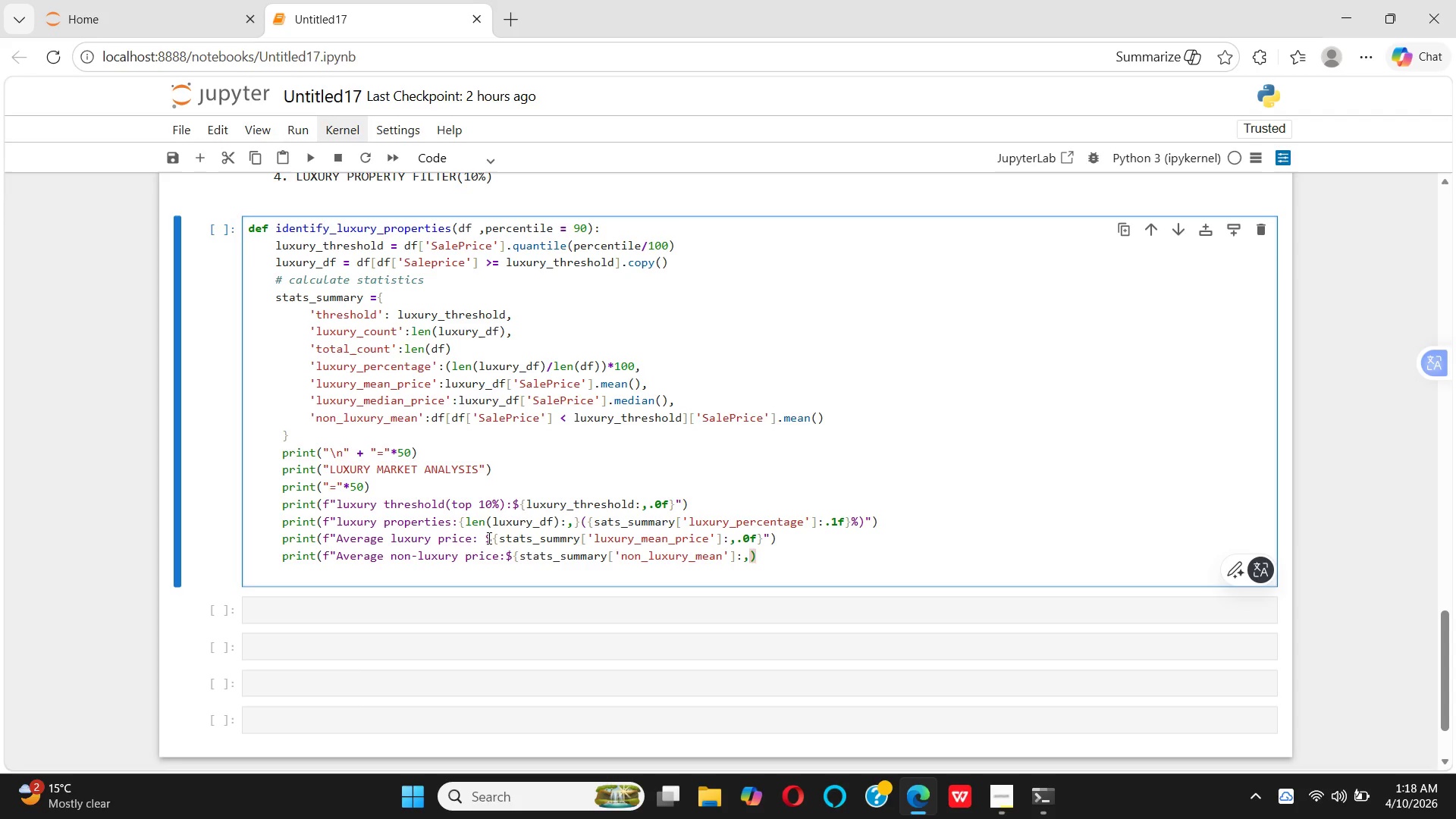 
key(Period)
 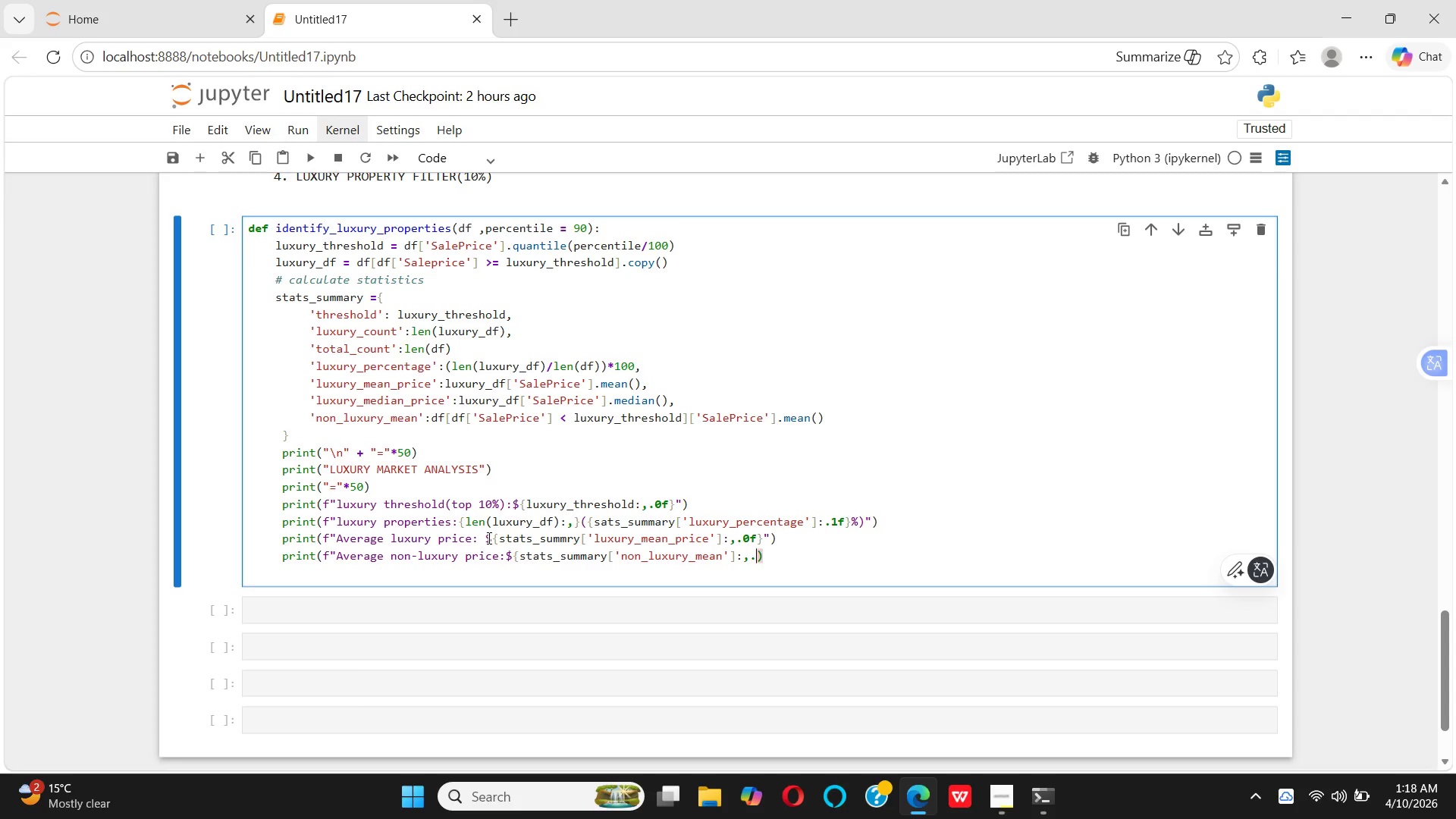 
hold_key(key=0, duration=0.31)
 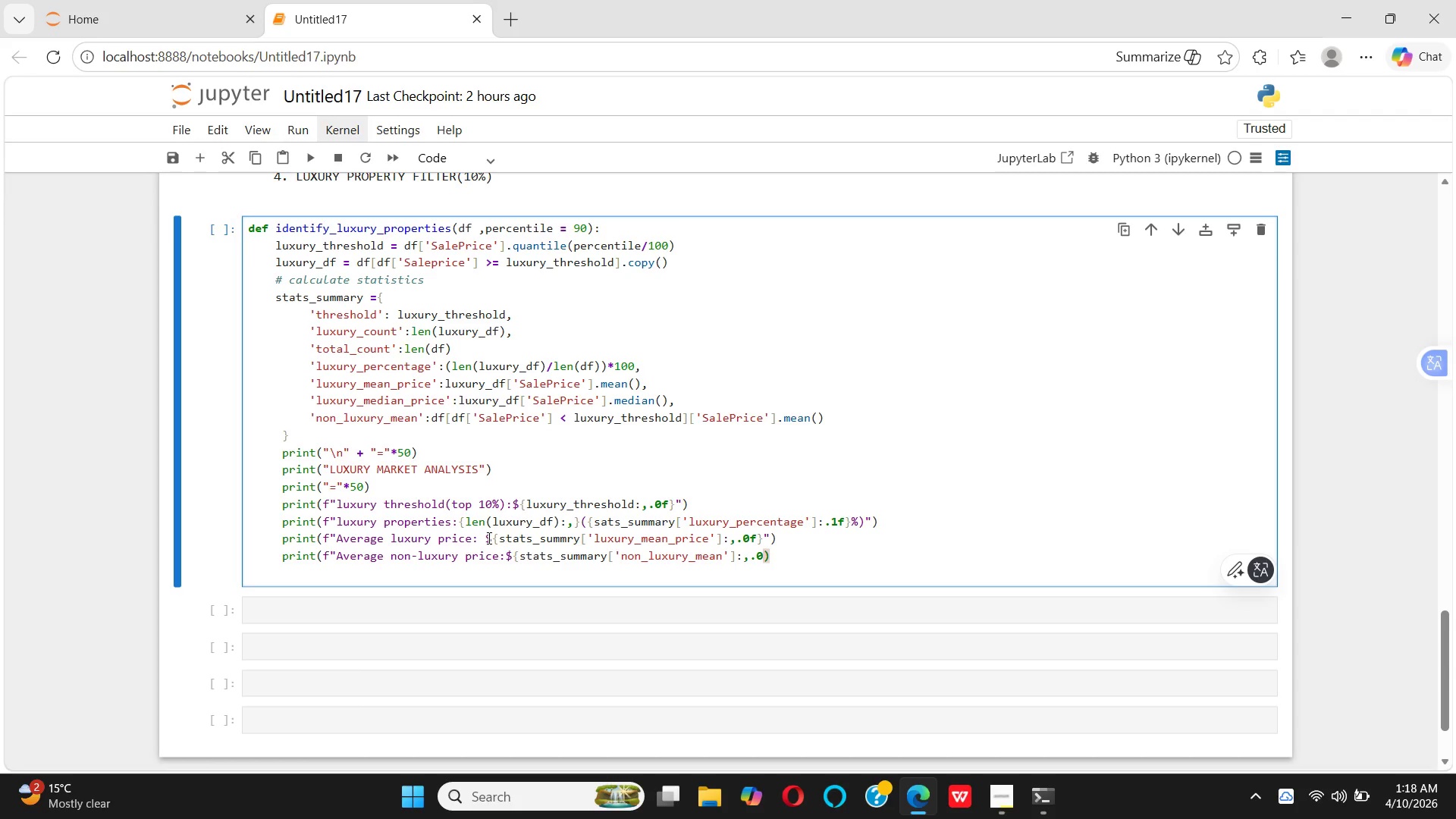 
key(F)
 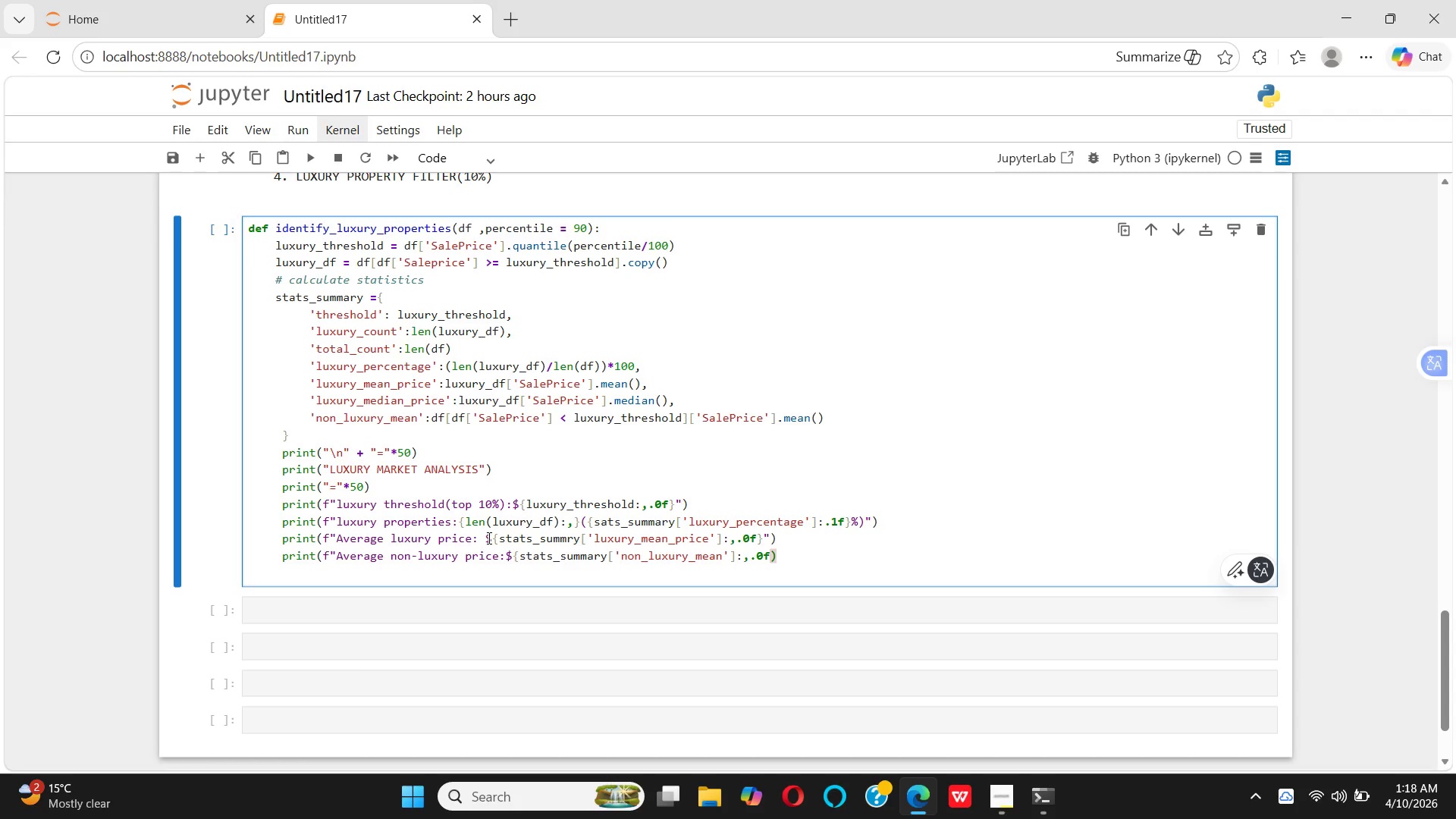 
key(Shift+BracketRight)
 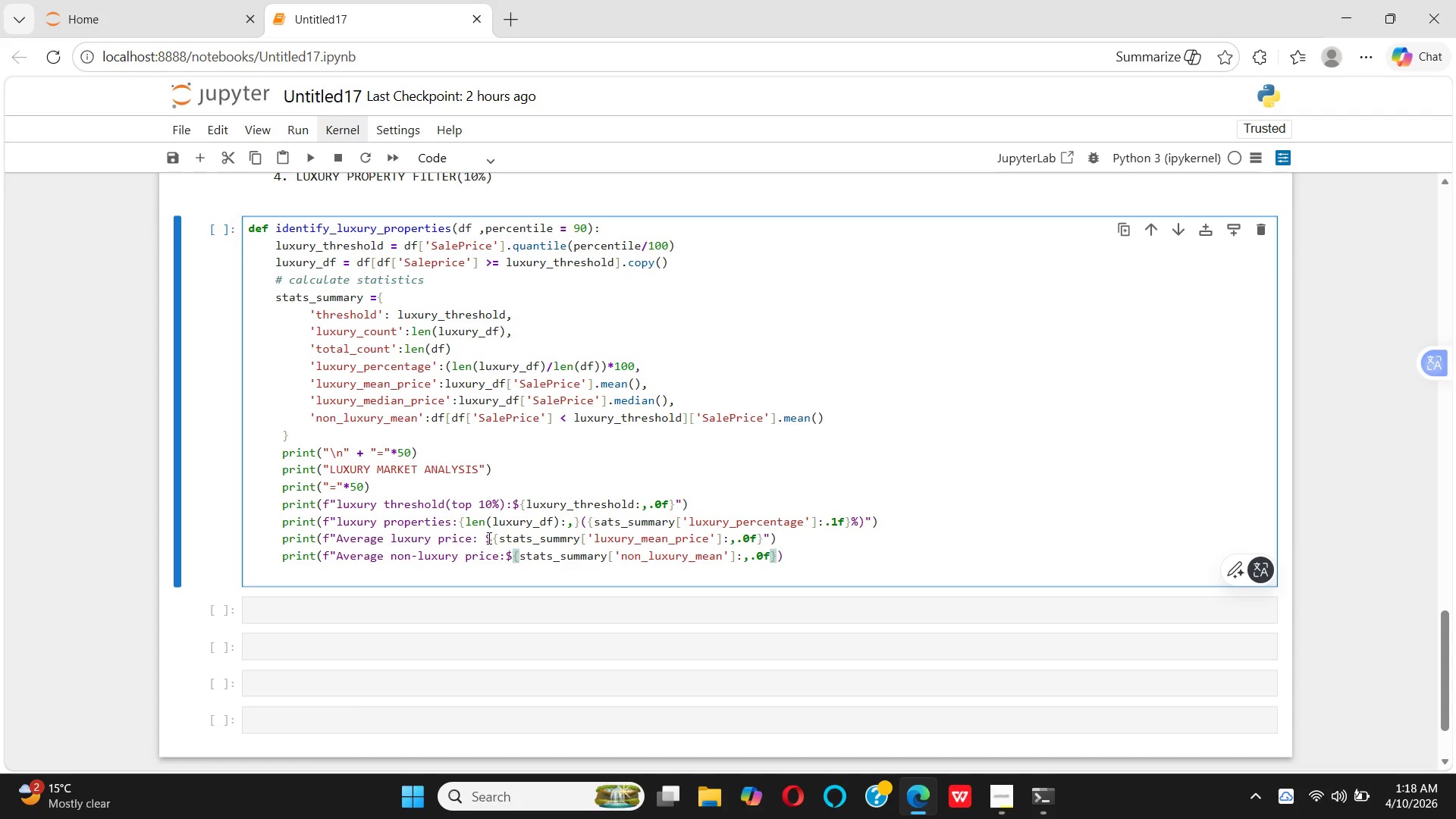 
key(Shift+Quote)
 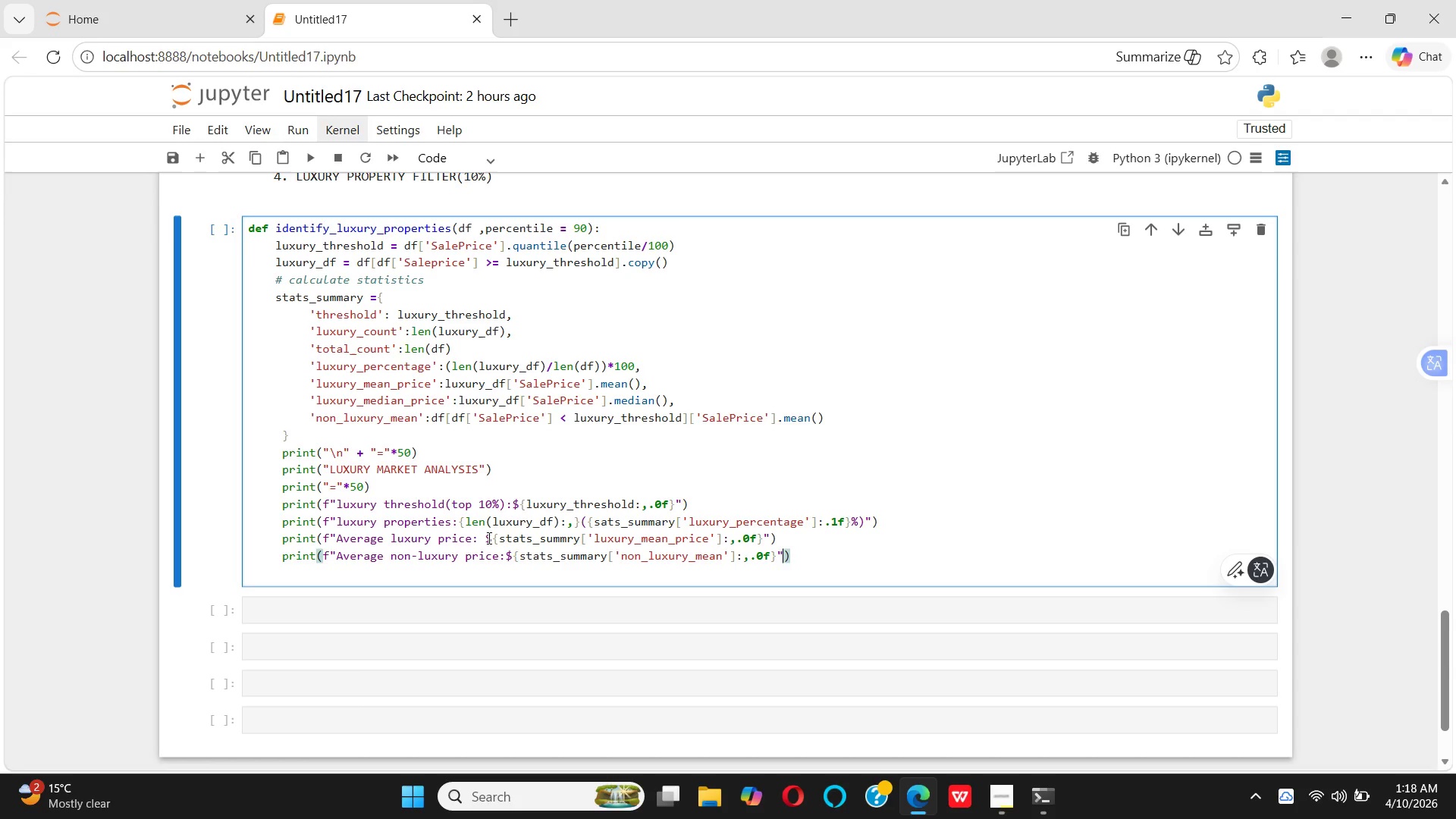 
key(ArrowRight)
 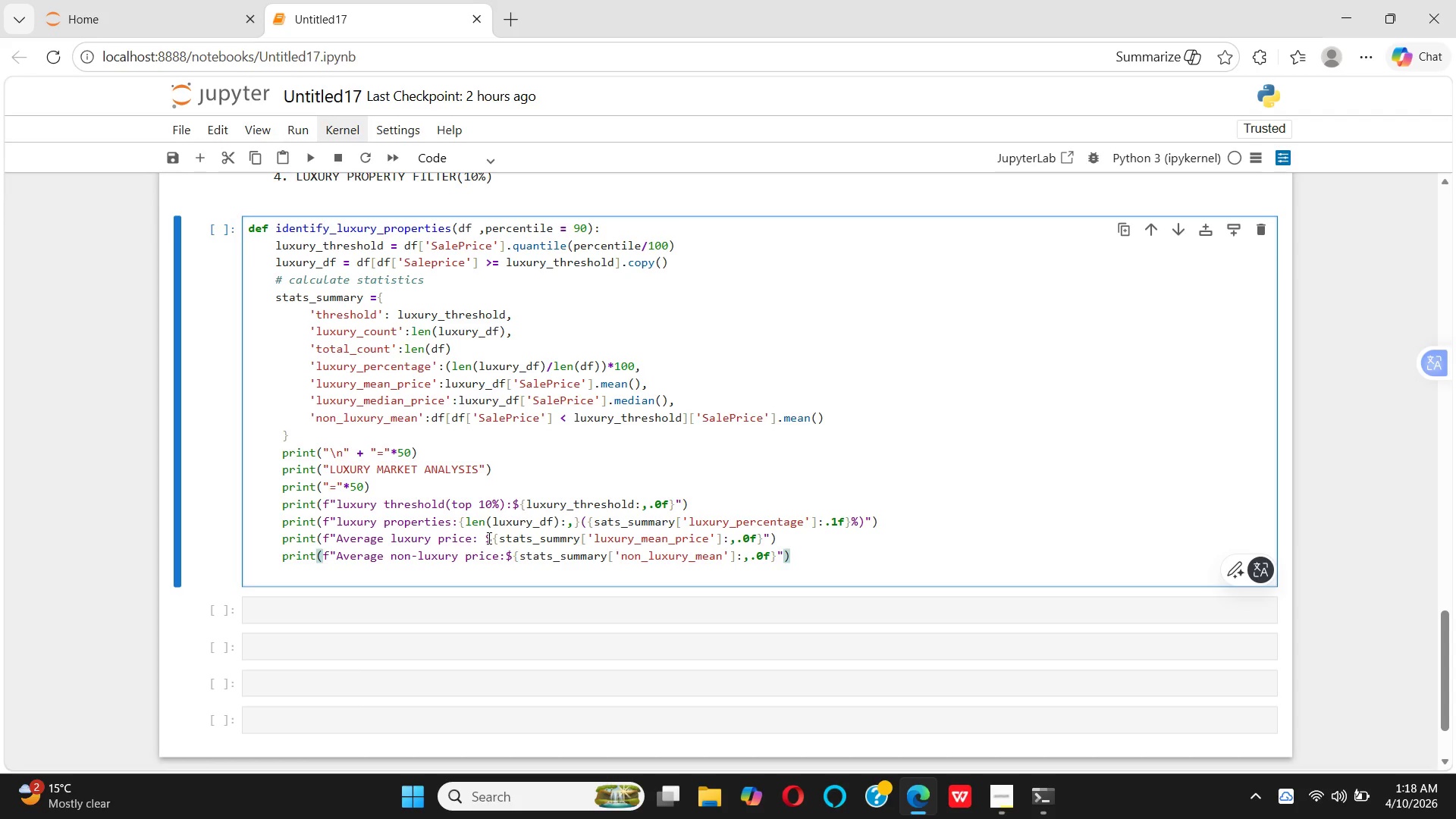 
key(Enter)
 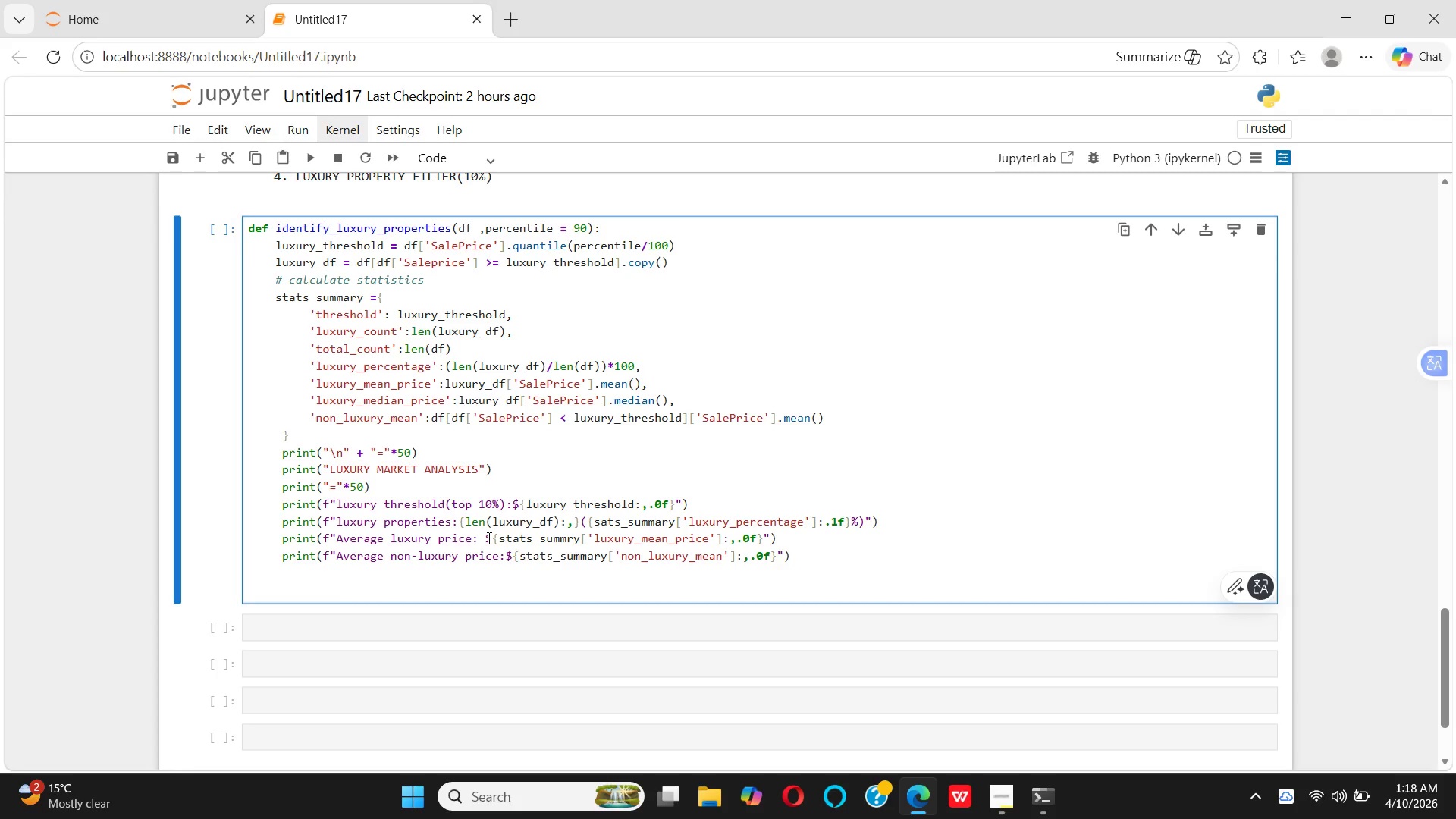 
type(     prnt())
 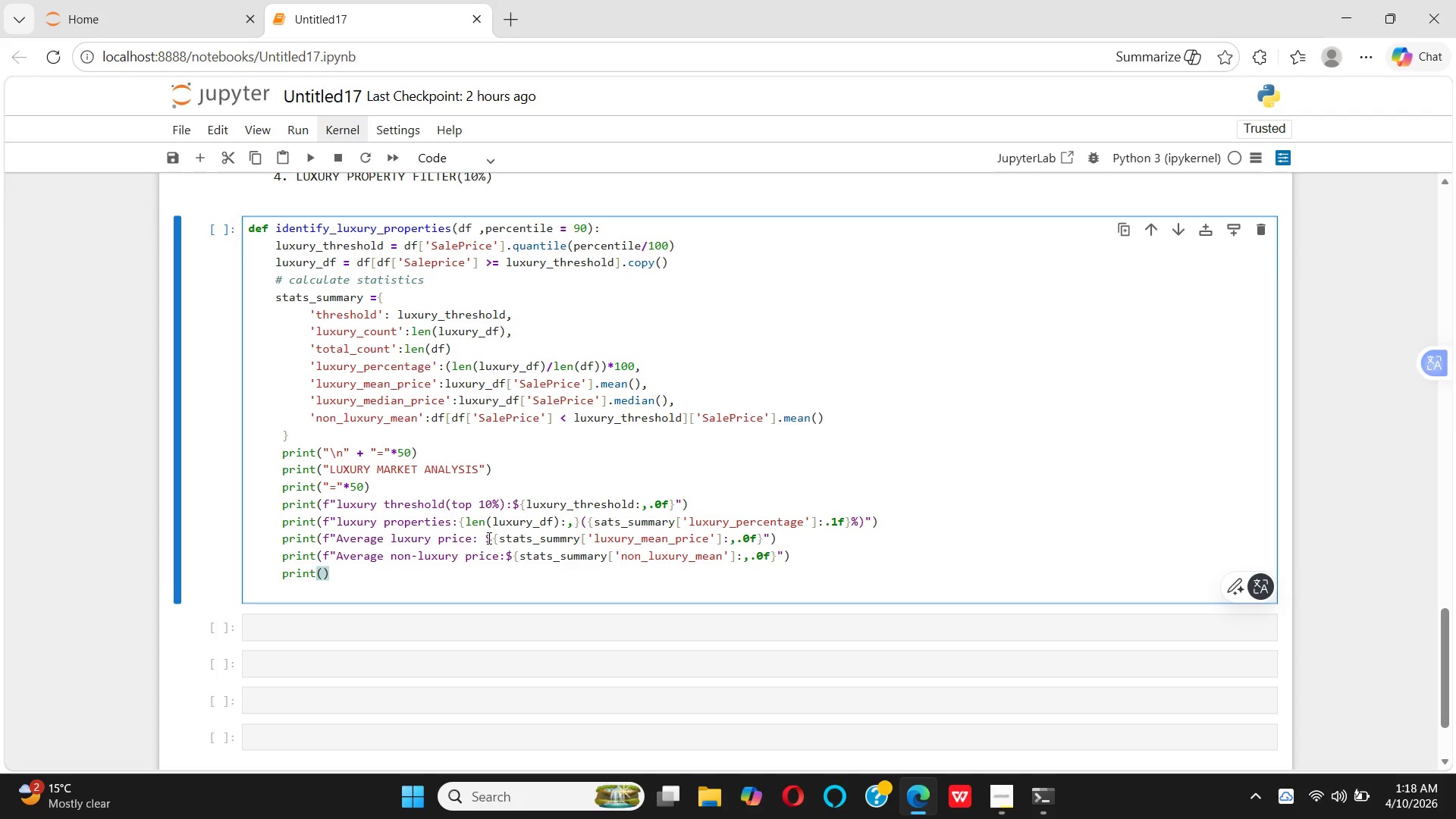 
hold_key(key=I, duration=0.31)
 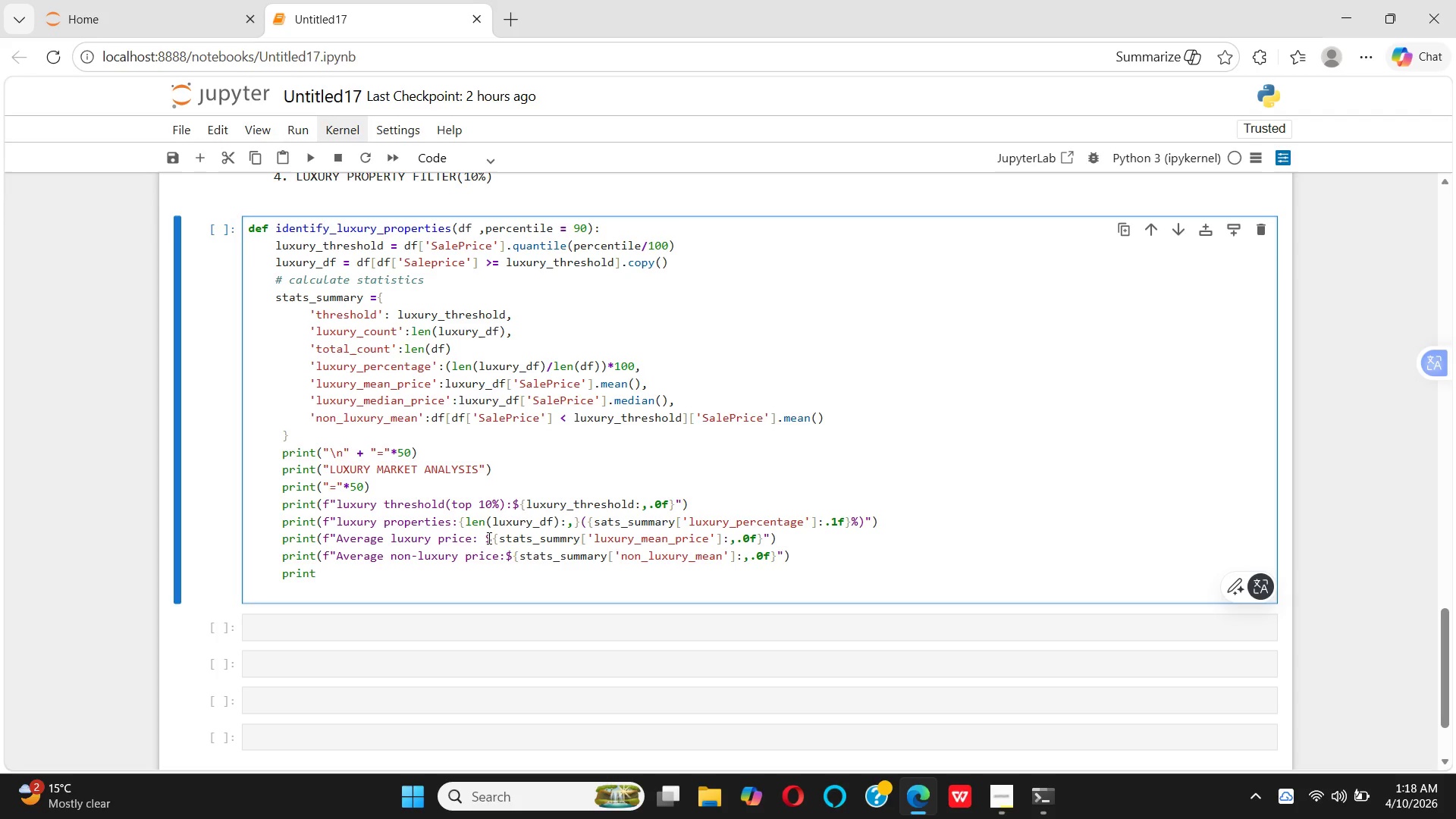 
key(ArrowLeft)
 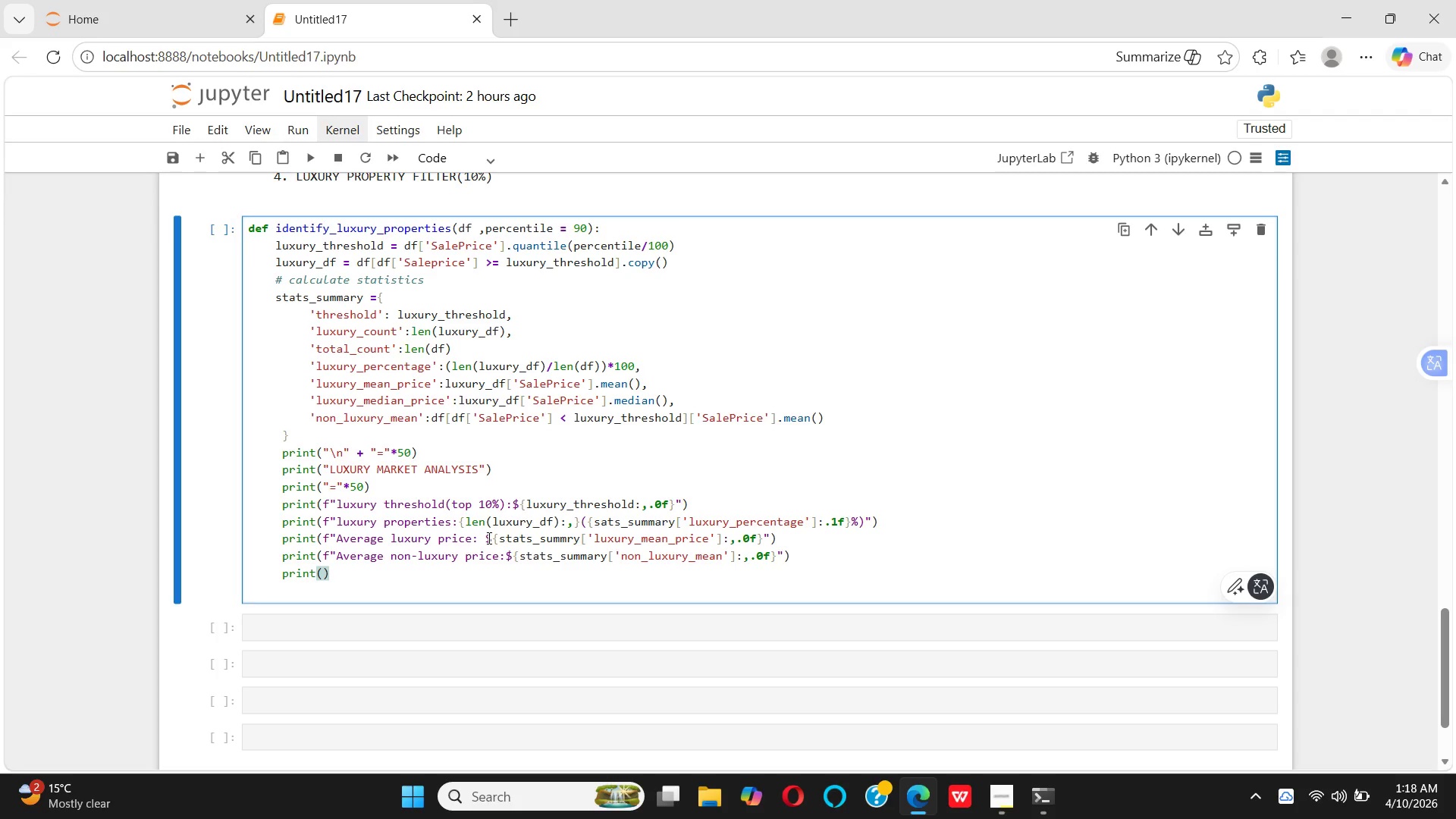 
wait(10.64)
 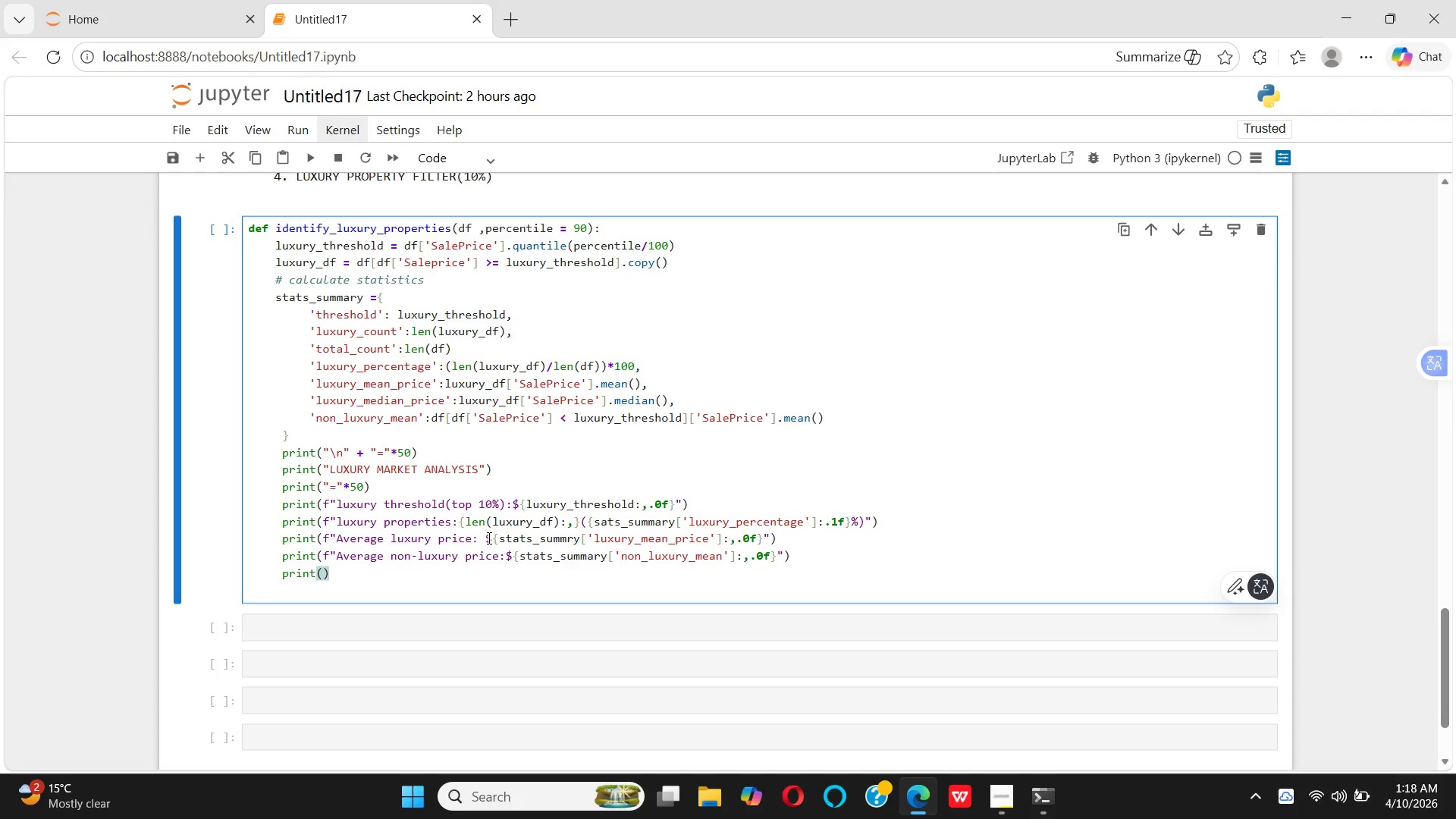 
type(f" price gap)
 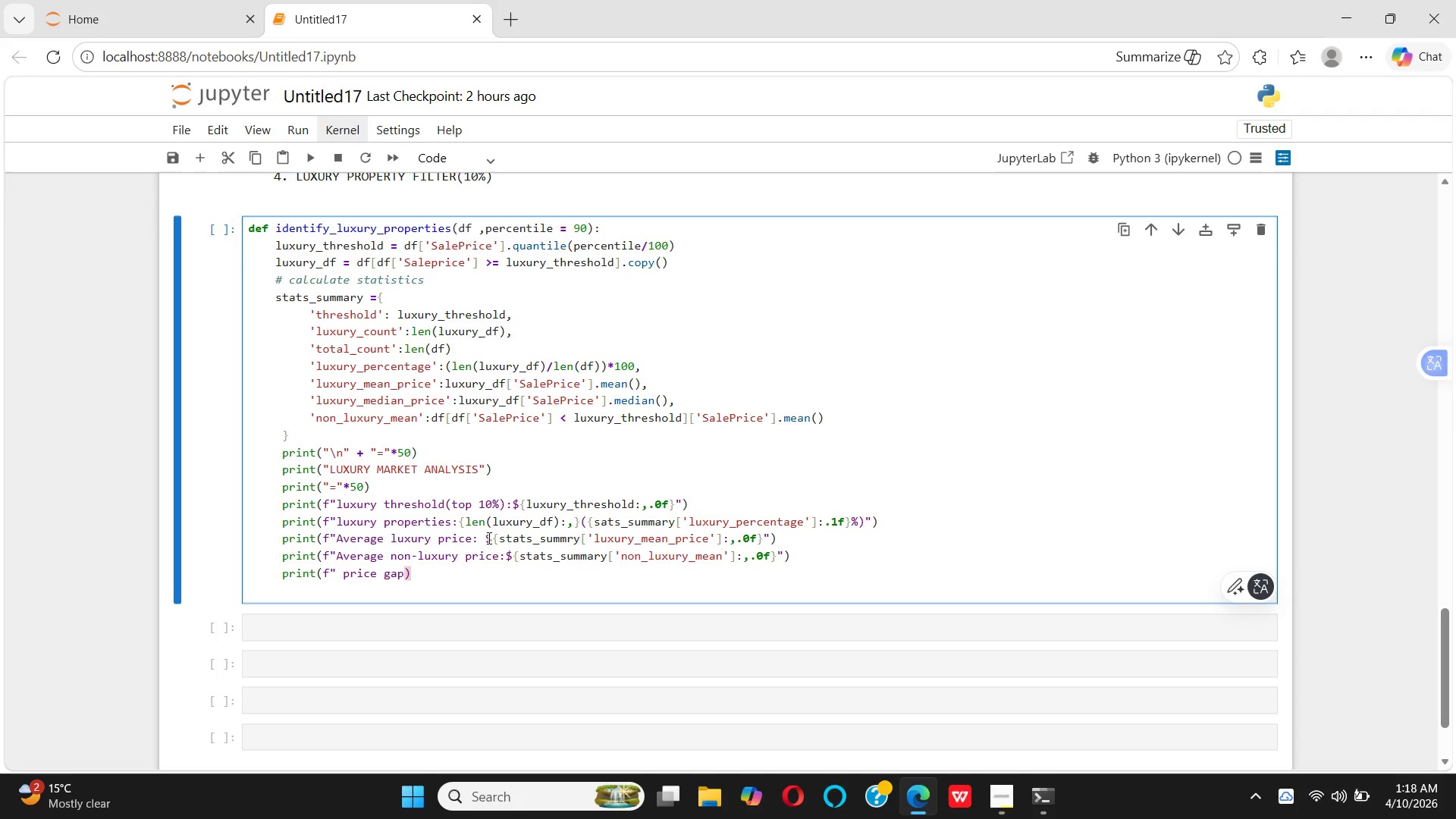 
type(: ${stats_summa)
key(Backspace)
type(ry)
 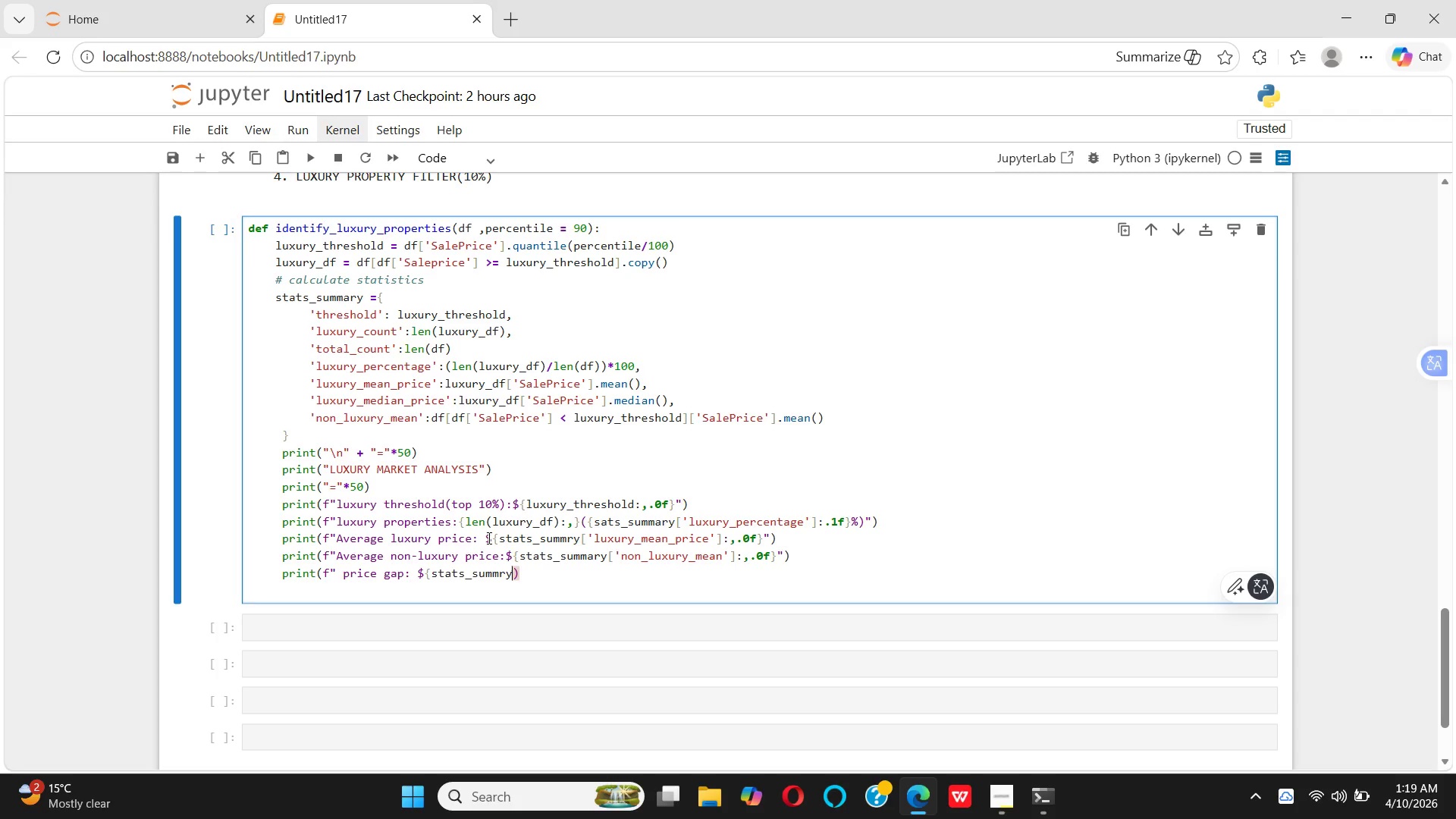 
key(Backspace)
key(Backspace)
type(ary)
 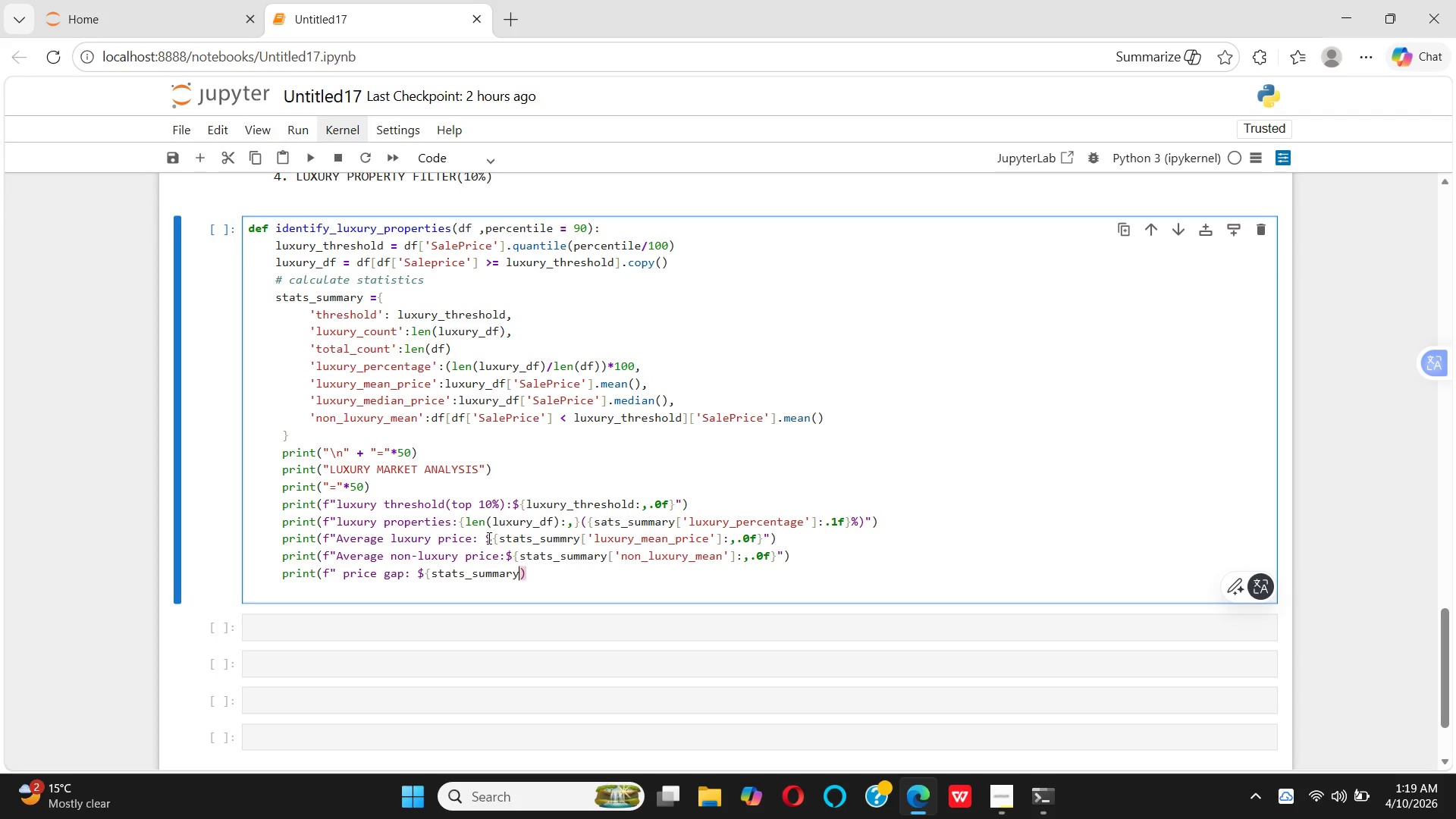 
key(BracketLeft)
 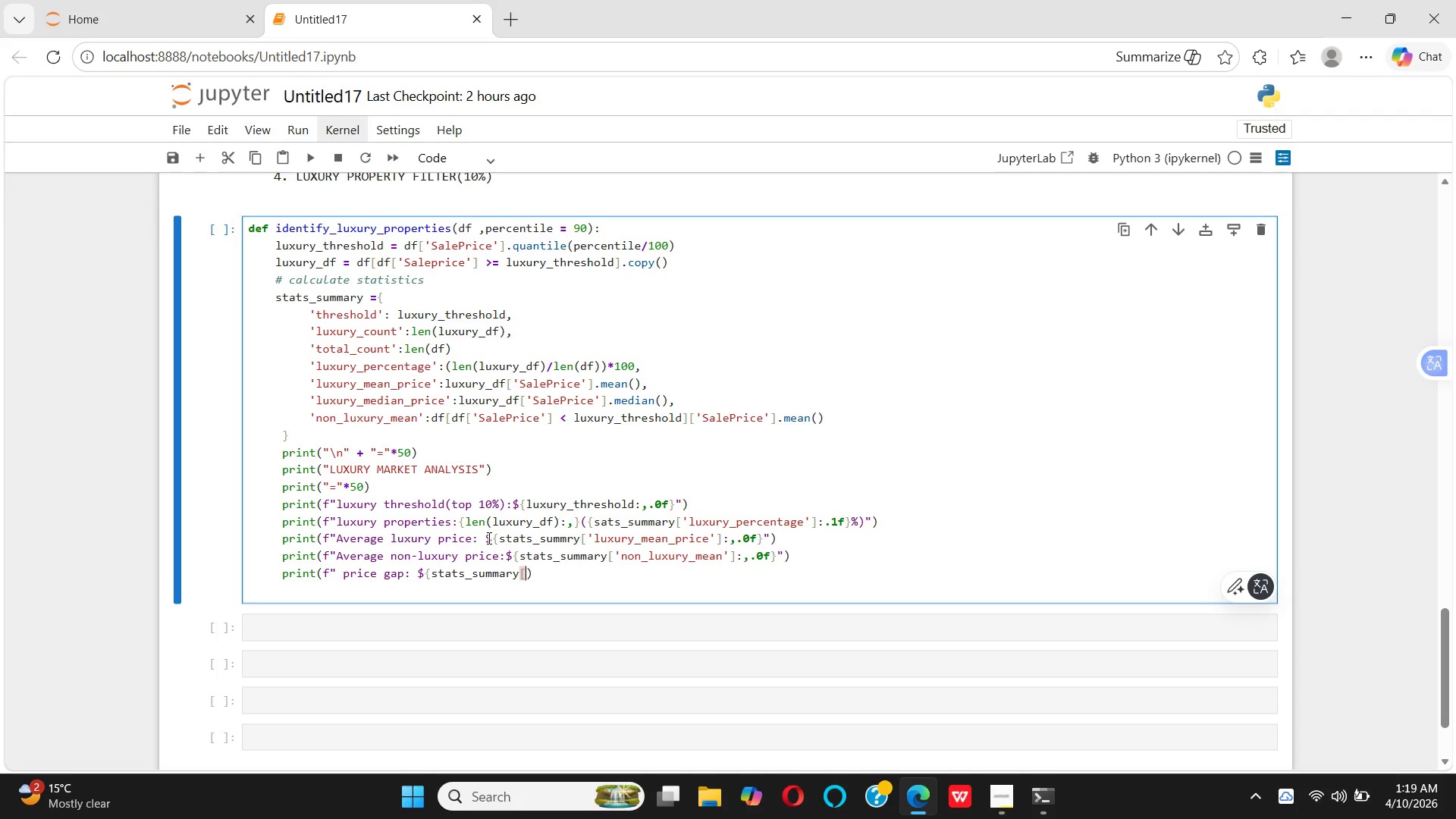 
wait(6.59)
 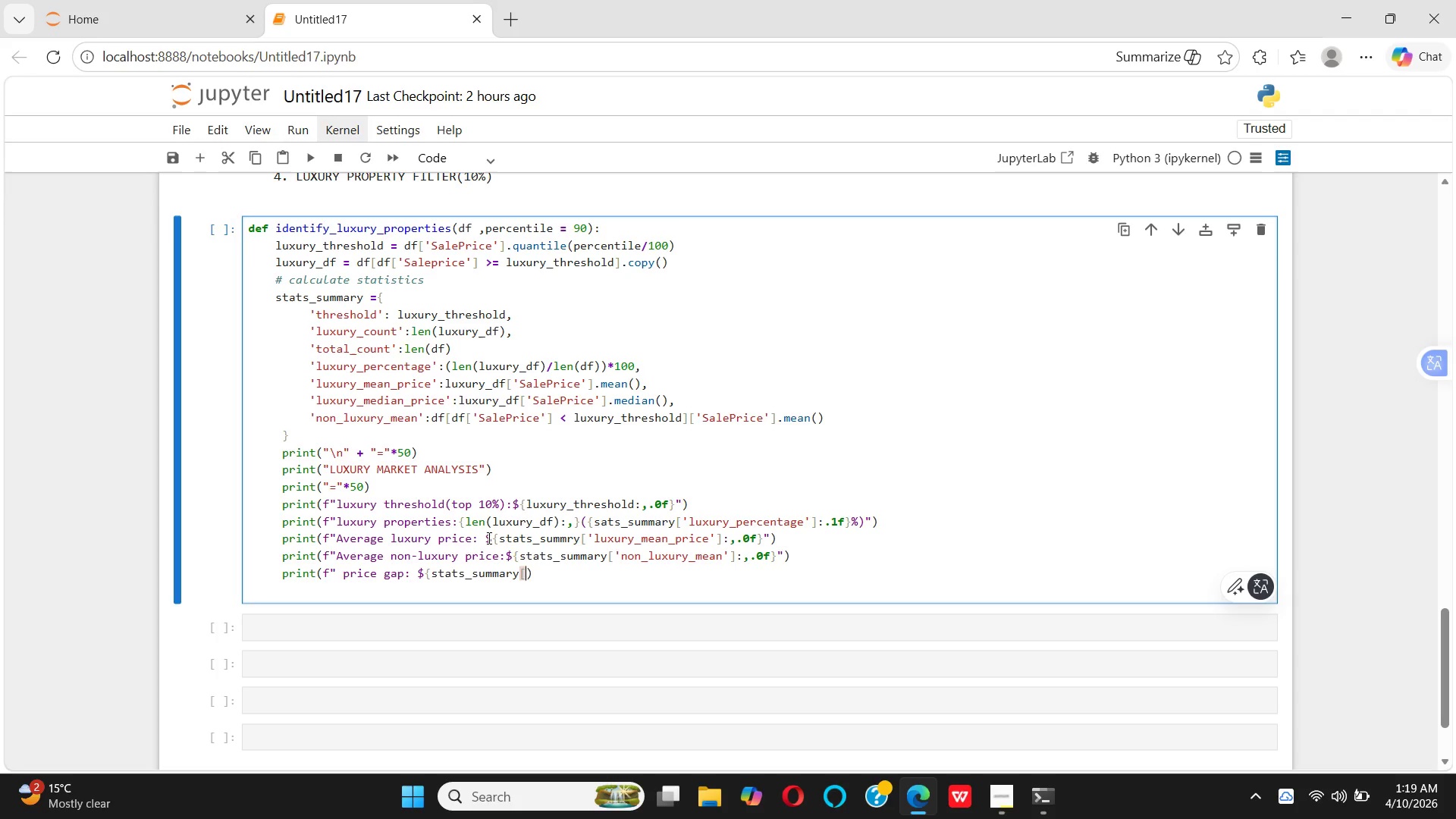 
type('luxury)
 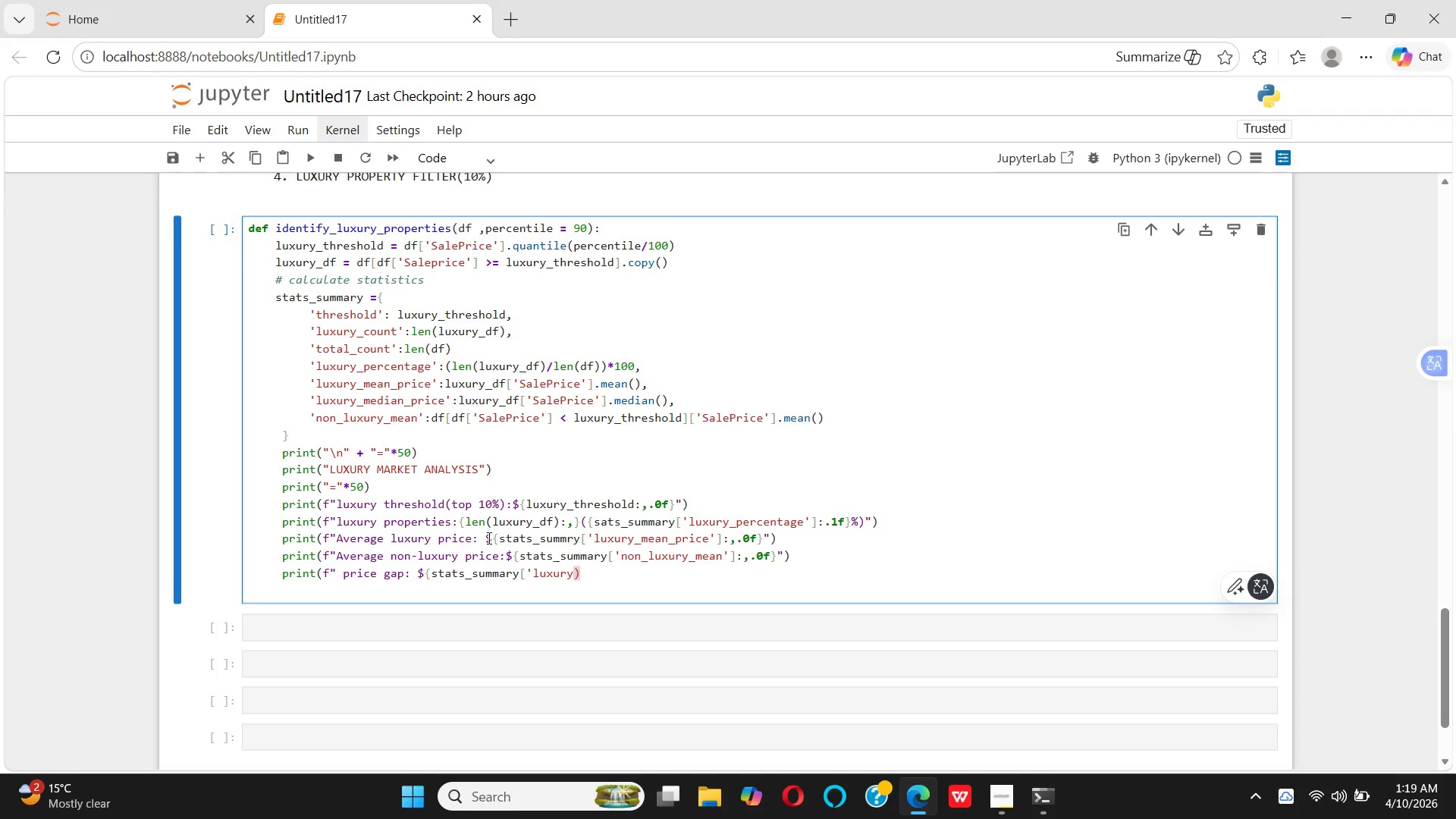 
type(_mean_price')
 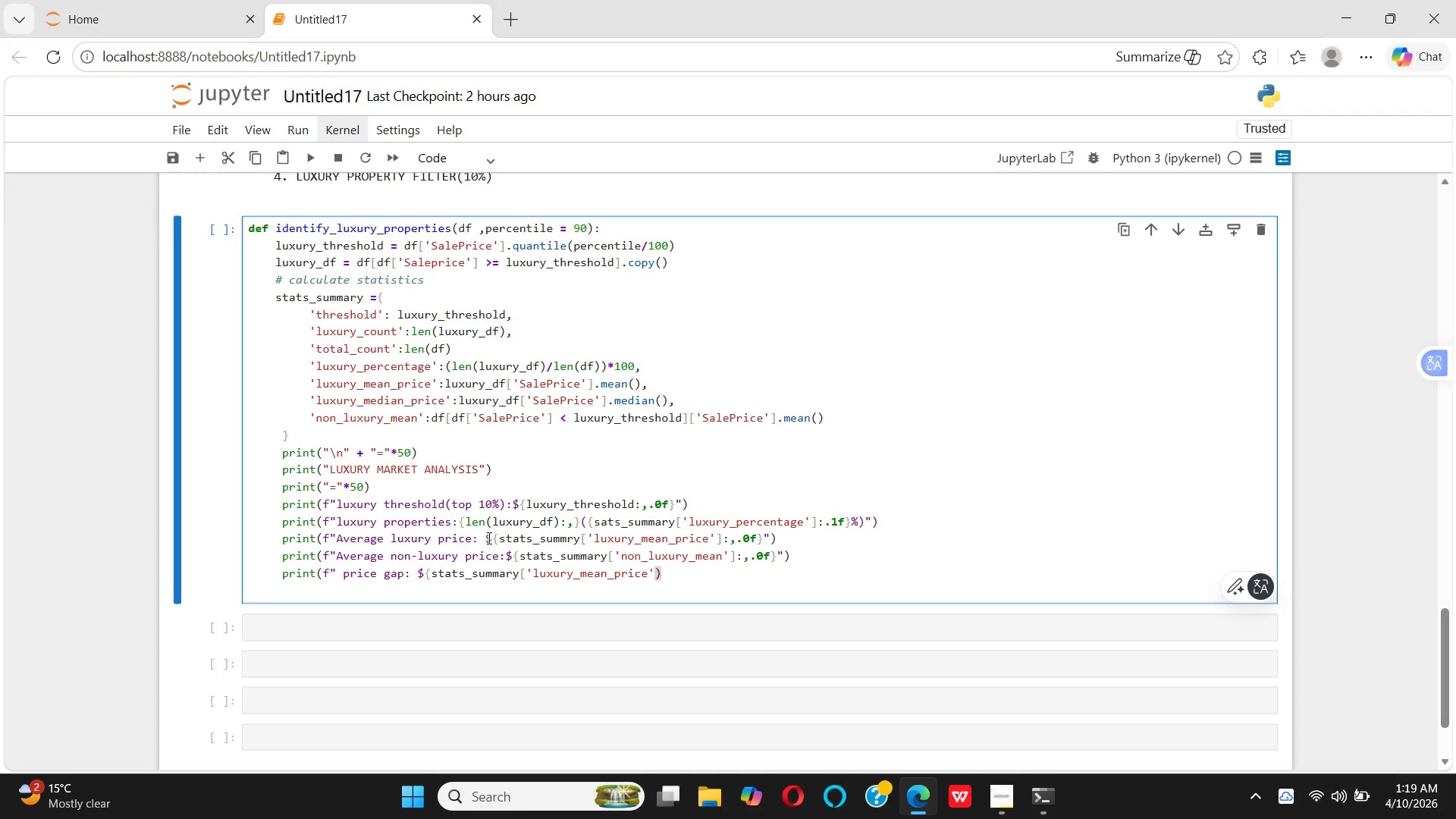 
type(]- ste)
 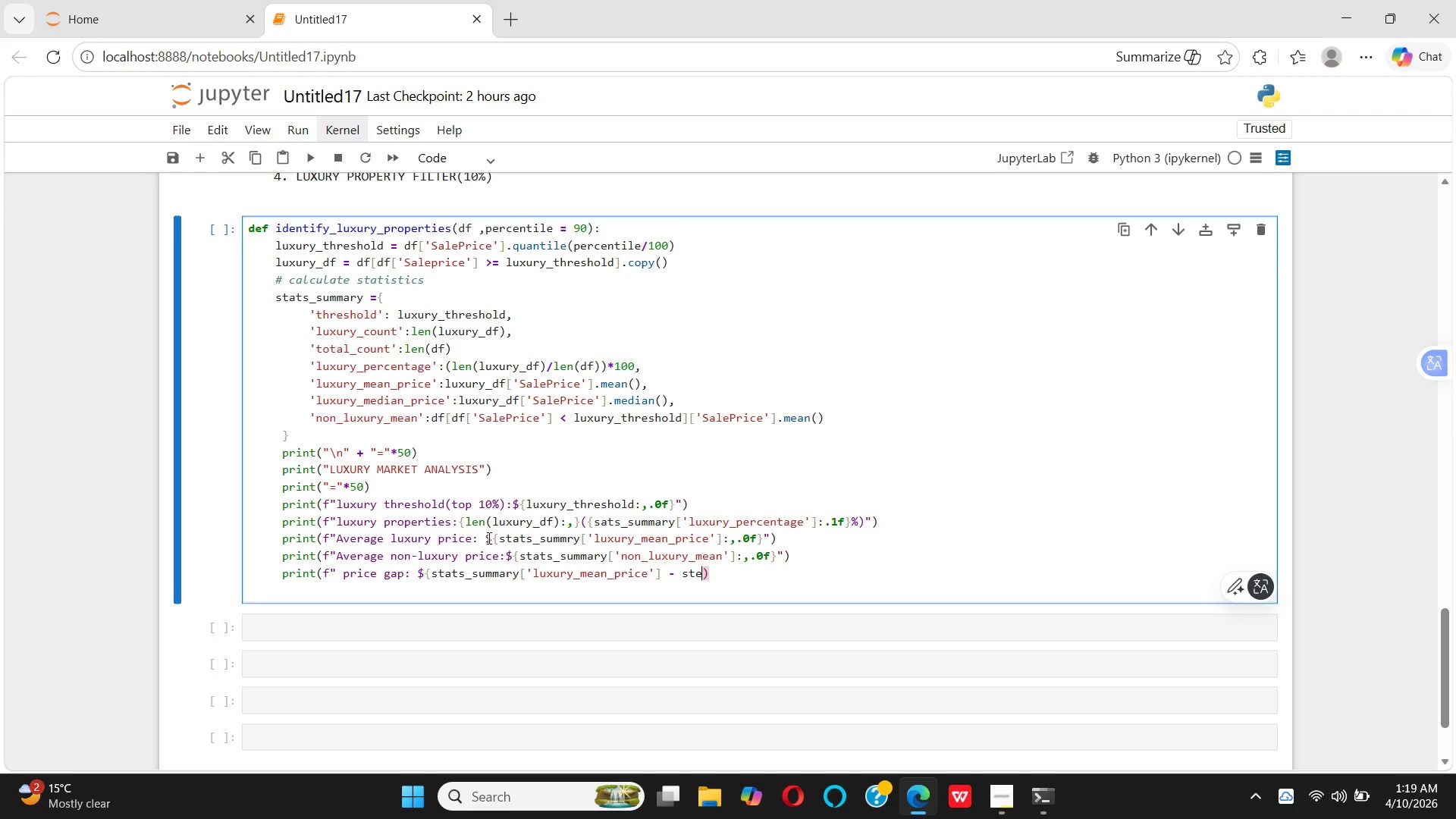 
key(Backspace)
type(ats_)
 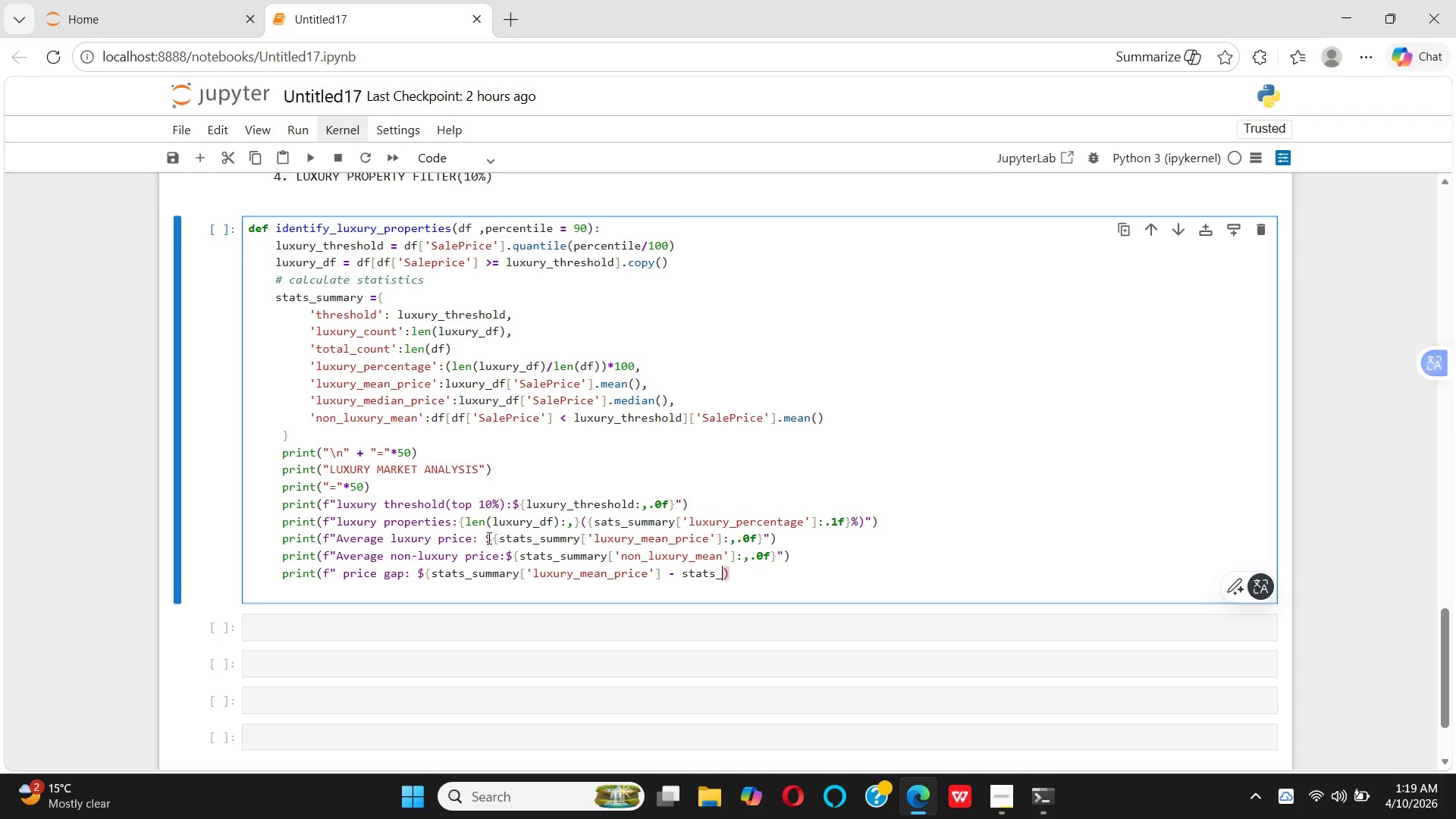 
type(summary)
 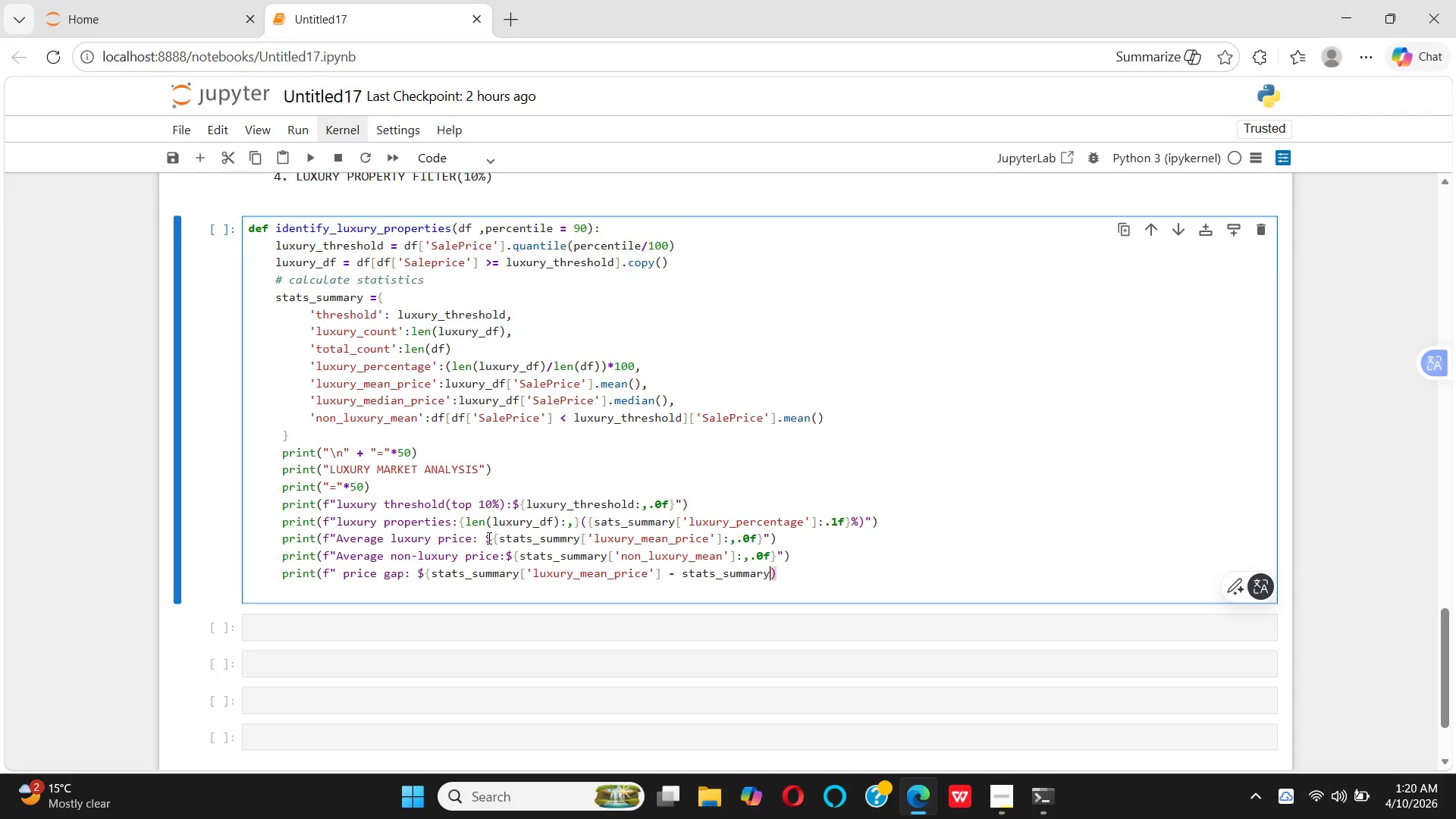 
key(BracketLeft)
 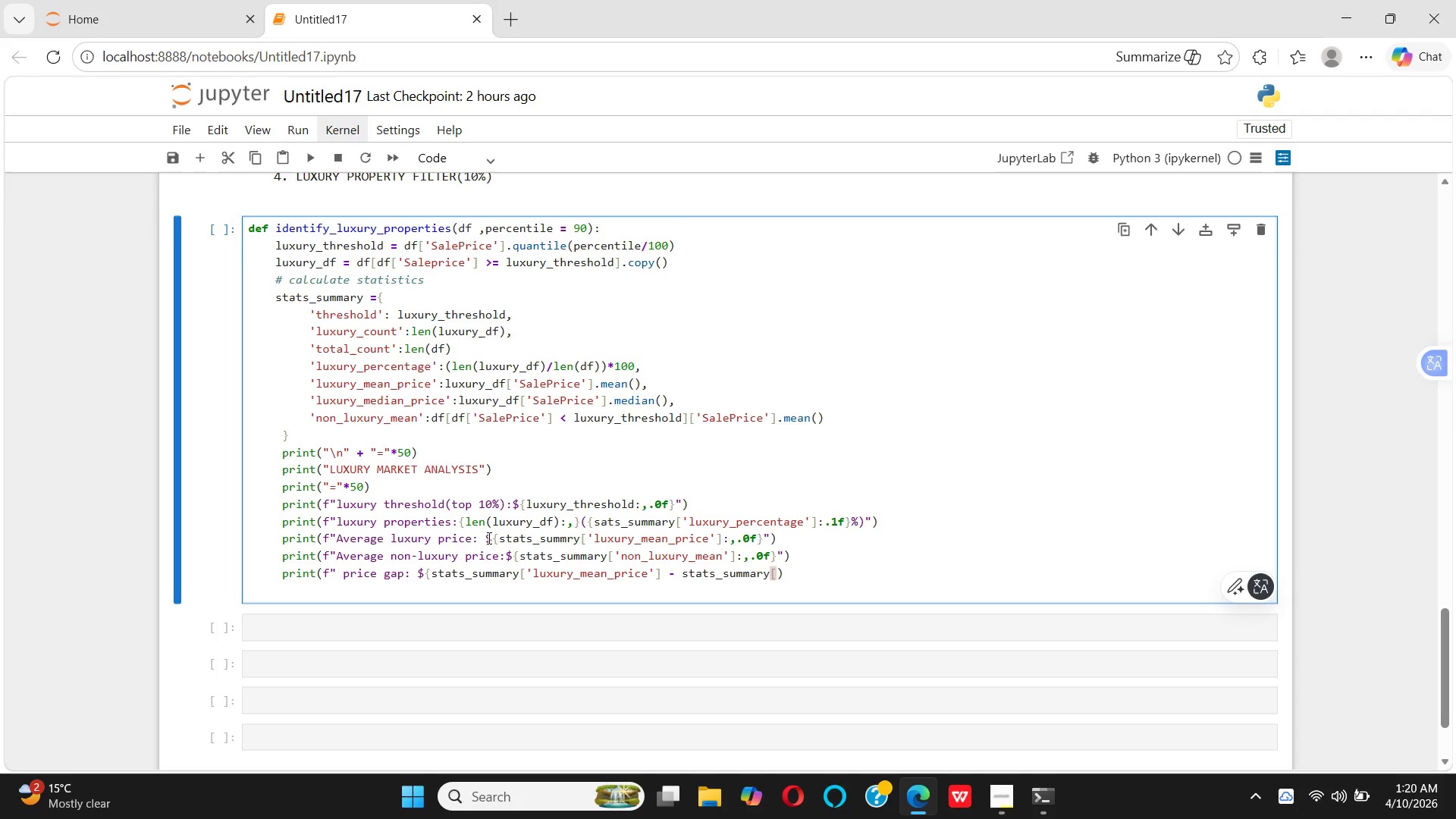 
key(BracketRight)
 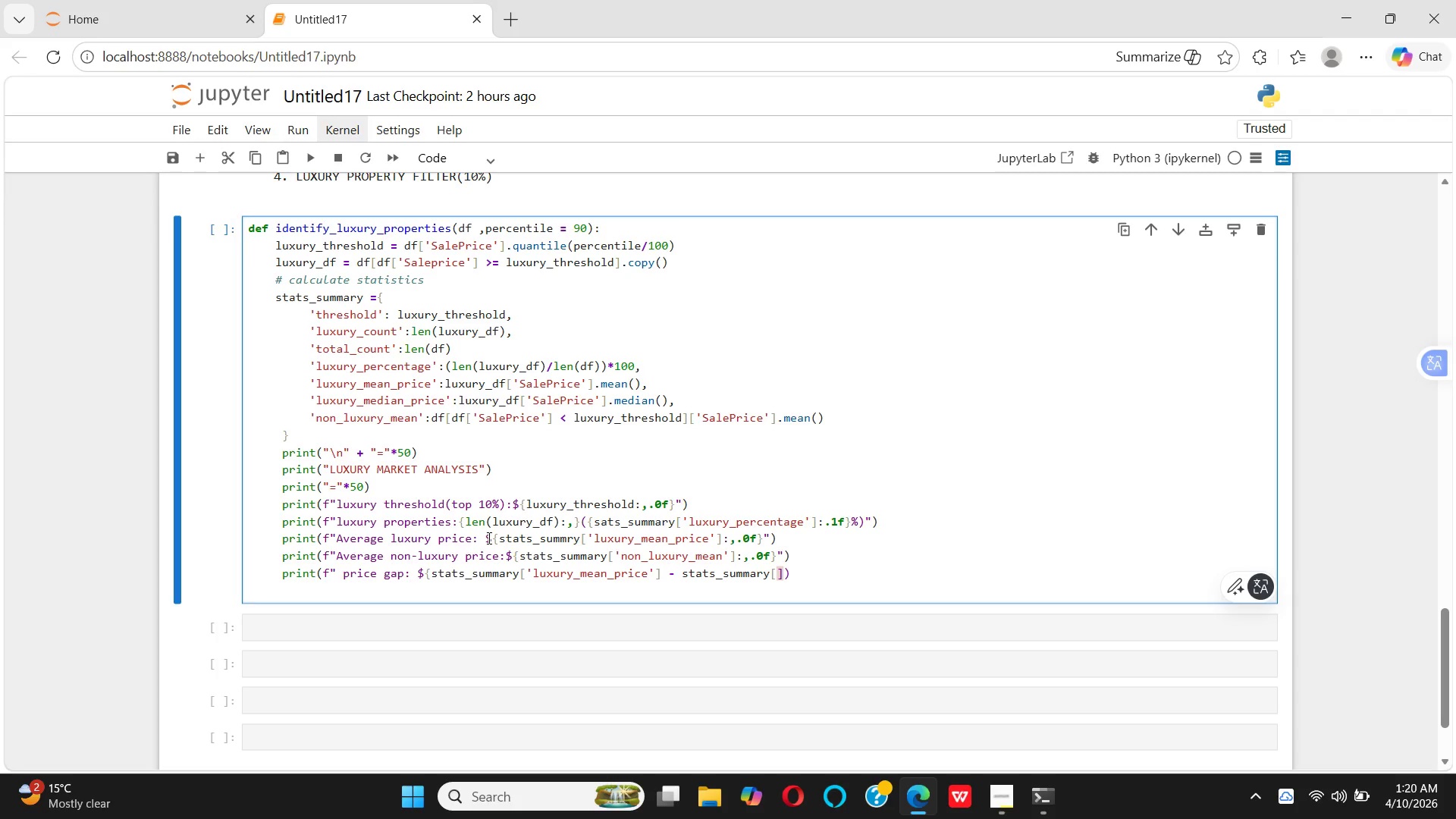 
key(ArrowLeft)
 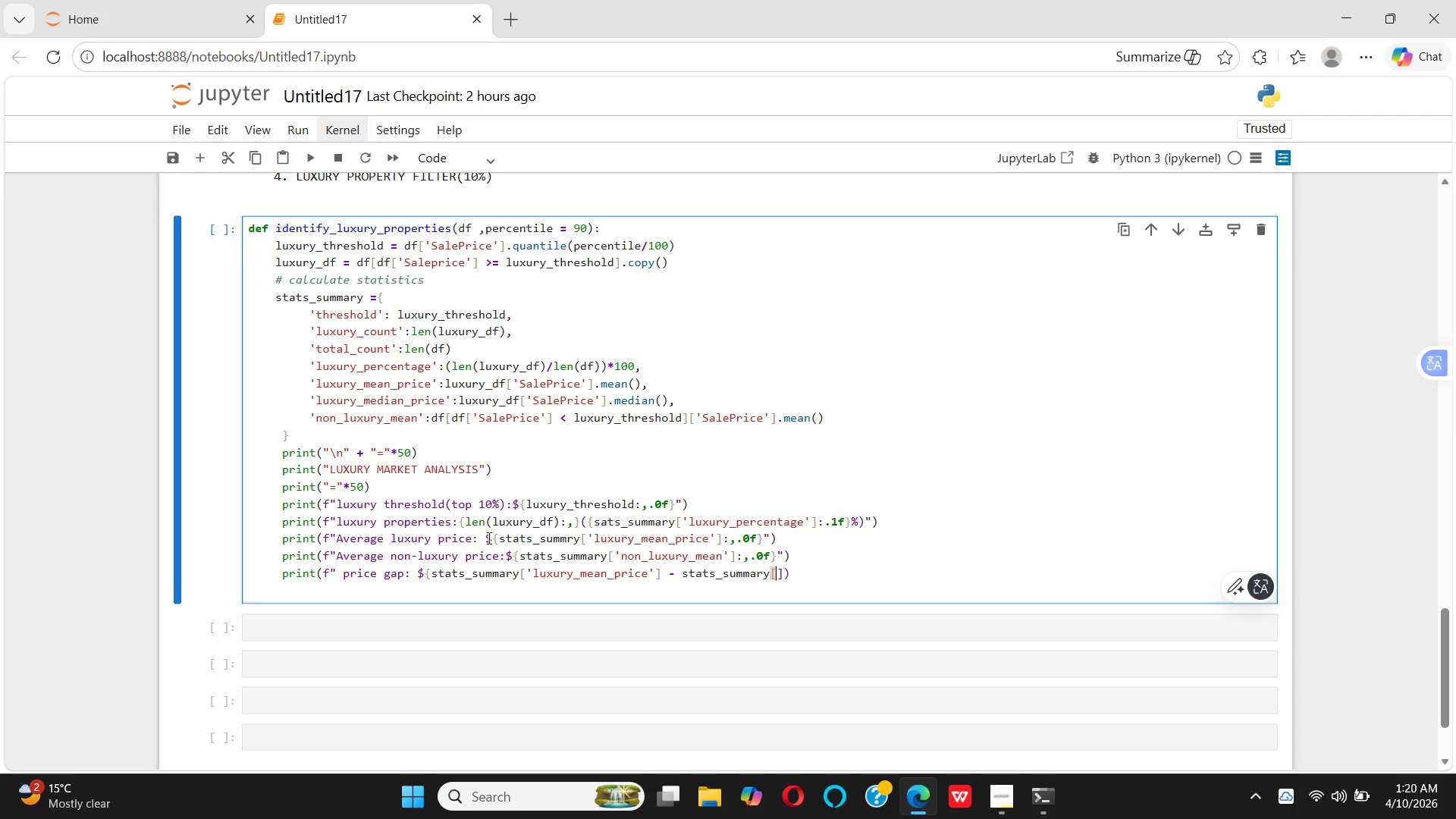 
key(Quote)
 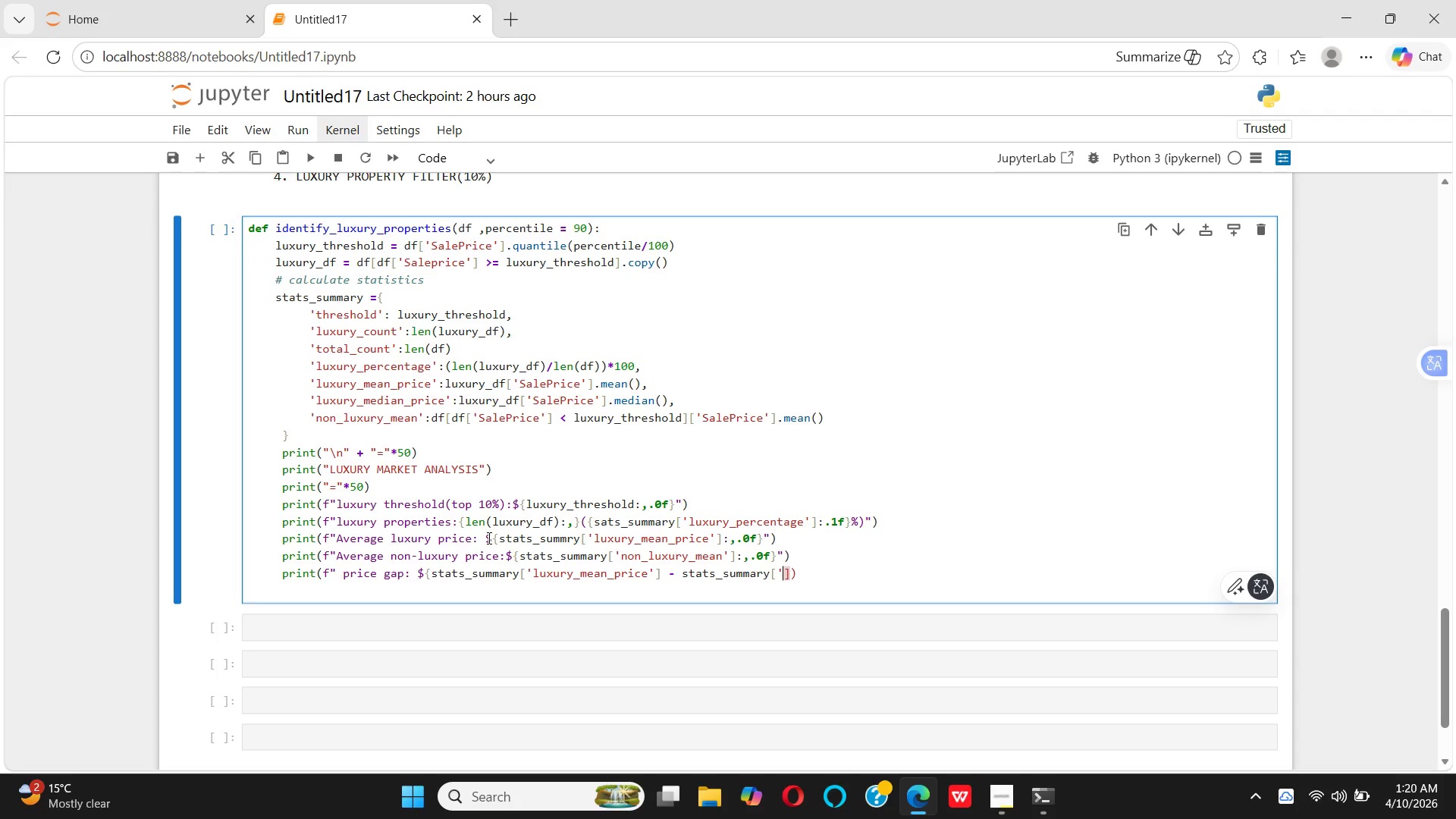 
key(Quote)
 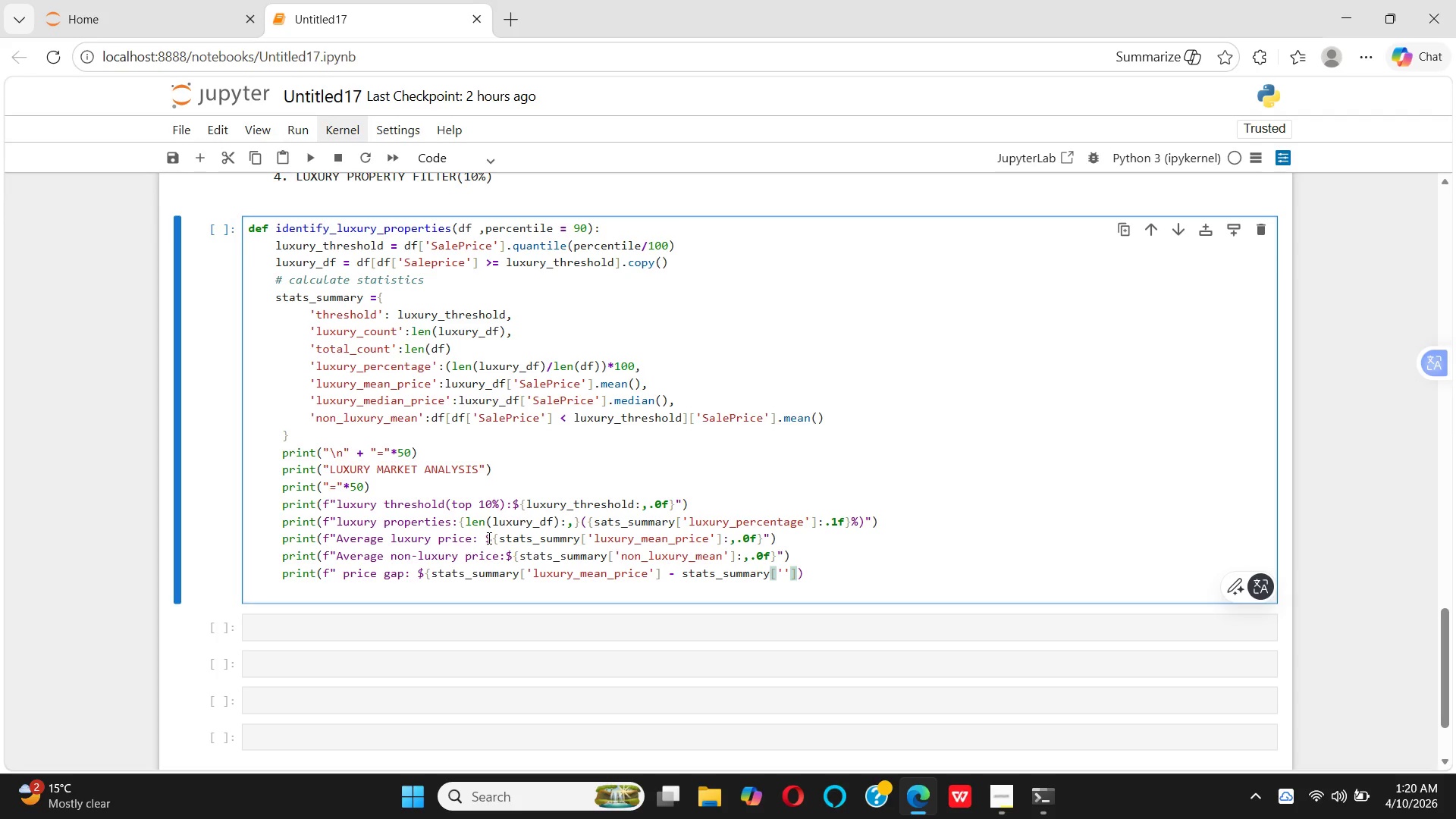 
key(ArrowLeft)
 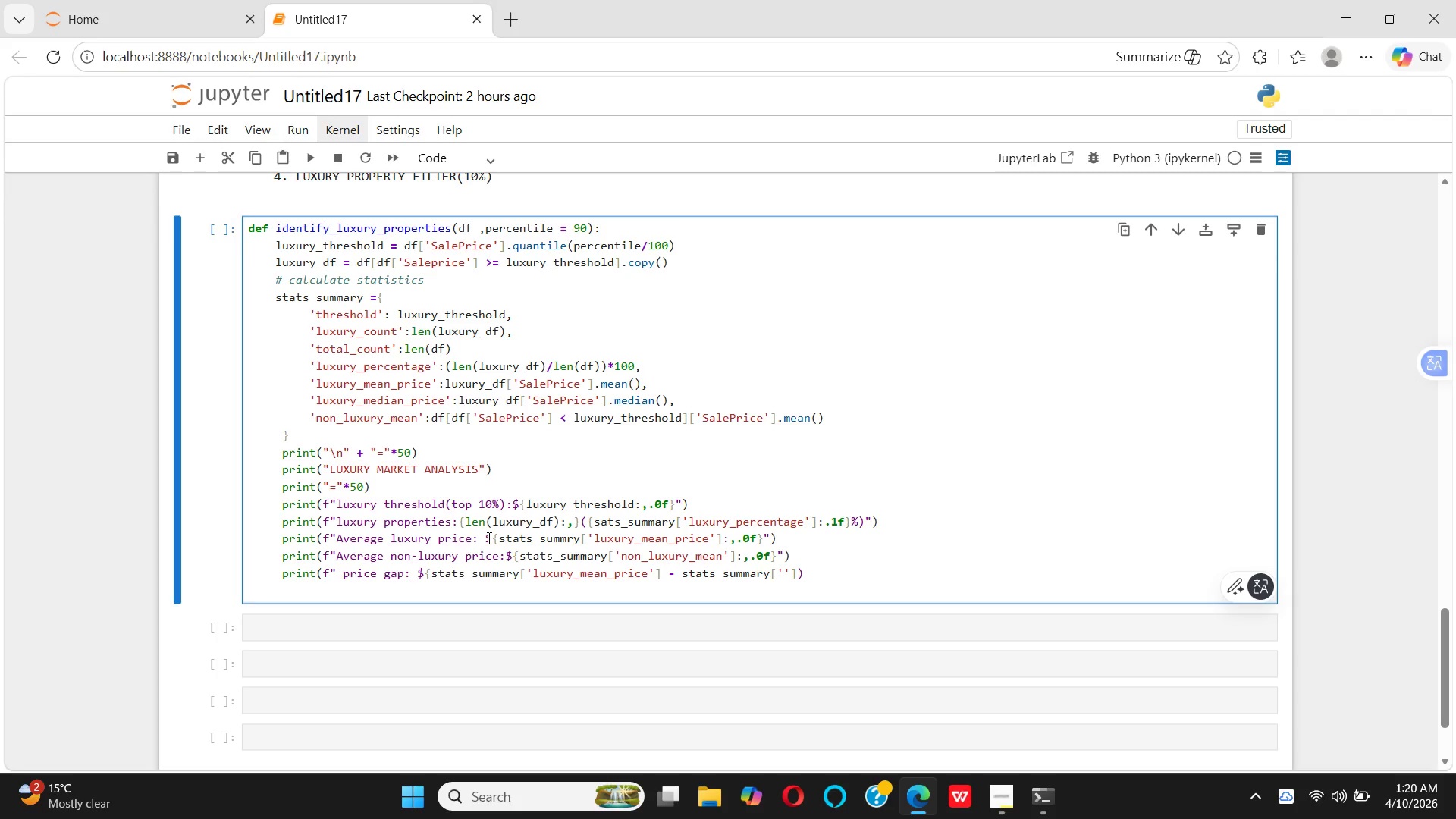 
type(non_;uxury_men)
 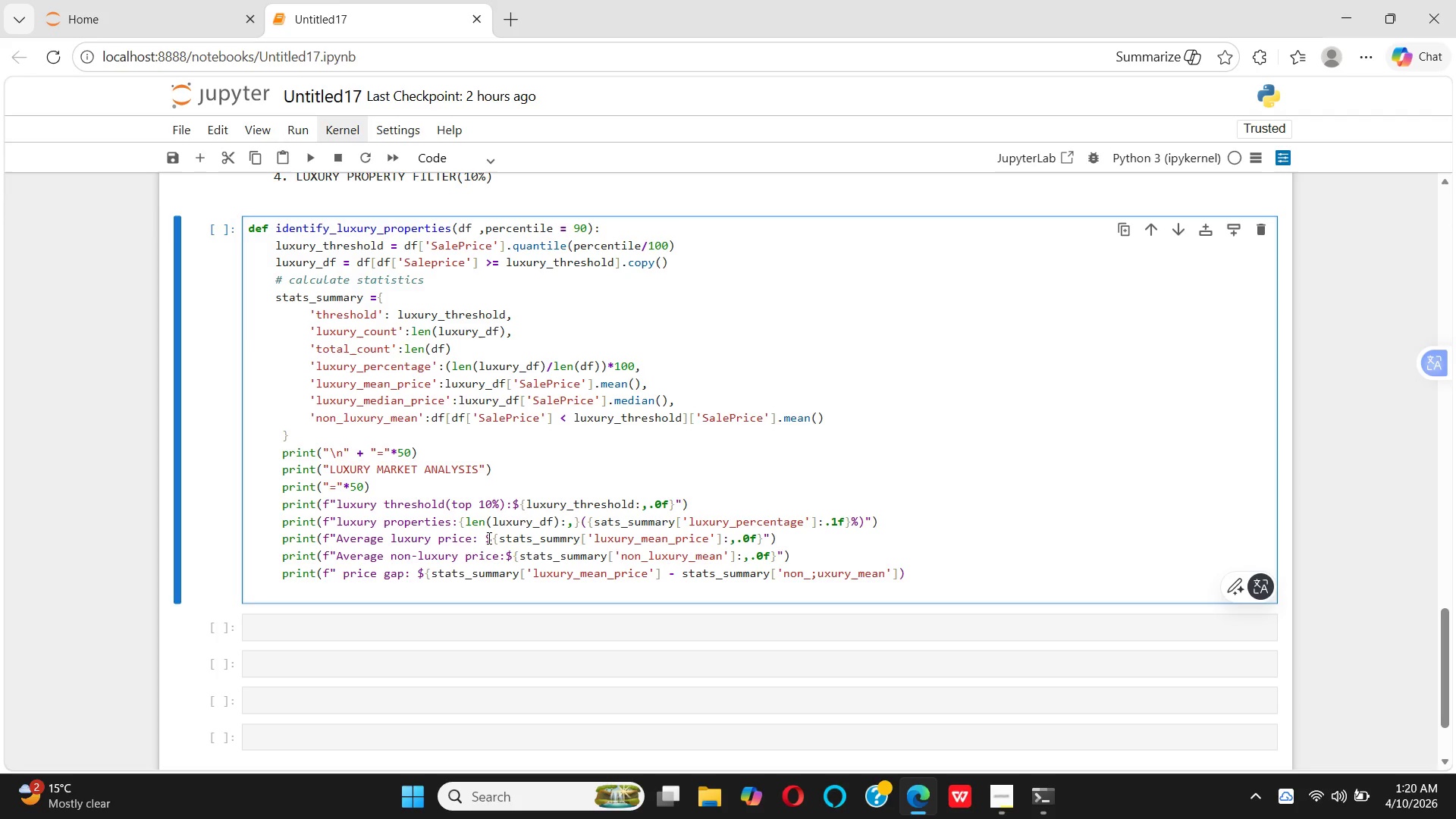 
 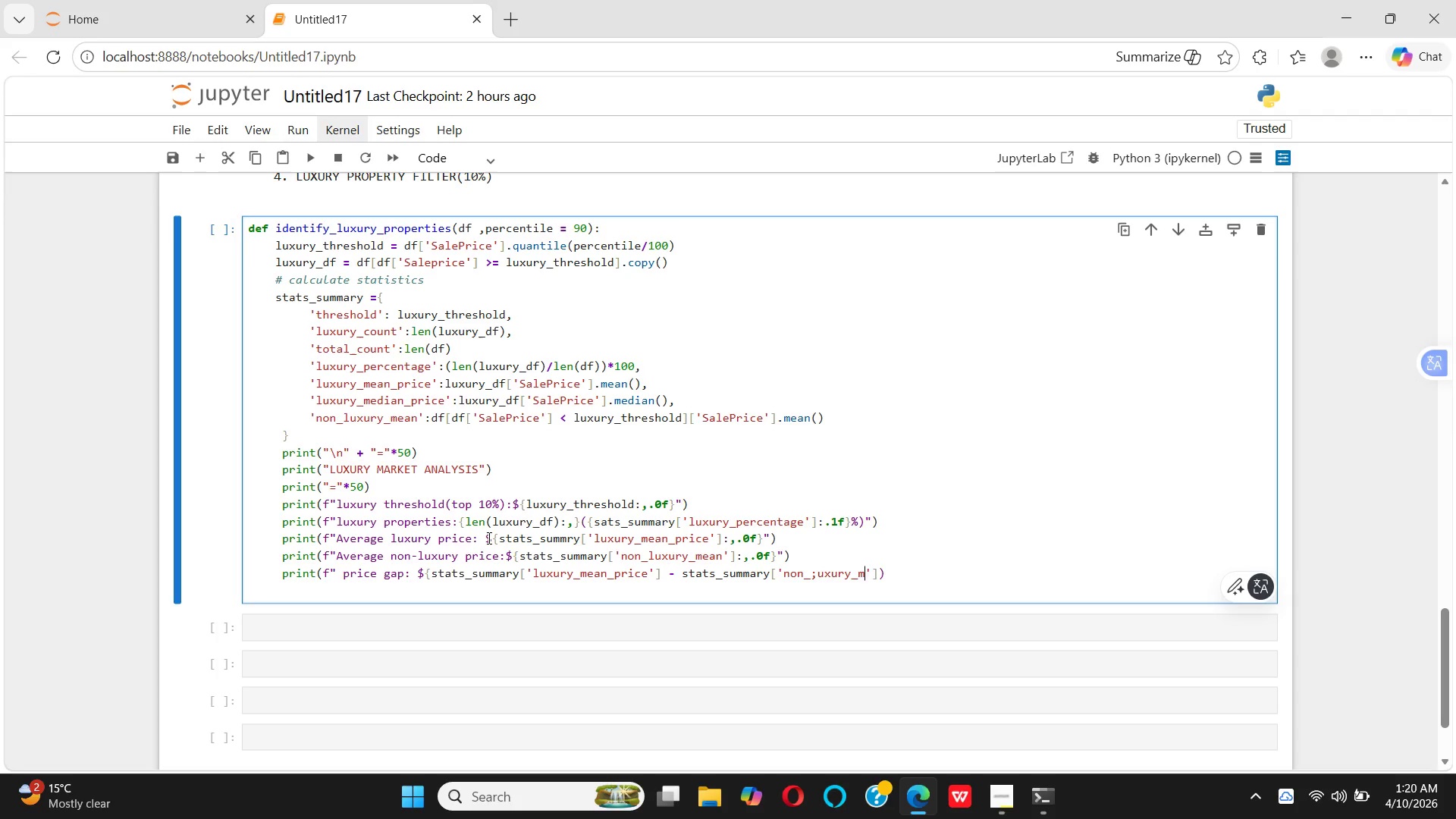 
hold_key(key=A, duration=0.34)
 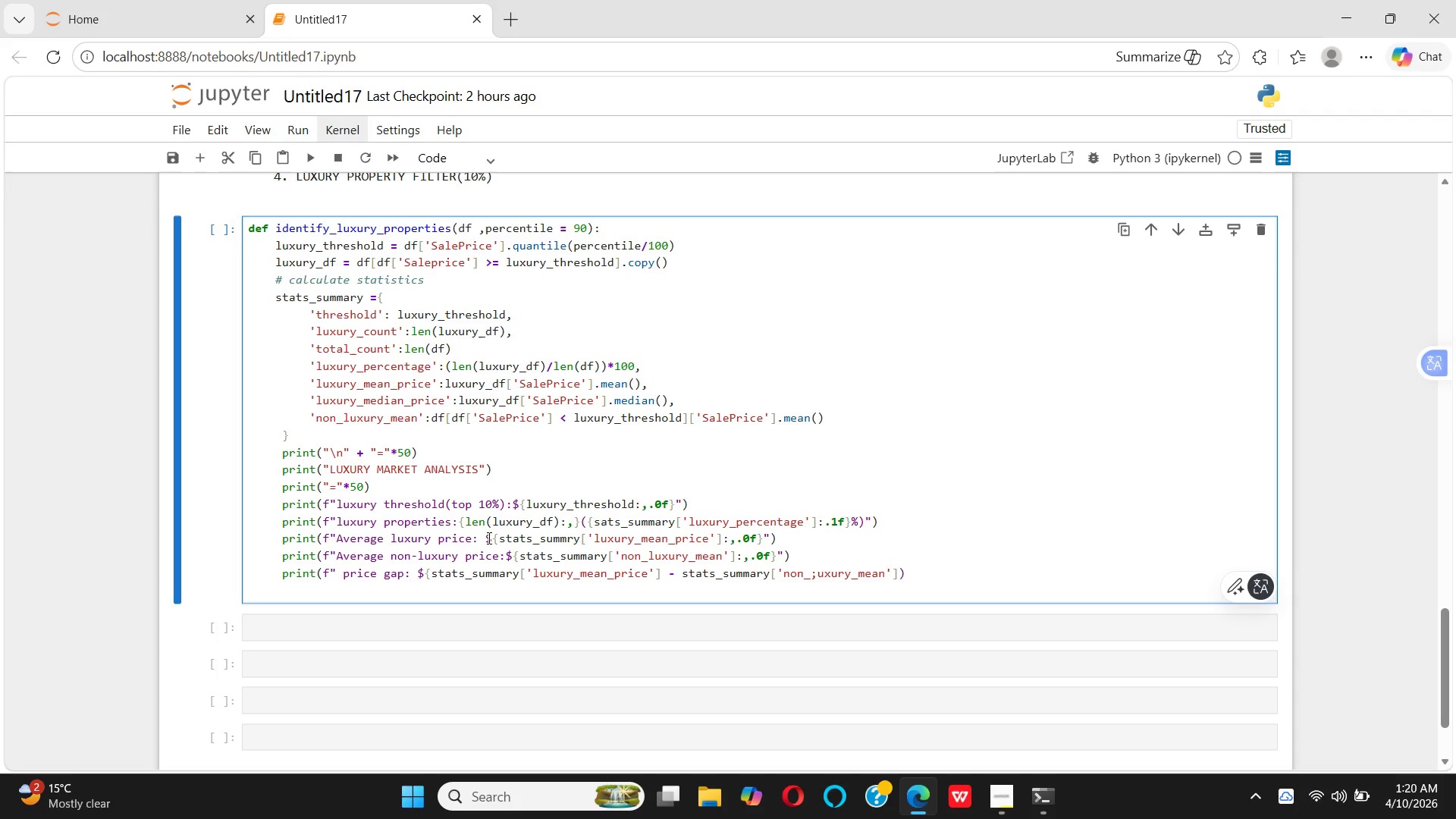 
key(ArrowRight)
 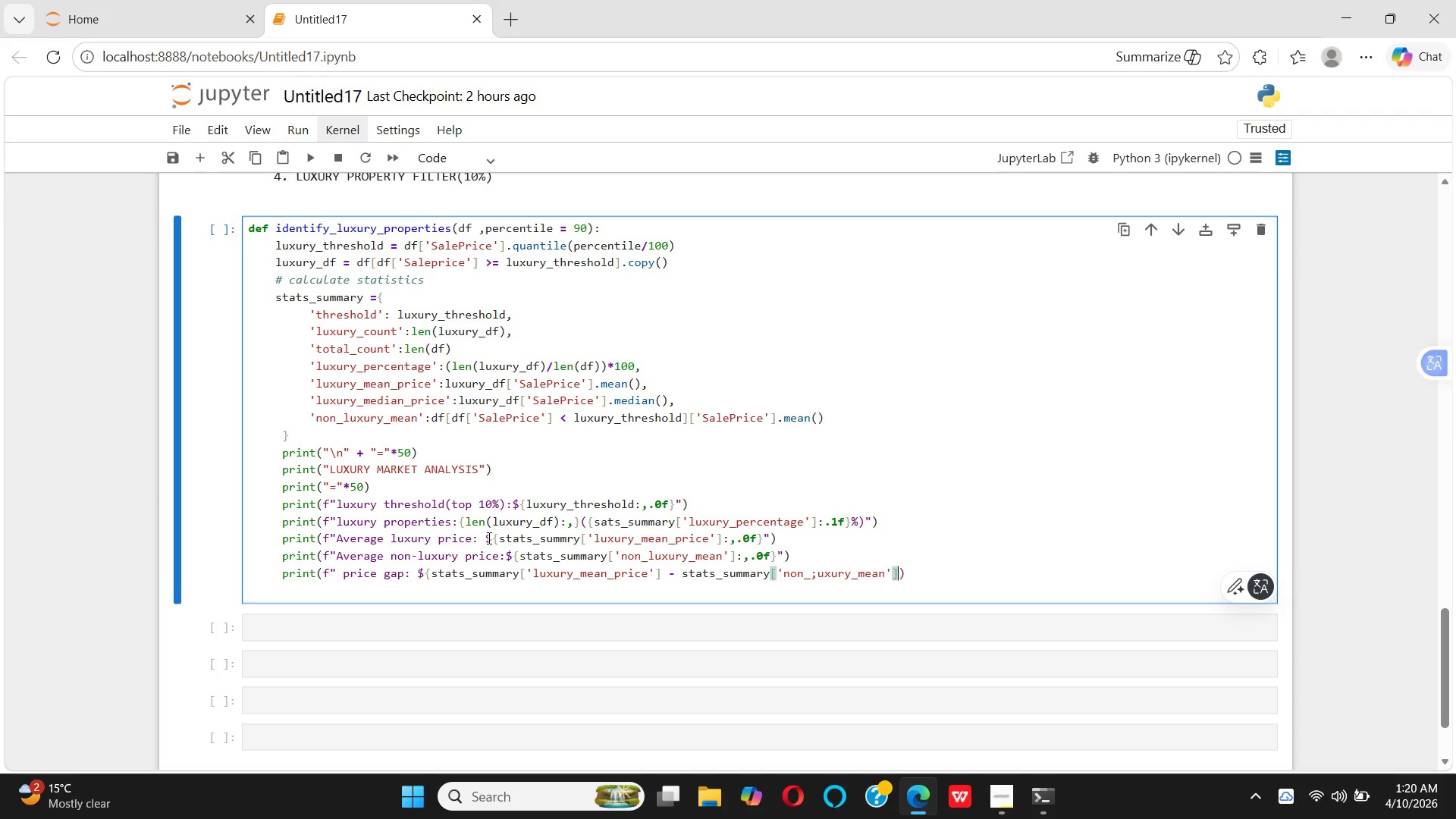 
key(ArrowRight)
 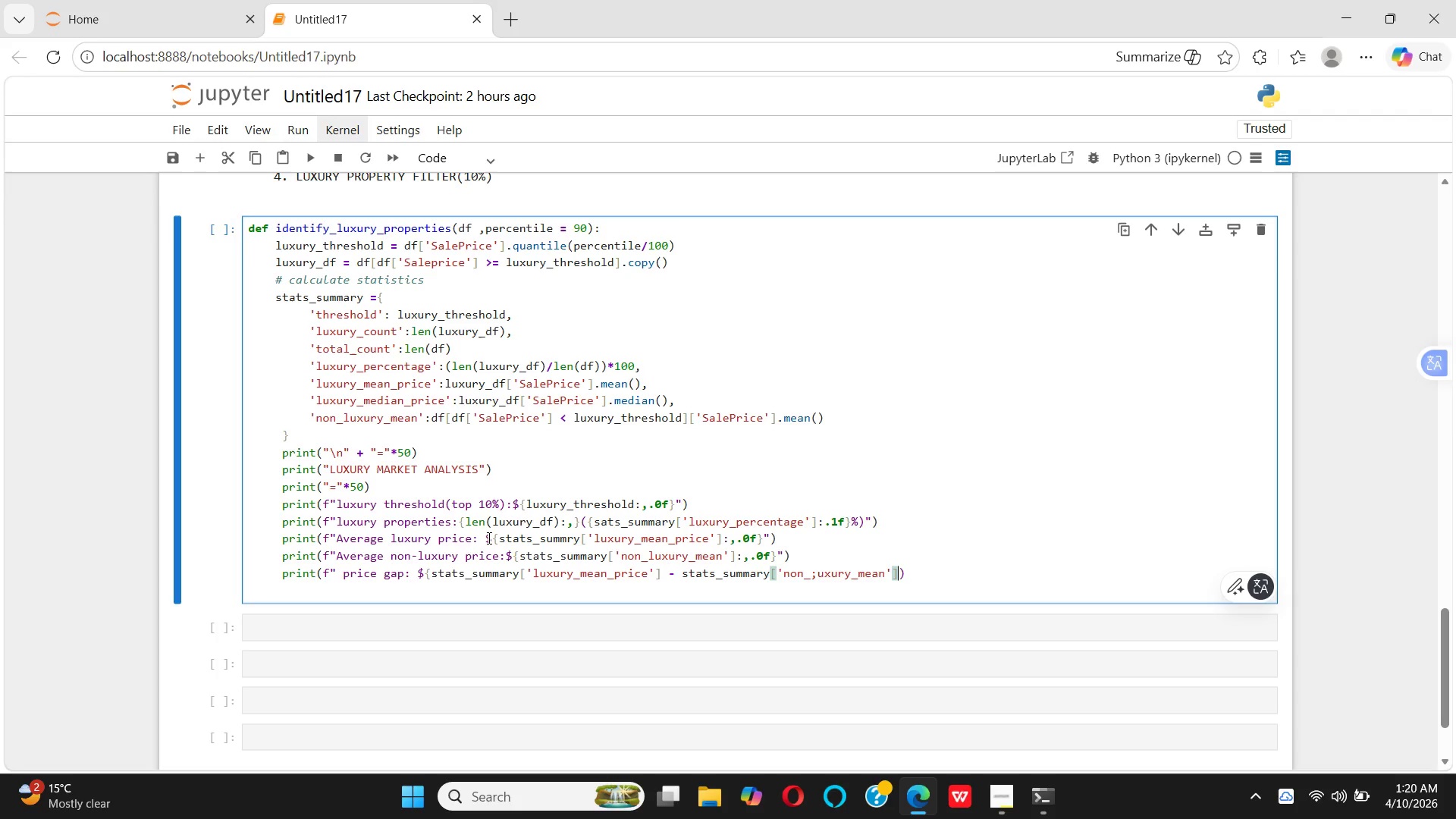 
key(Shift+Semicolon)
 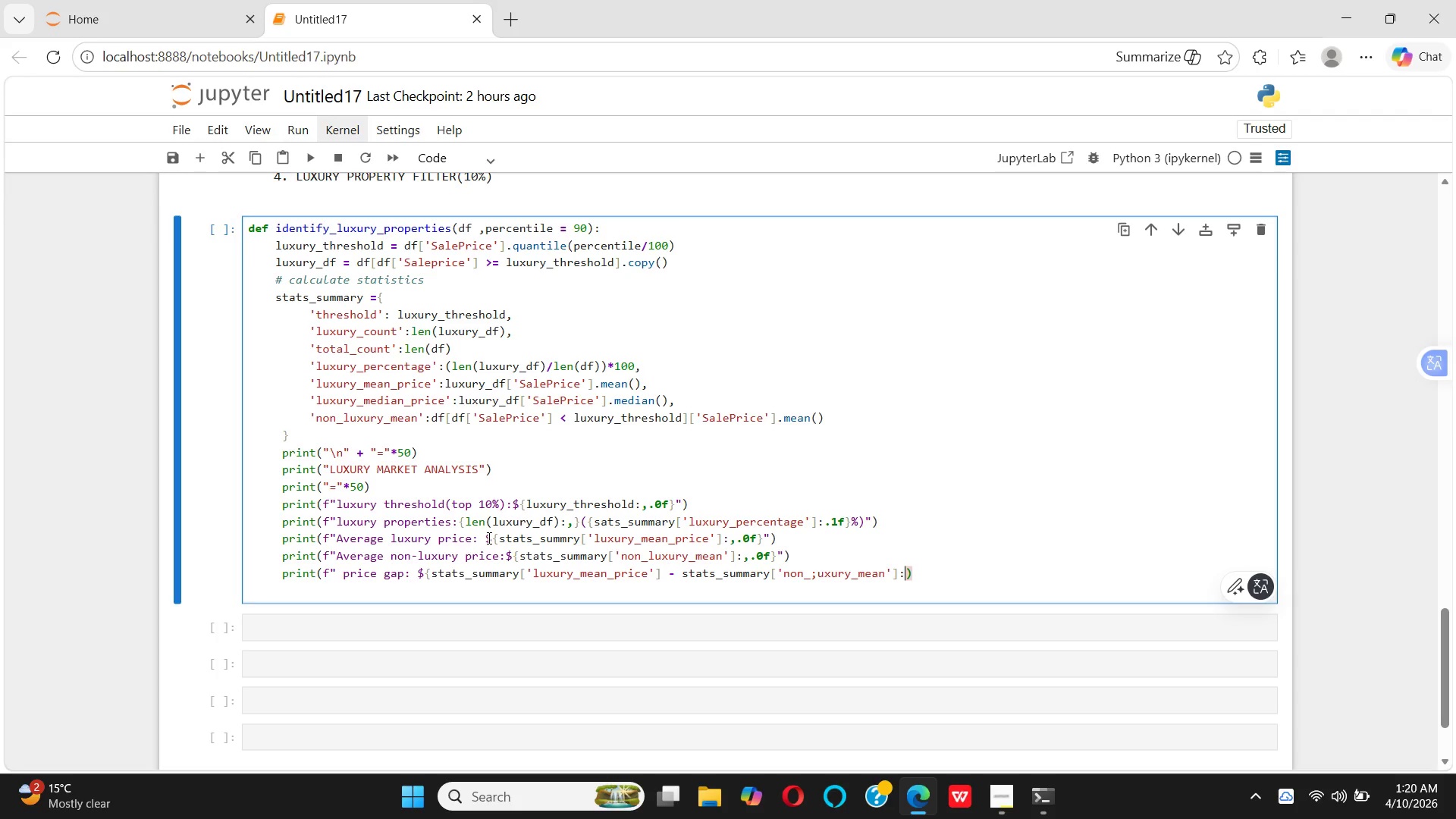 
key(Comma)
 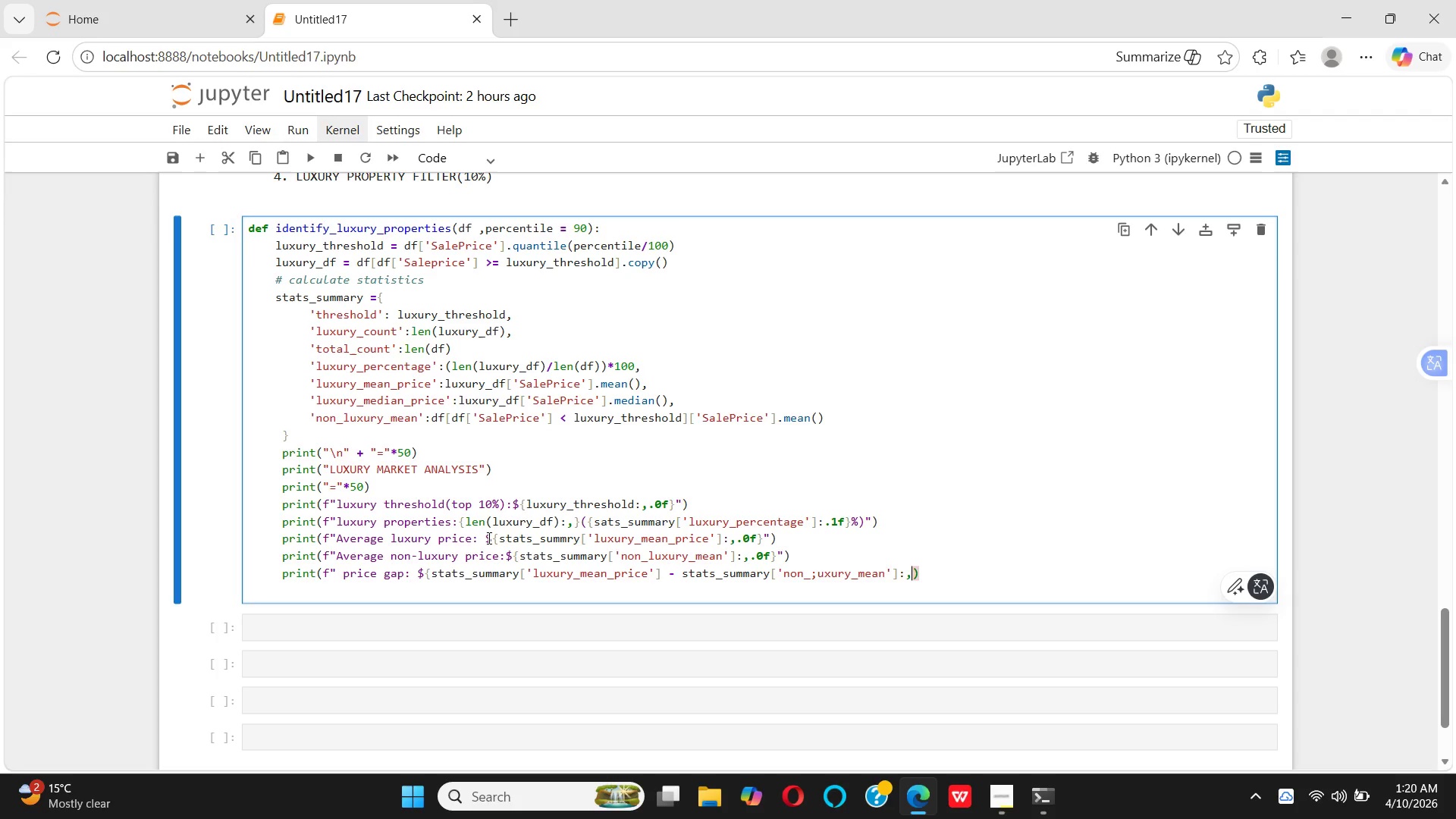 
key(0)
 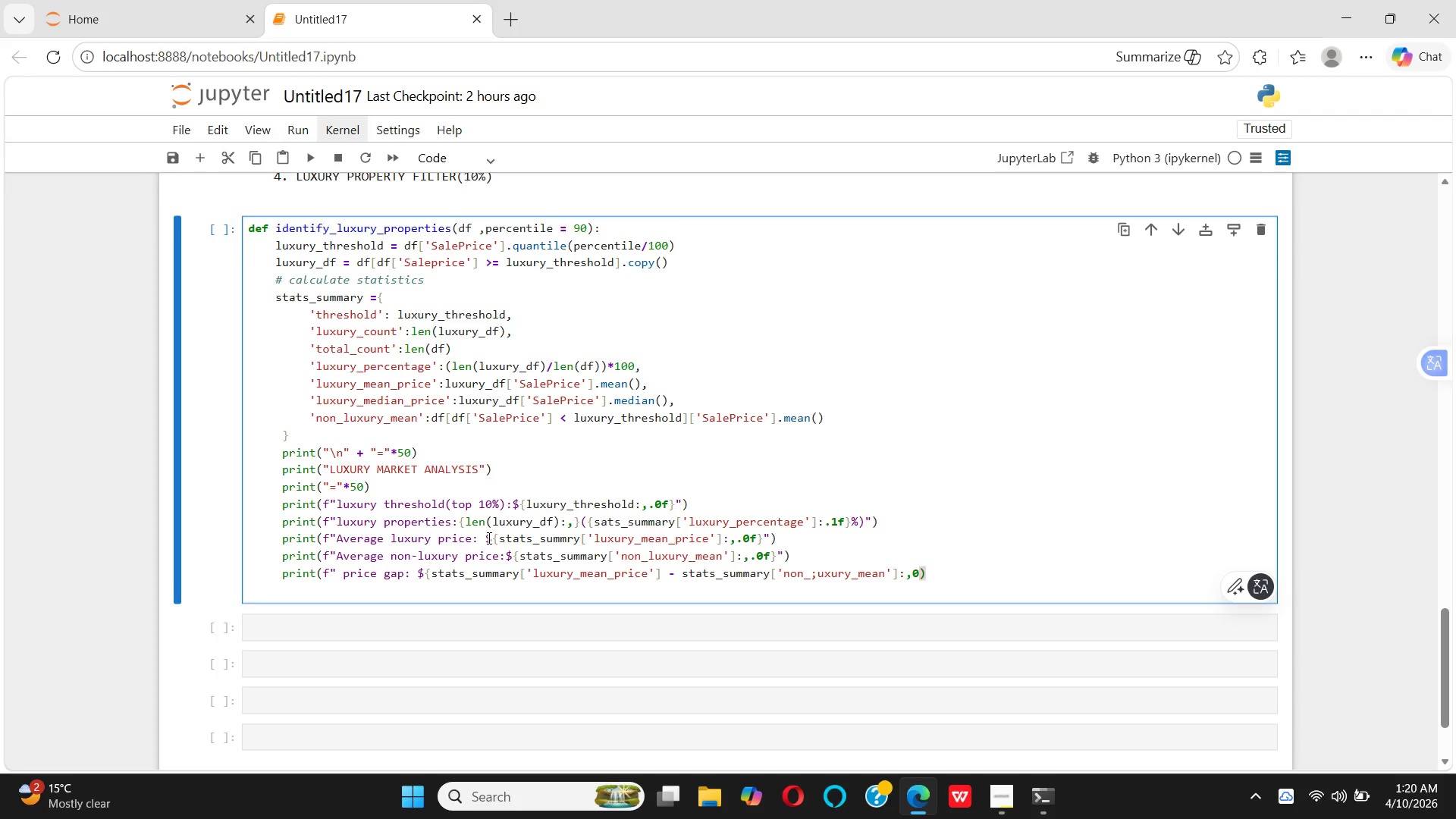 
hold_key(key=F, duration=0.33)
 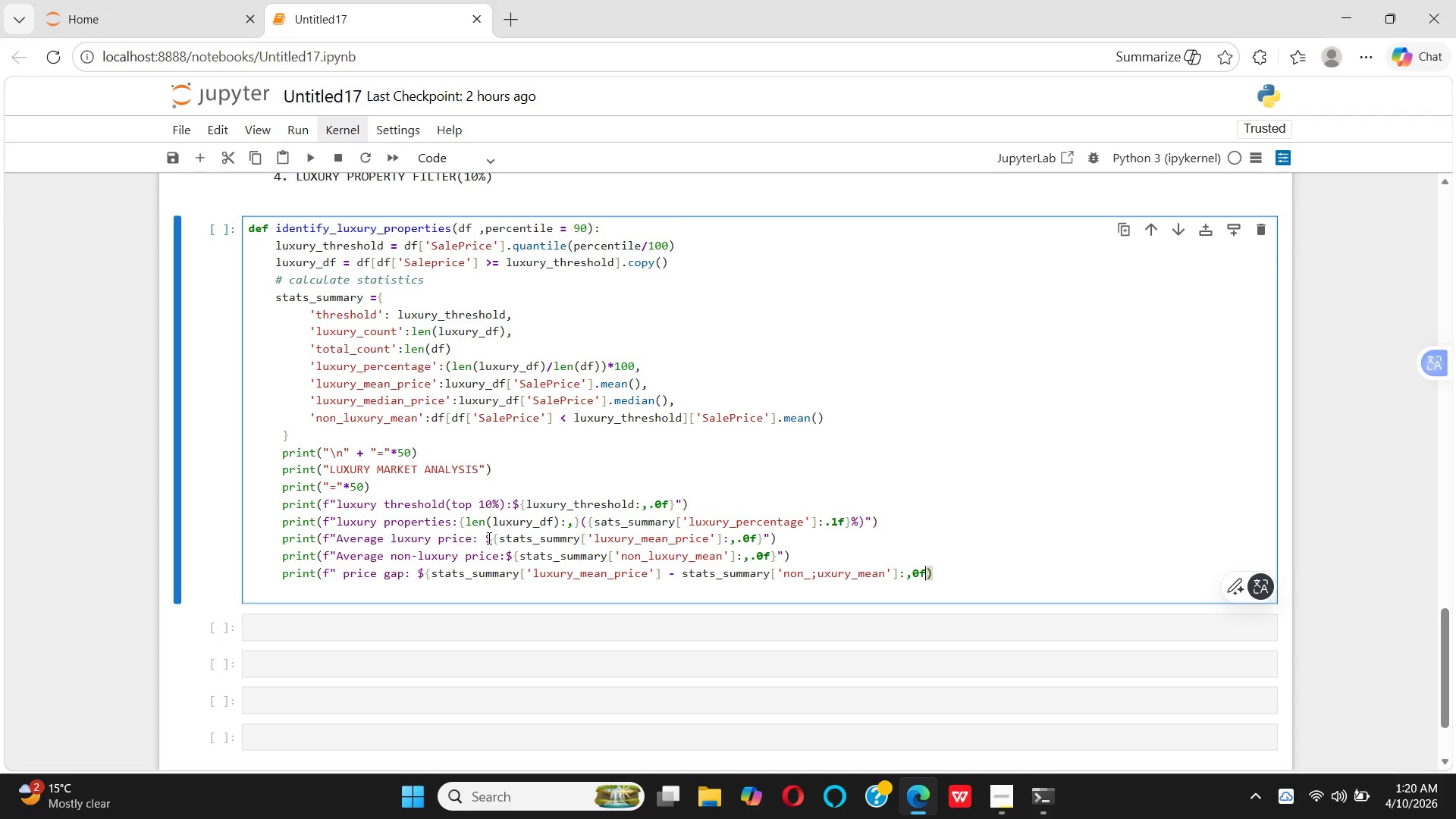 
key(Shift+BracketRight)
 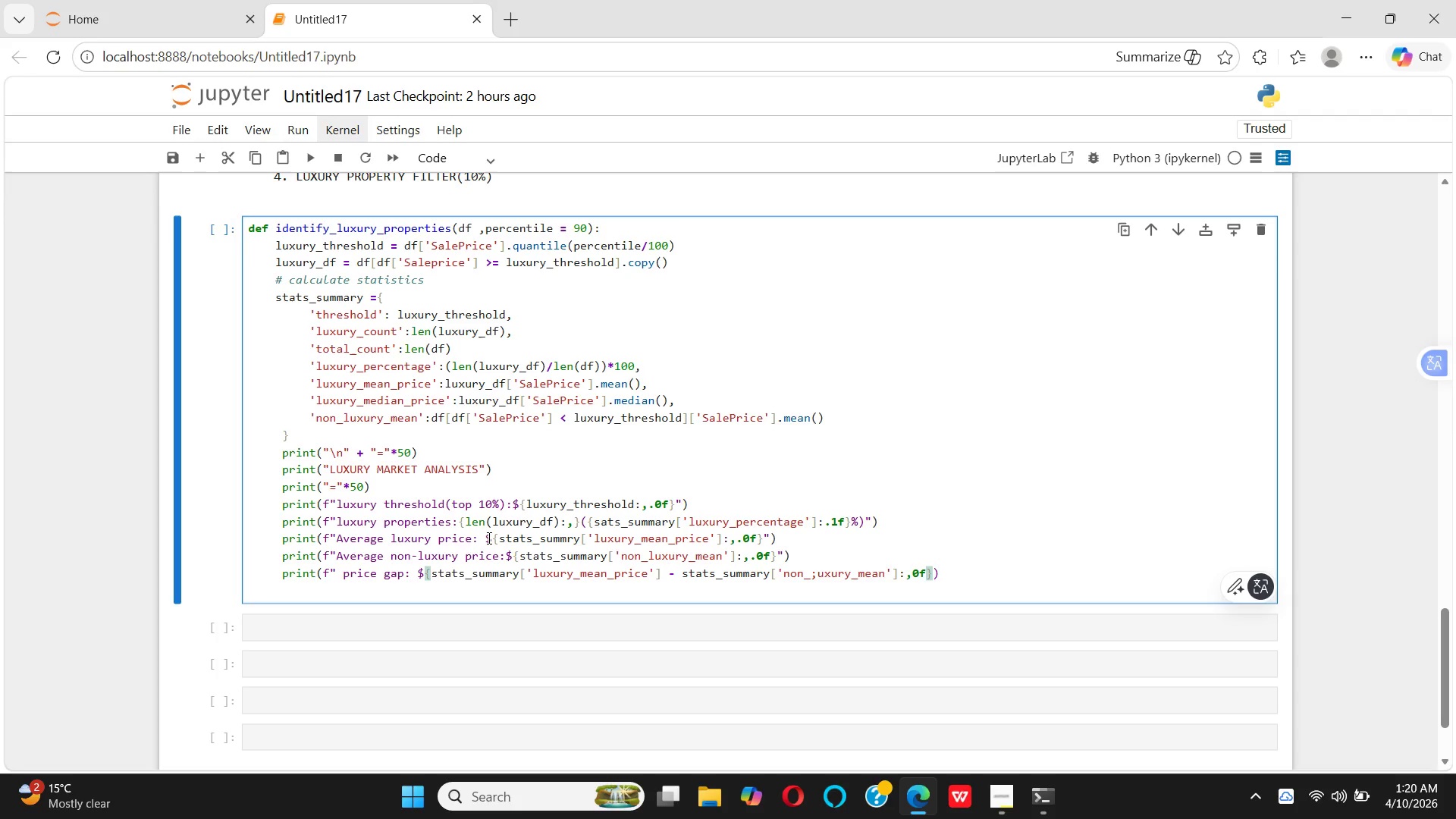 
key(Shift+Quote)
 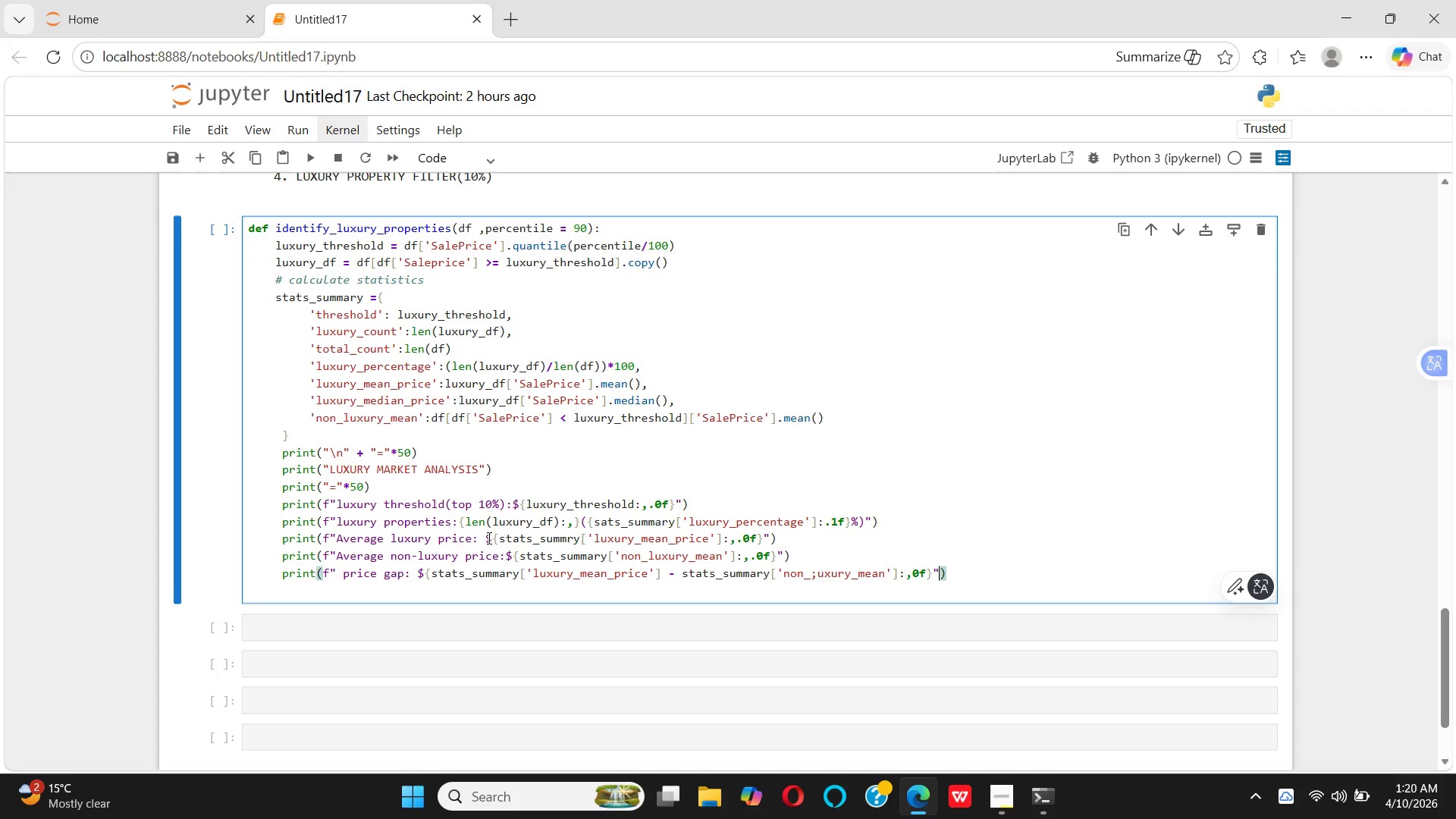 
key(ArrowRight)
 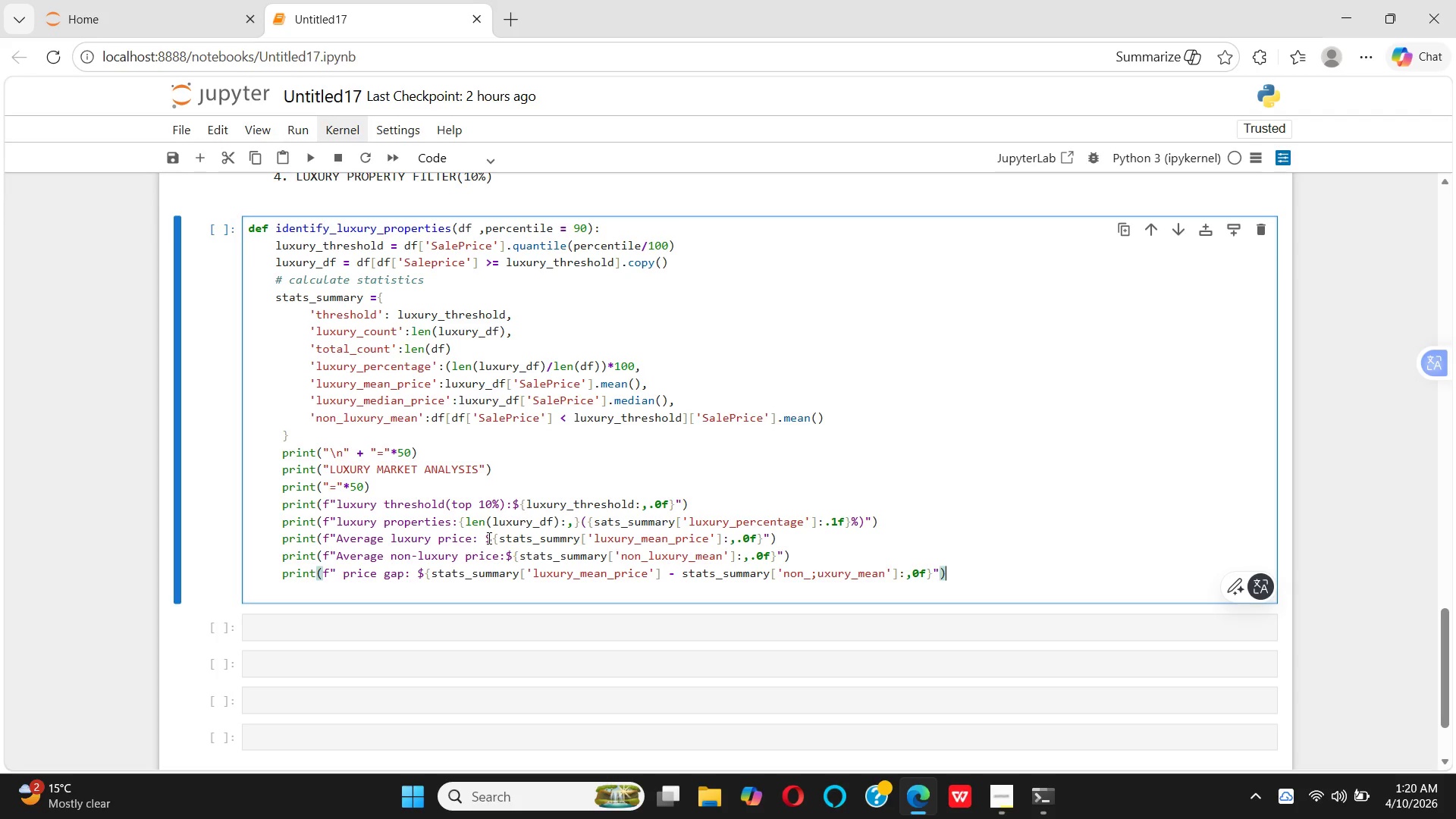 
key(Enter)
 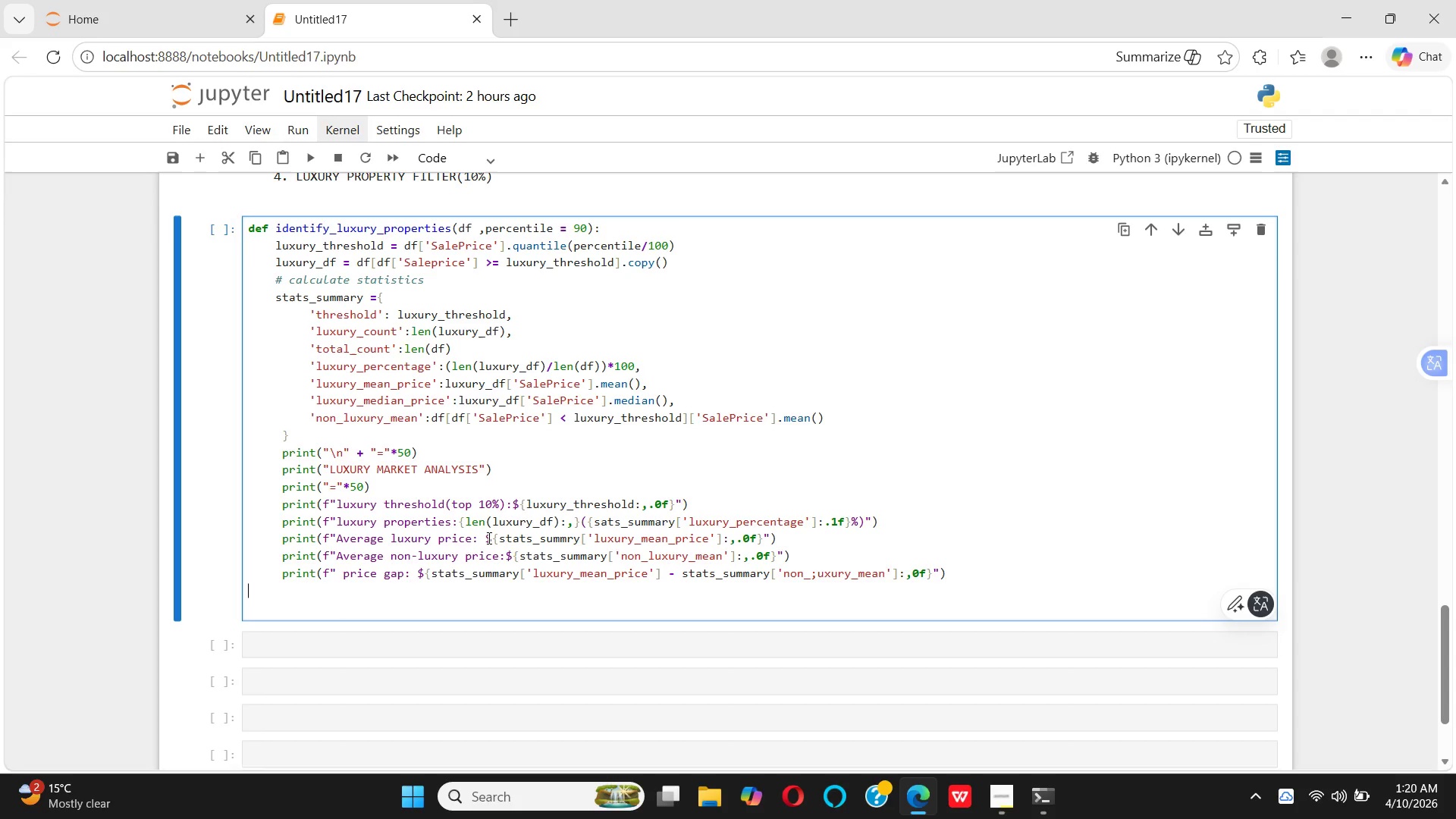 
type(     print())
 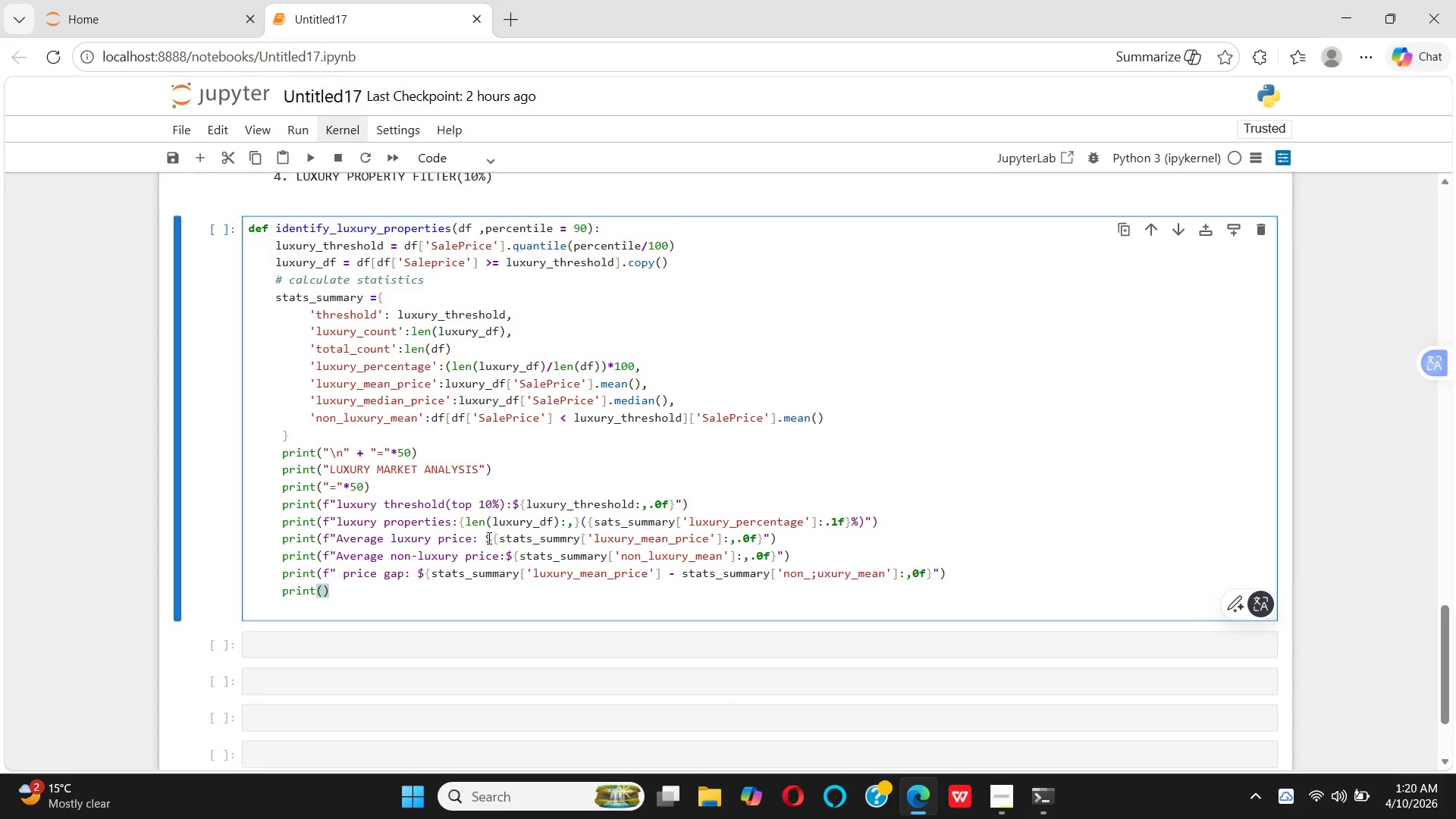 
key(ArrowLeft)
 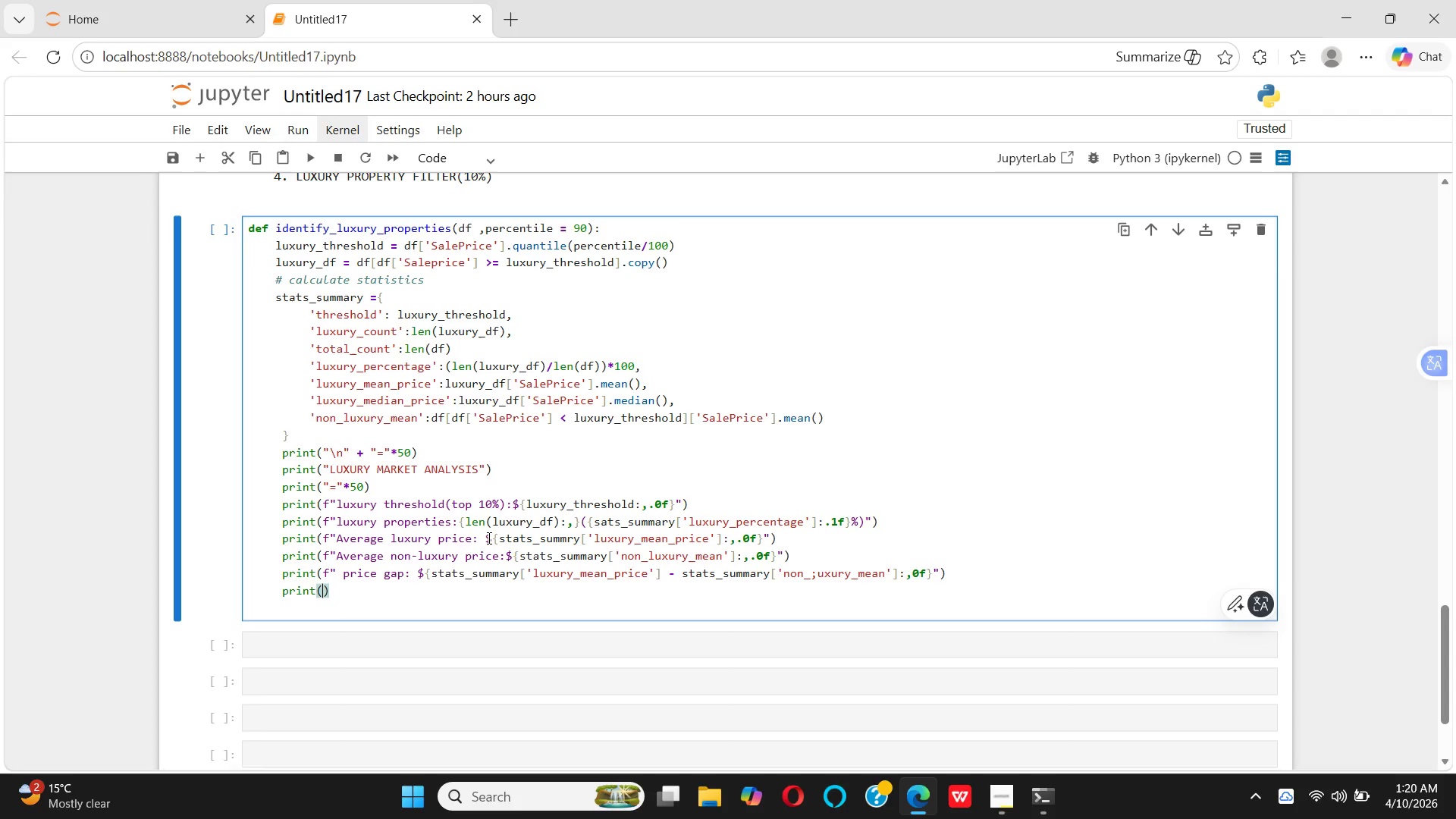 
key(Shift+Quote)
 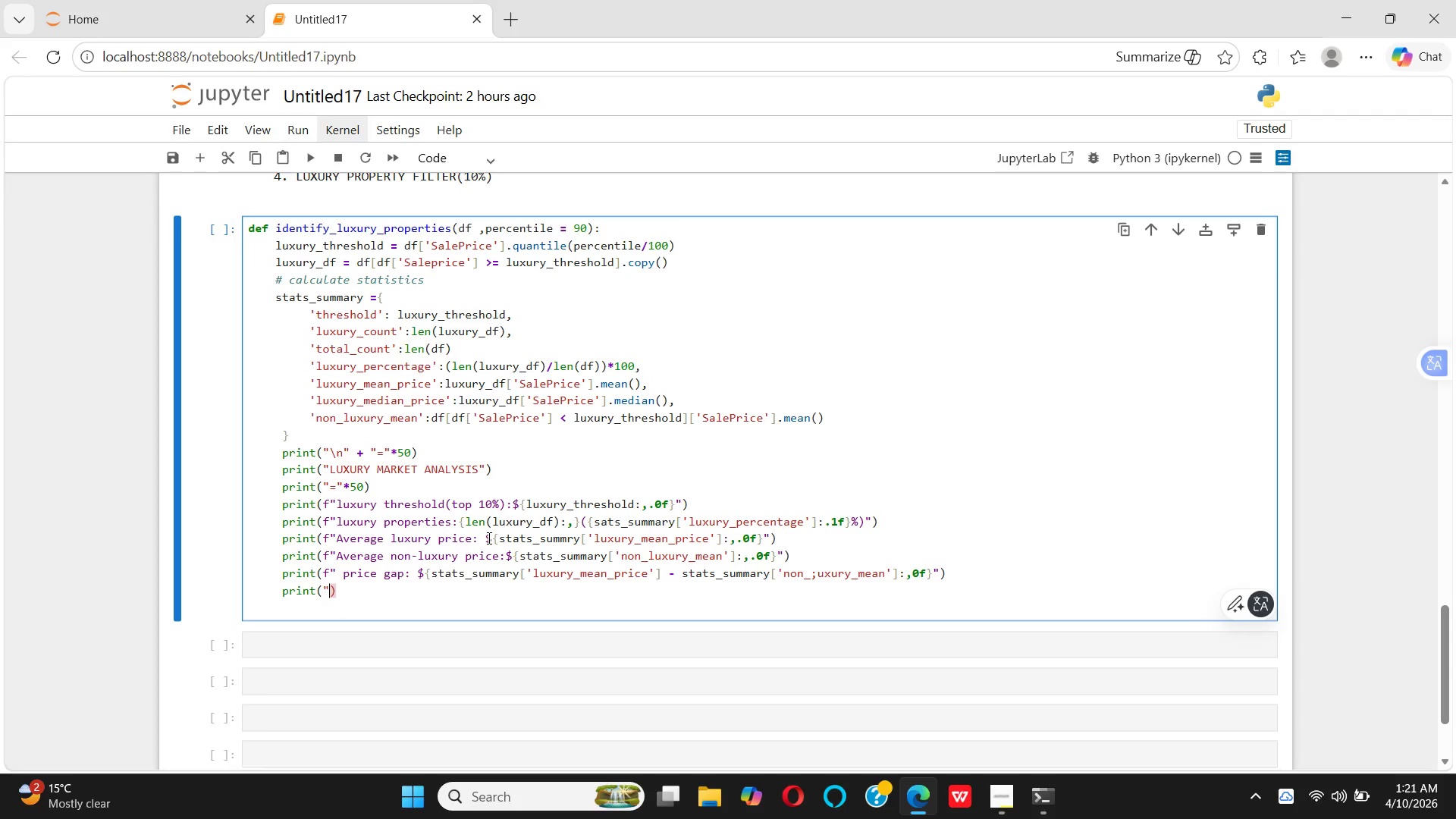 
key(Equal)
 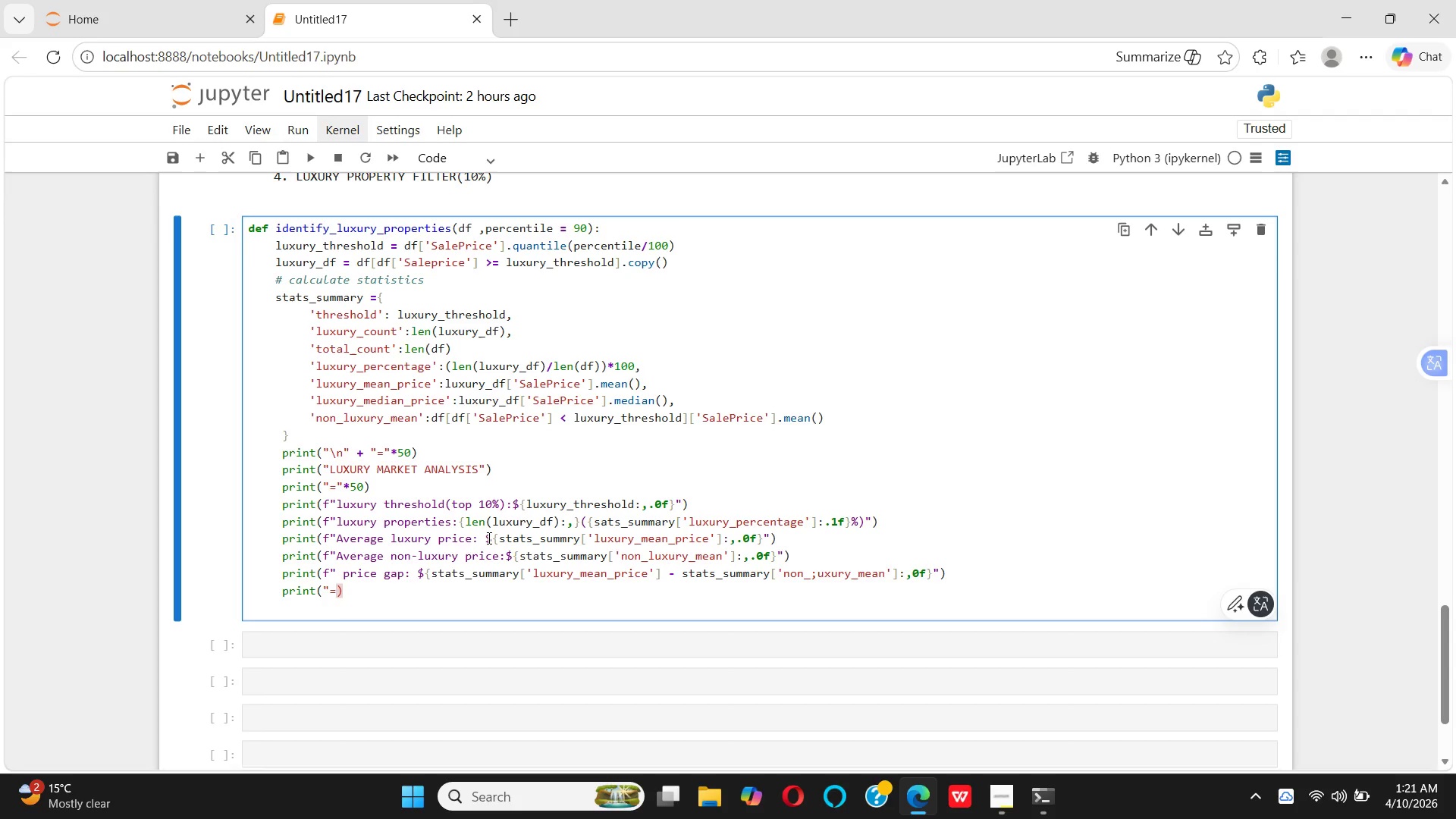 
key(Shift+Quote)
 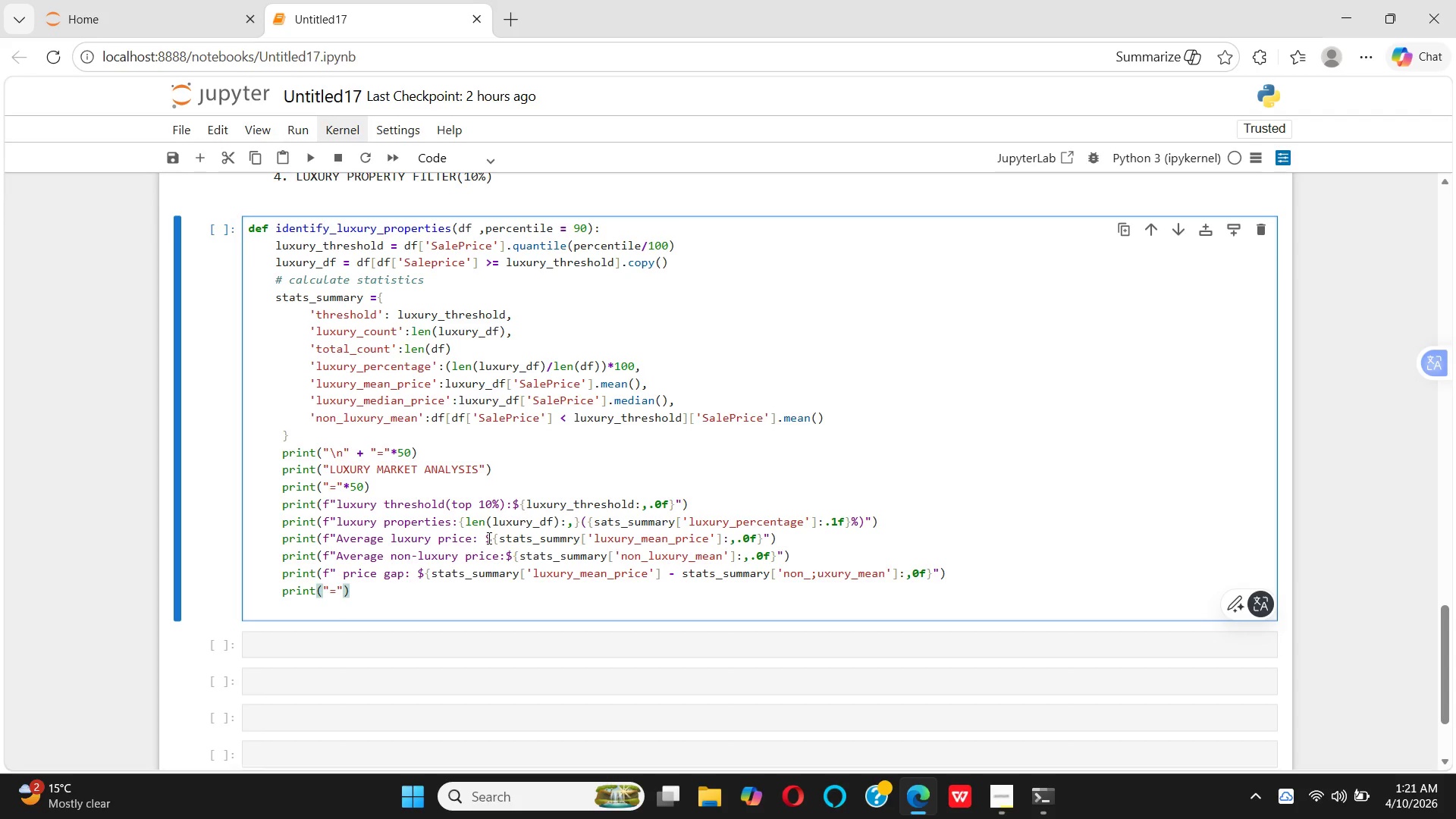 
type(*50)
 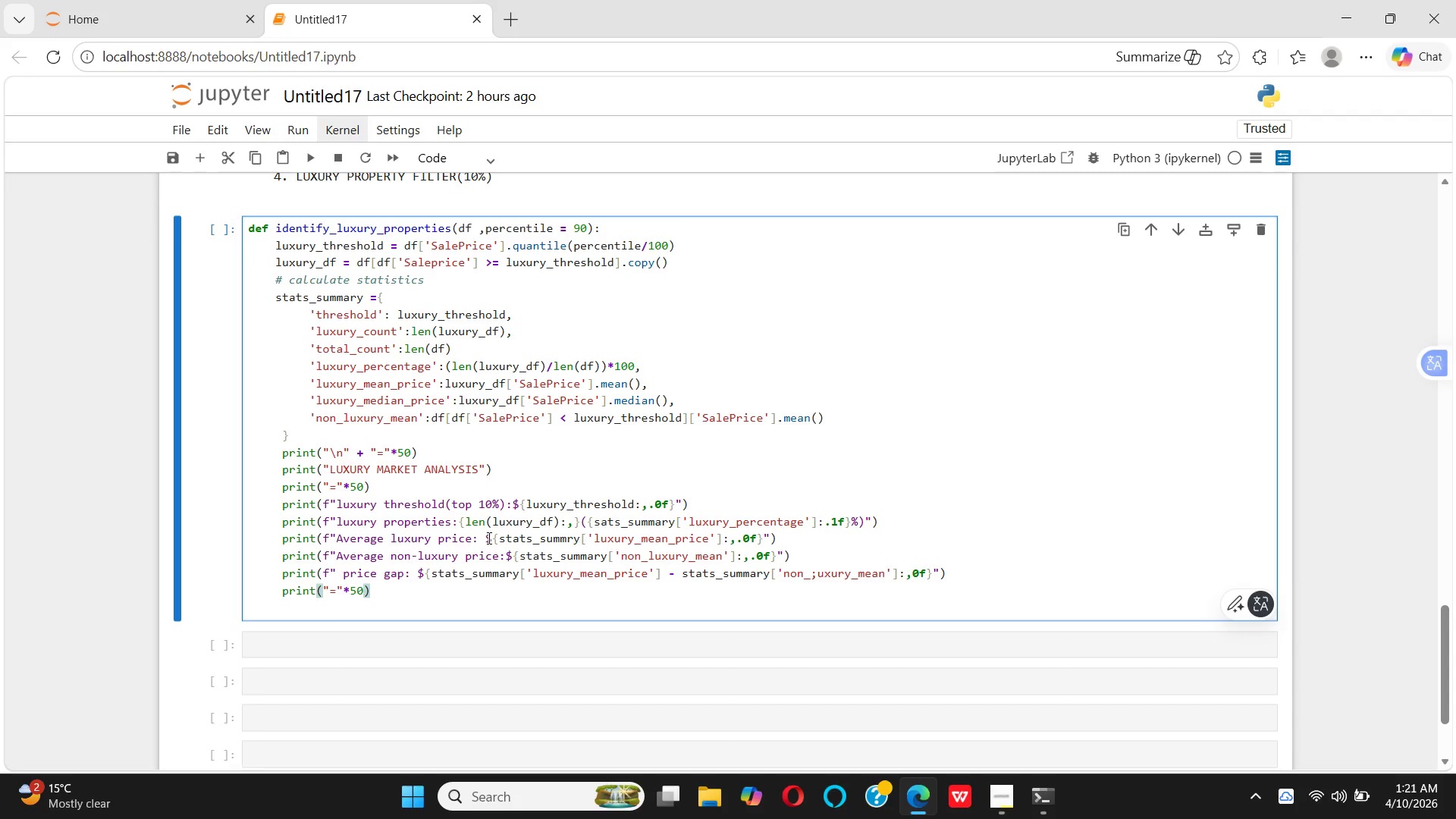 
key(Enter)
 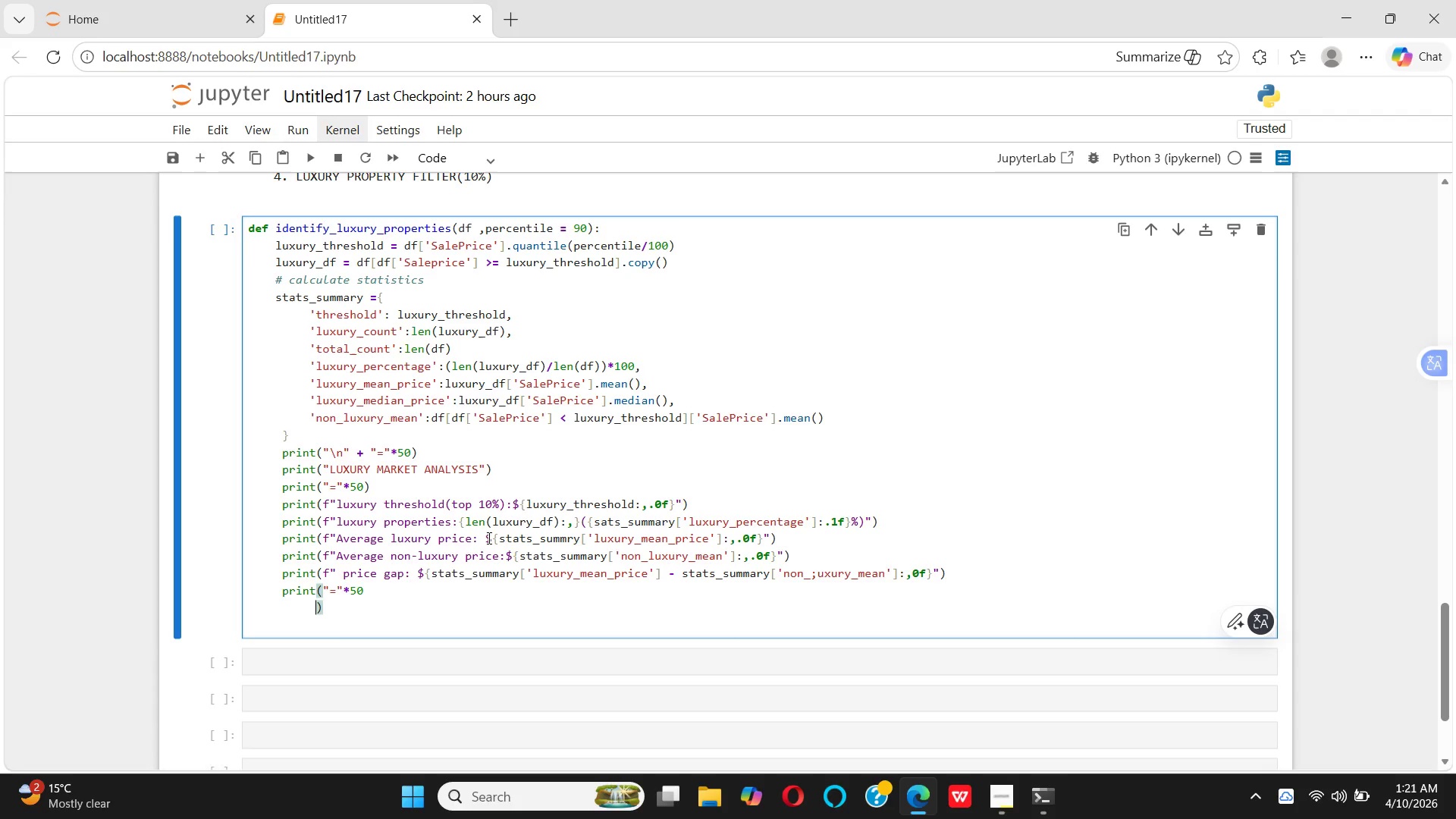 
key(Control+Z)
 